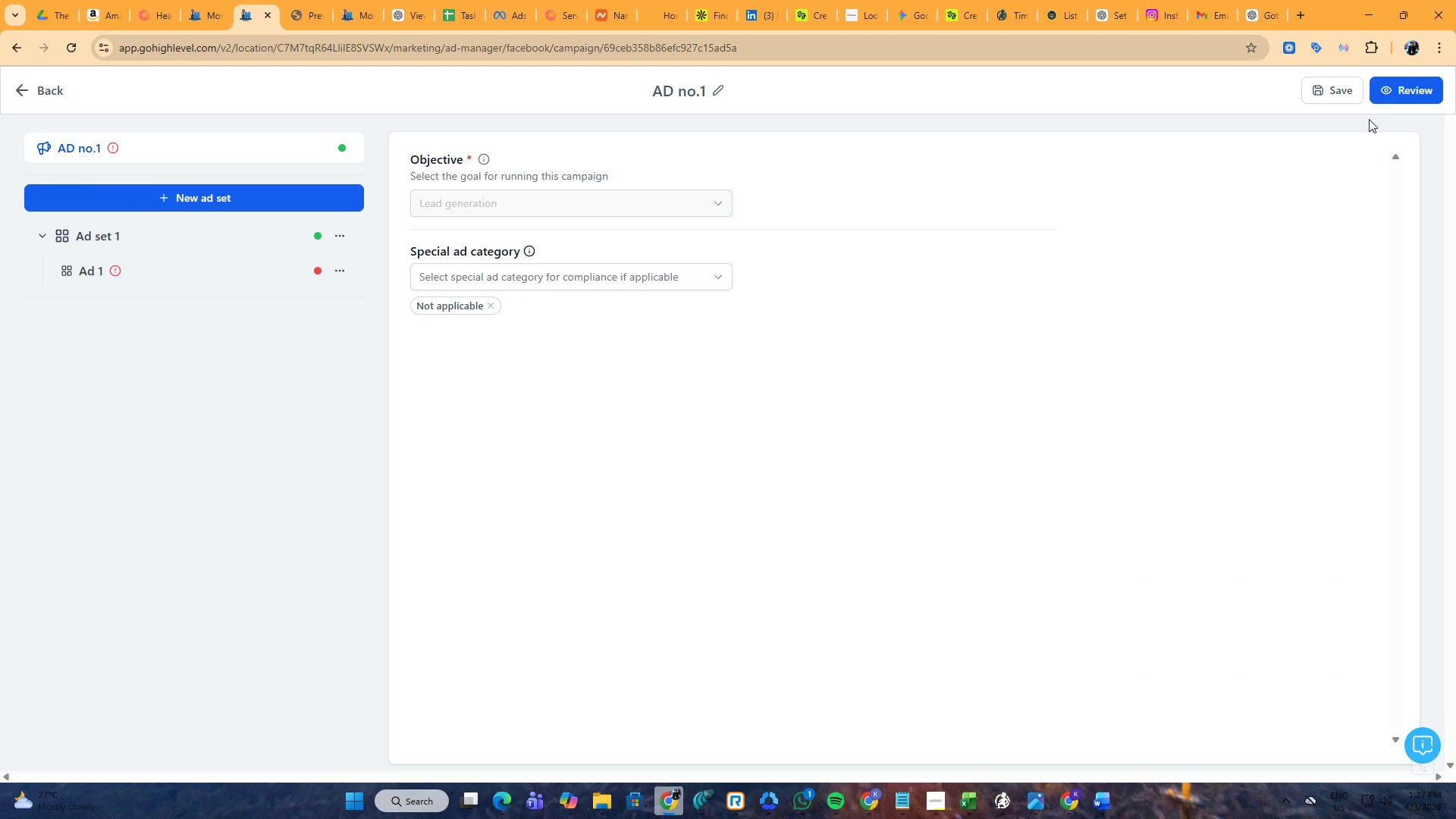 
left_click([1405, 95])
 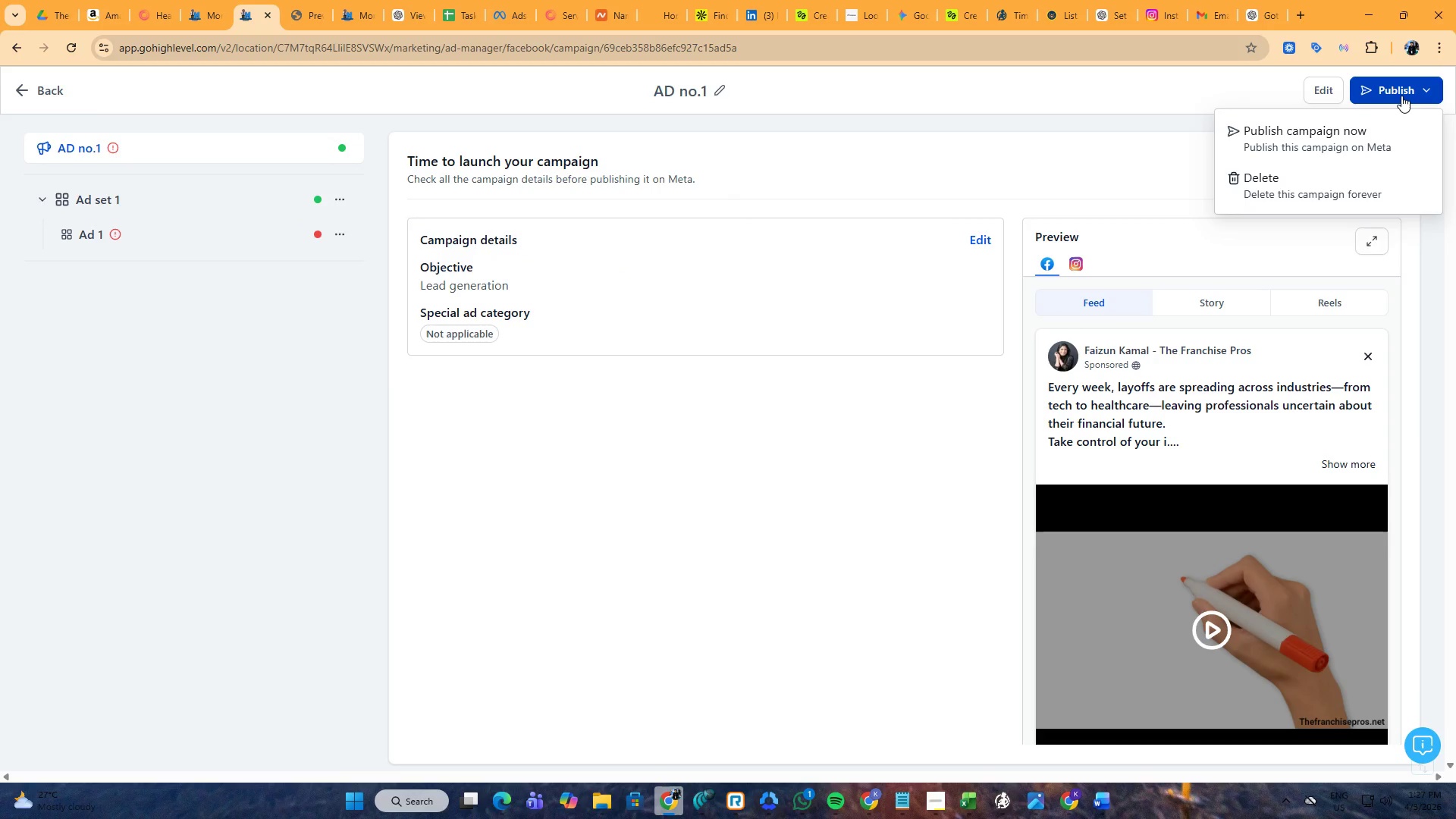 
left_click([1349, 138])
 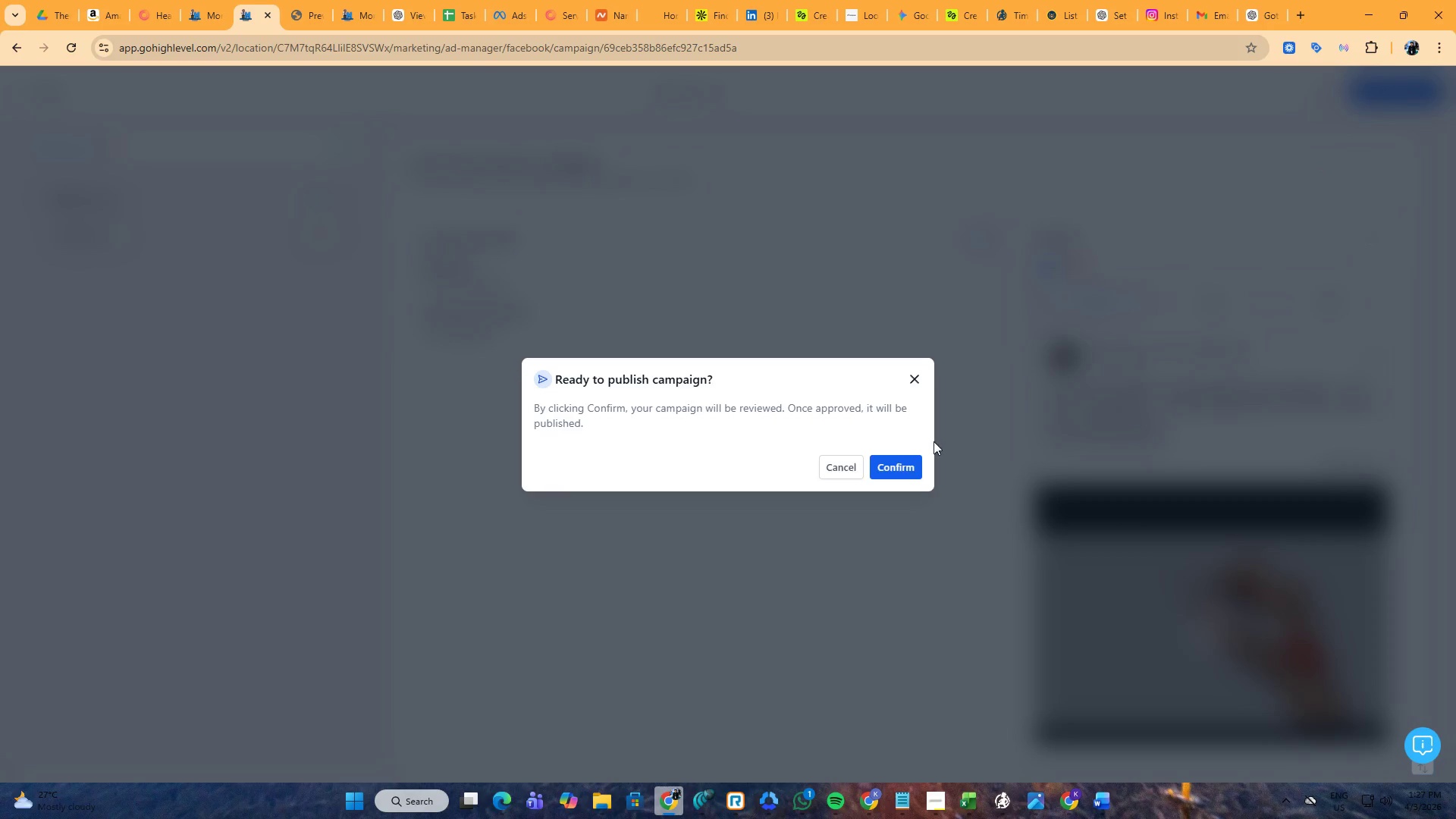 
left_click([909, 461])
 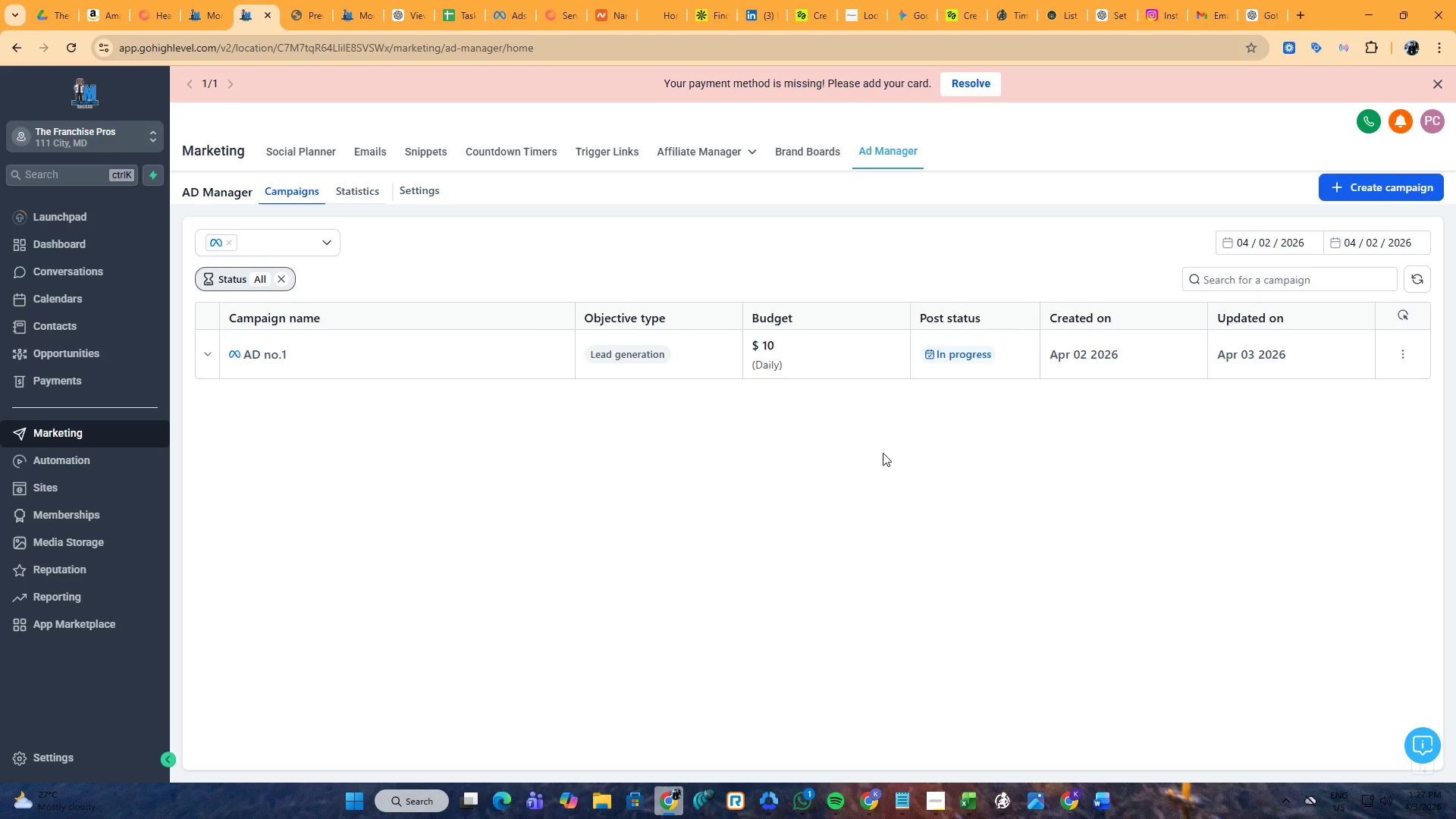 
wait(14.59)
 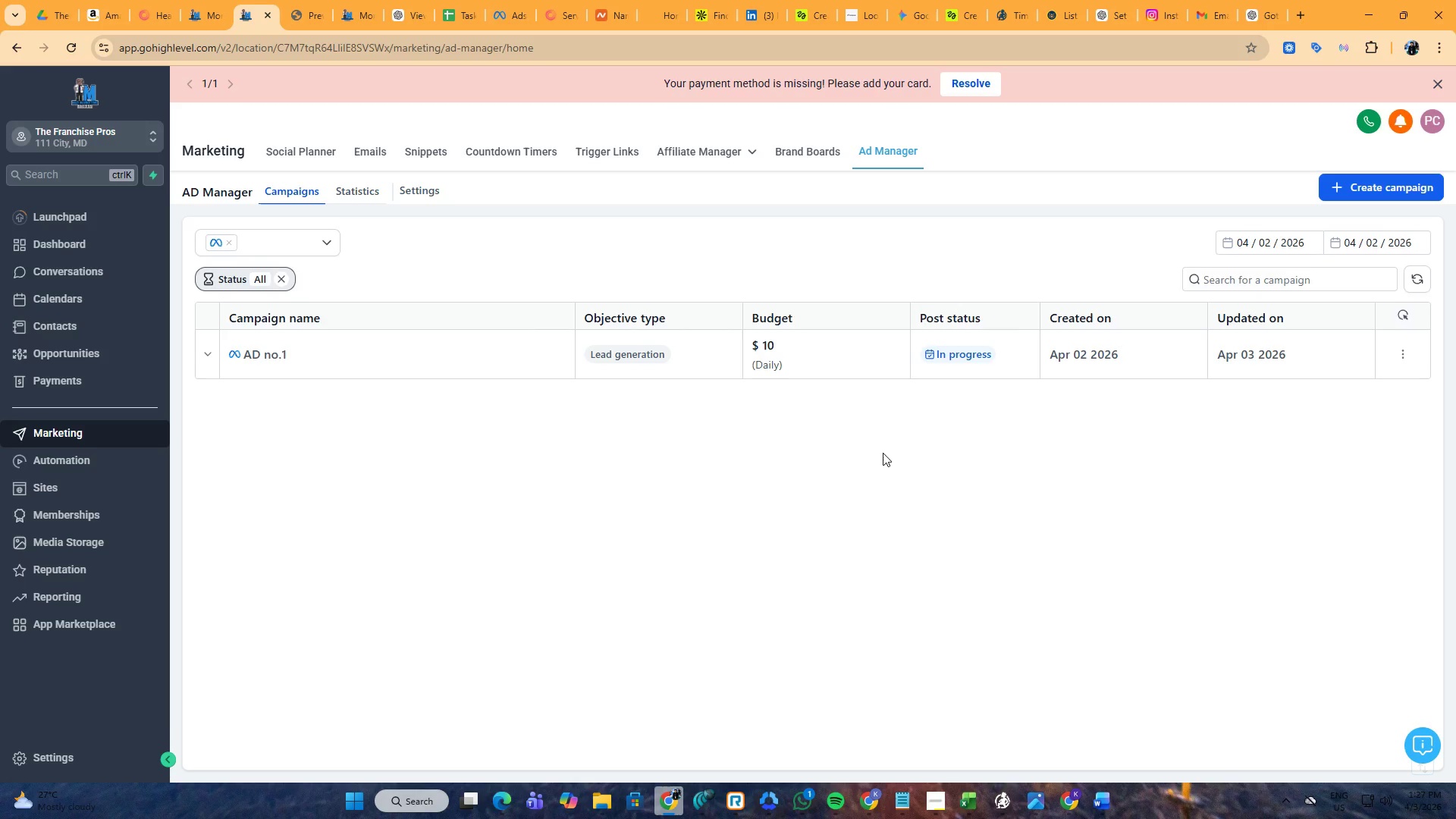 
left_click([490, 0])
 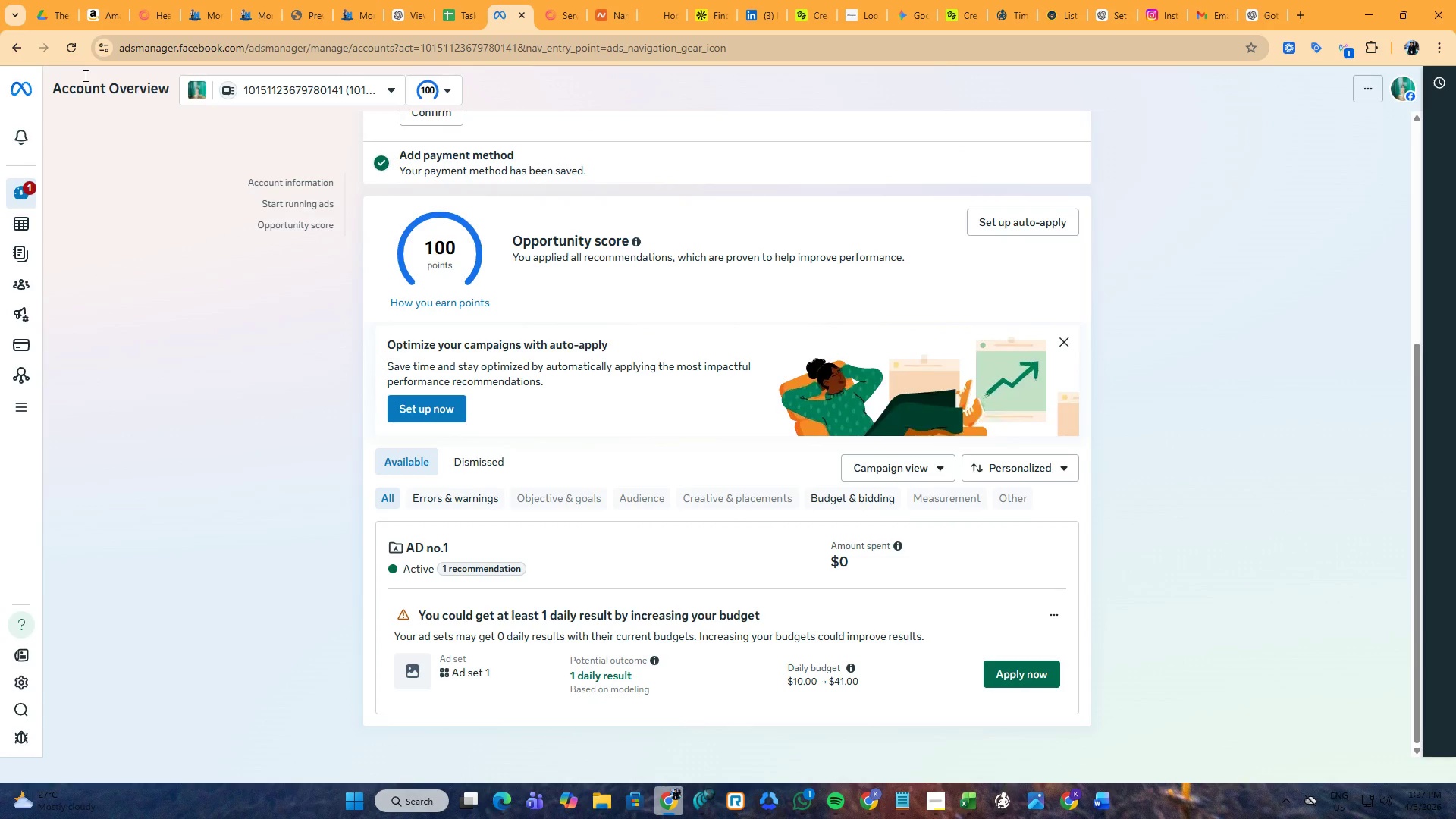 
left_click([67, 45])
 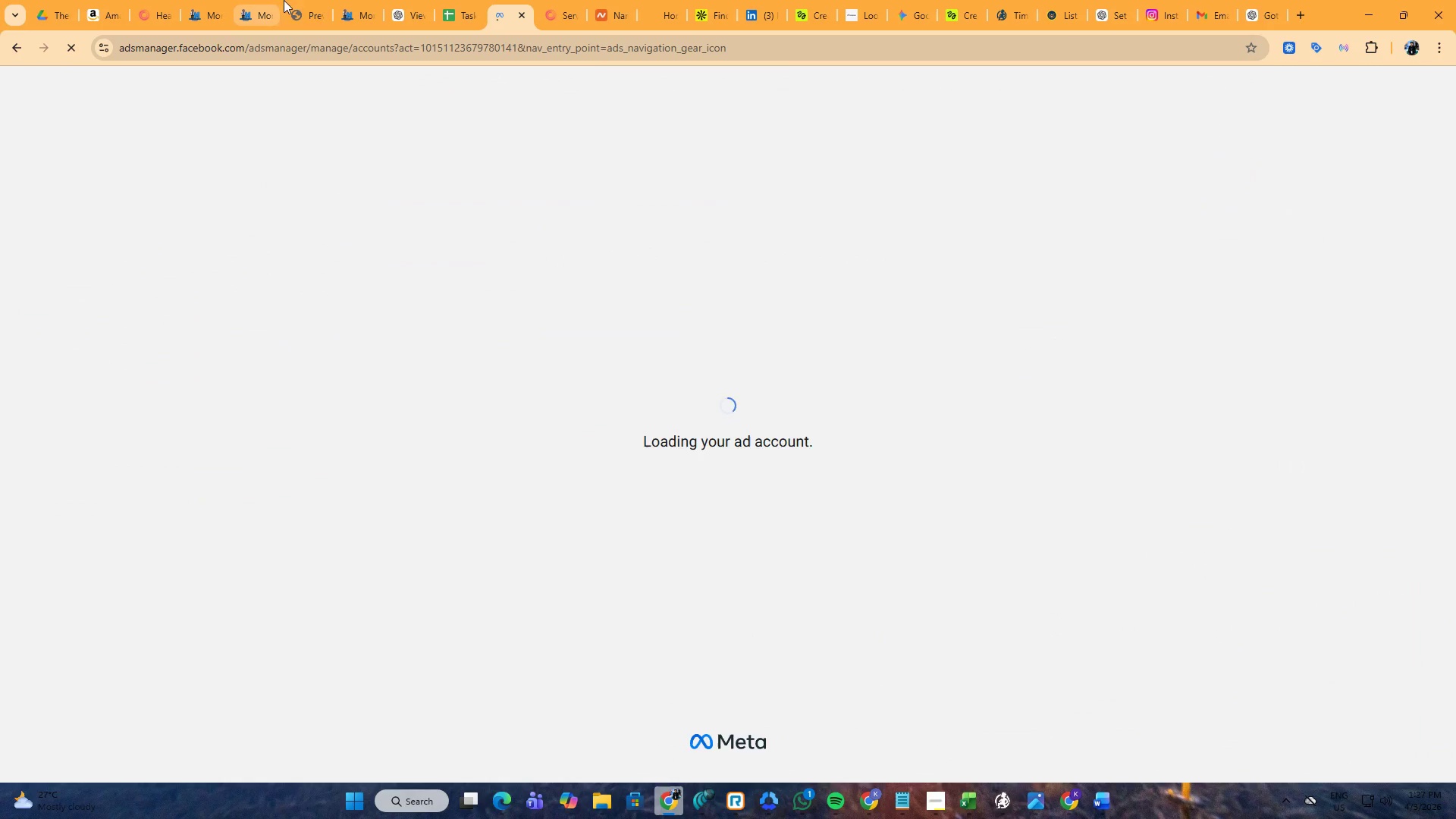 
left_click([339, 0])
 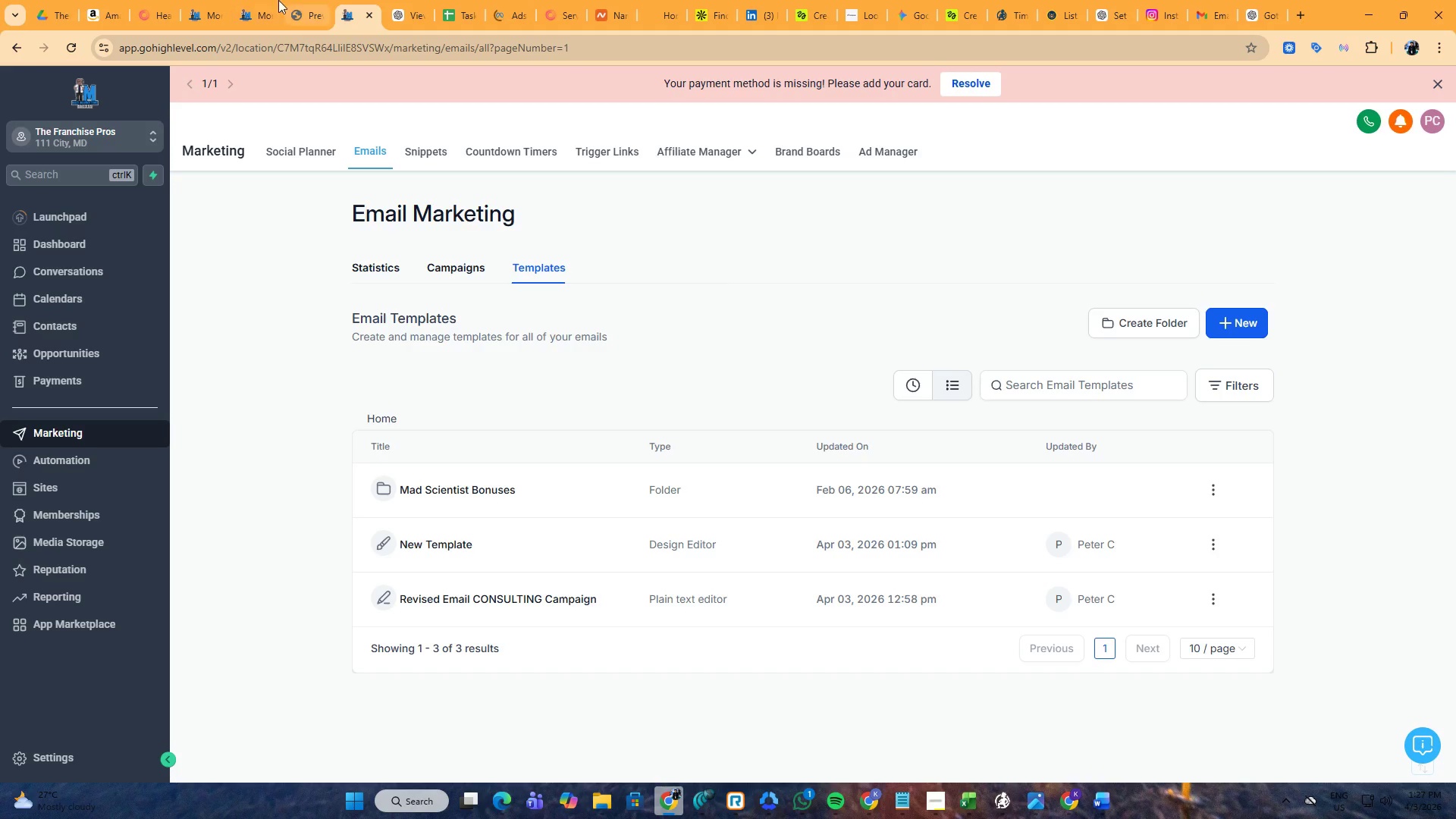 
left_click([274, 0])
 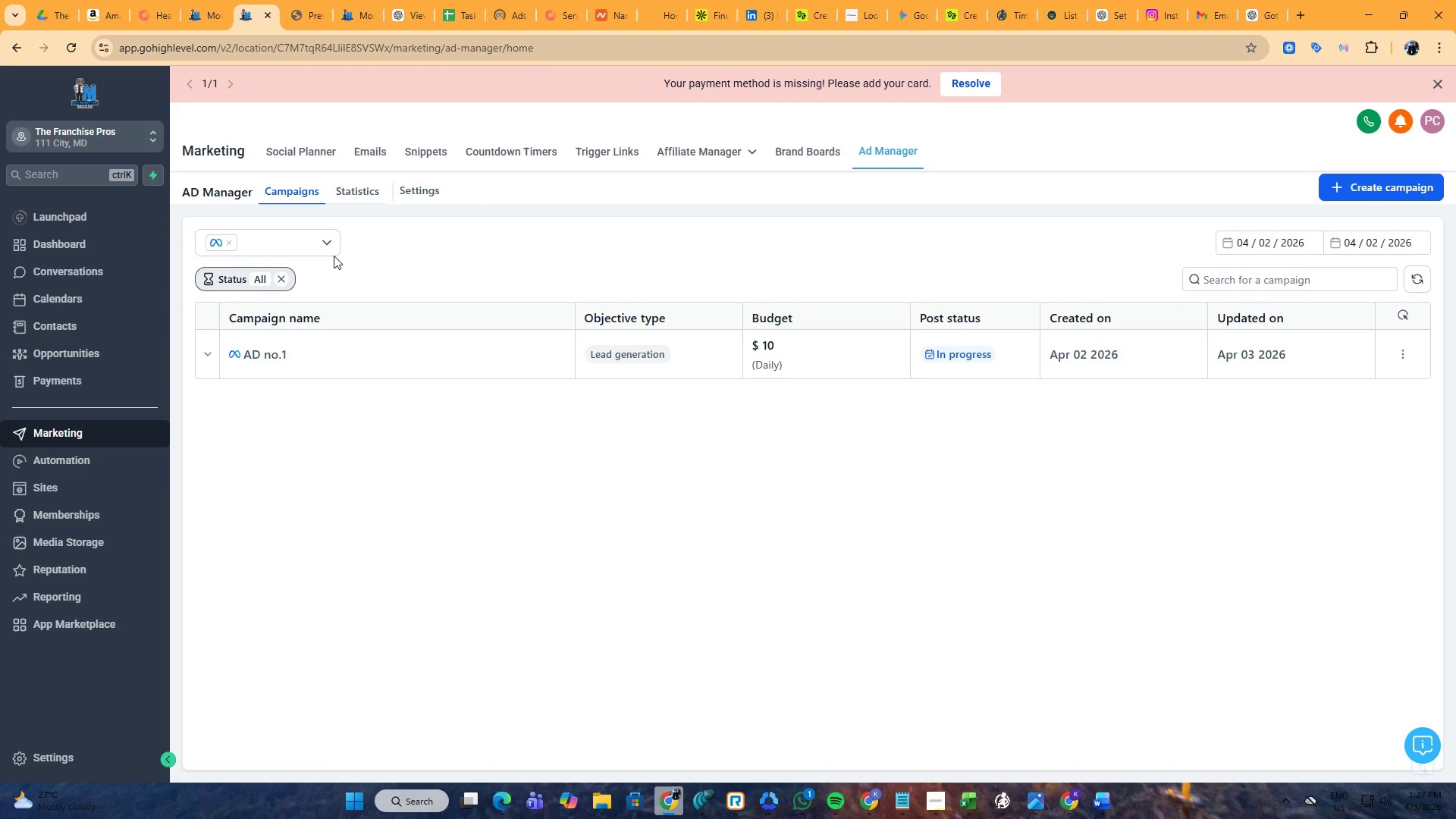 
key(F5)
 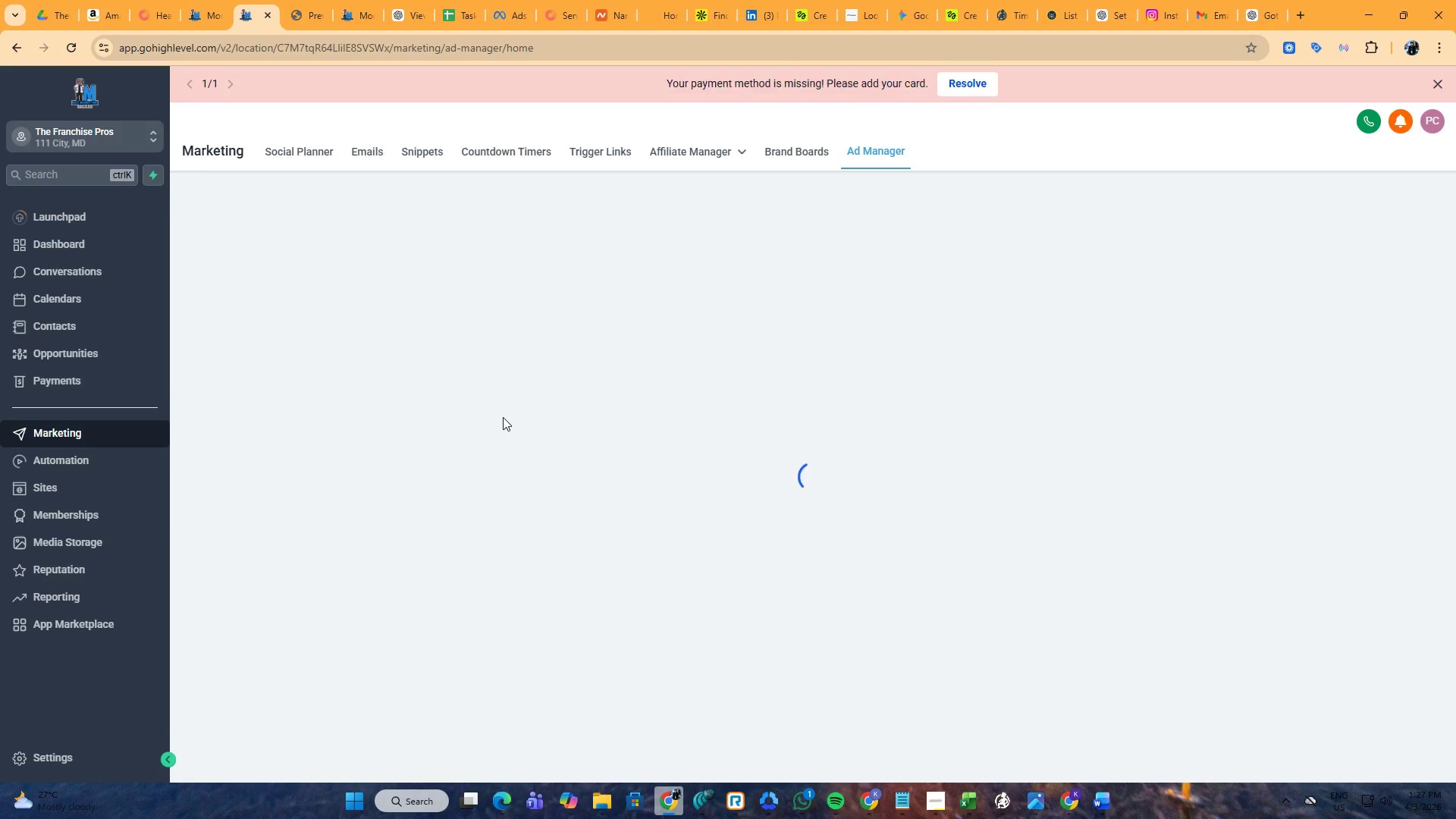 
wait(11.01)
 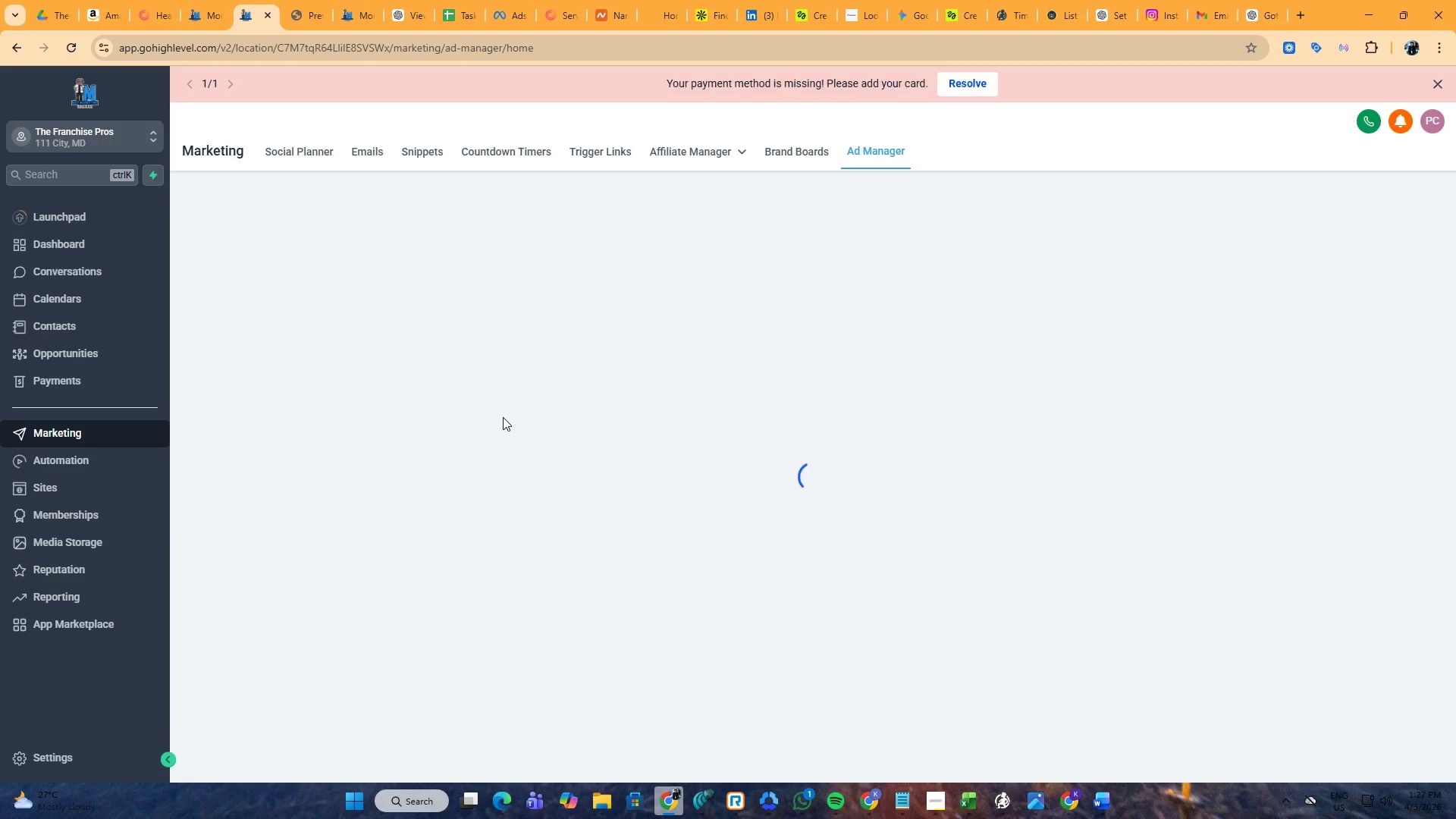 
left_click([206, 354])
 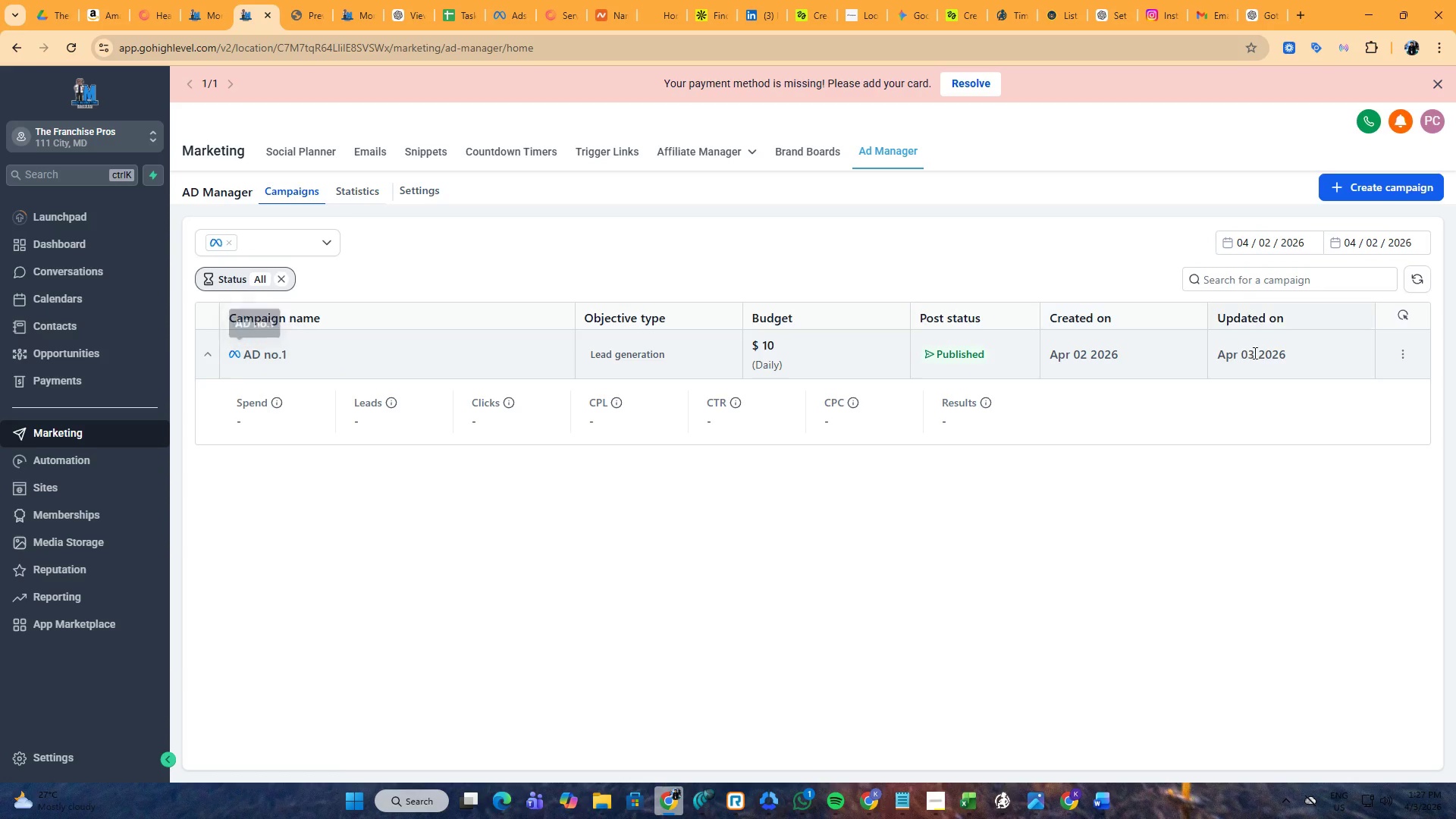 
left_click([1402, 343])
 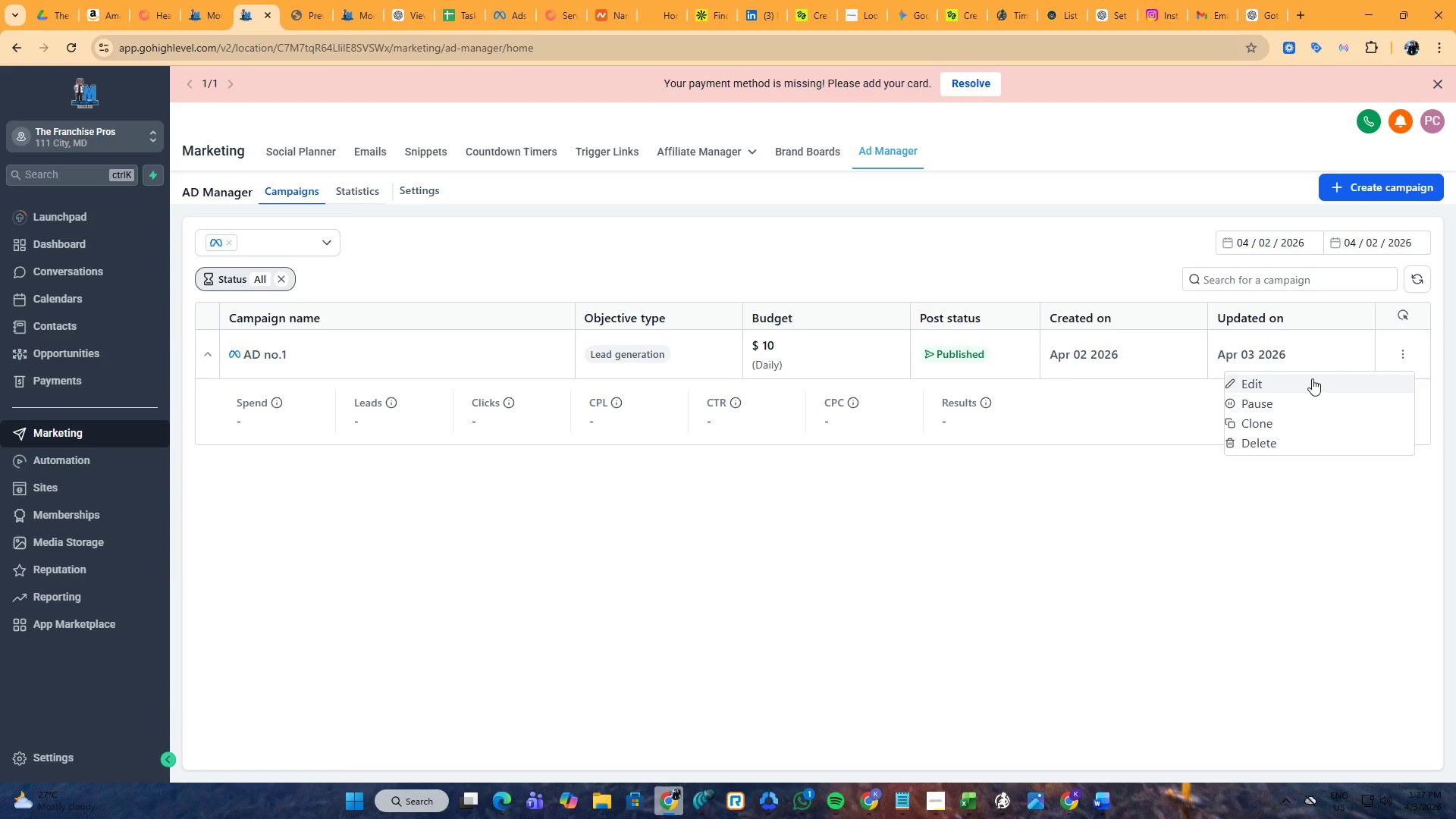 
left_click([1312, 378])
 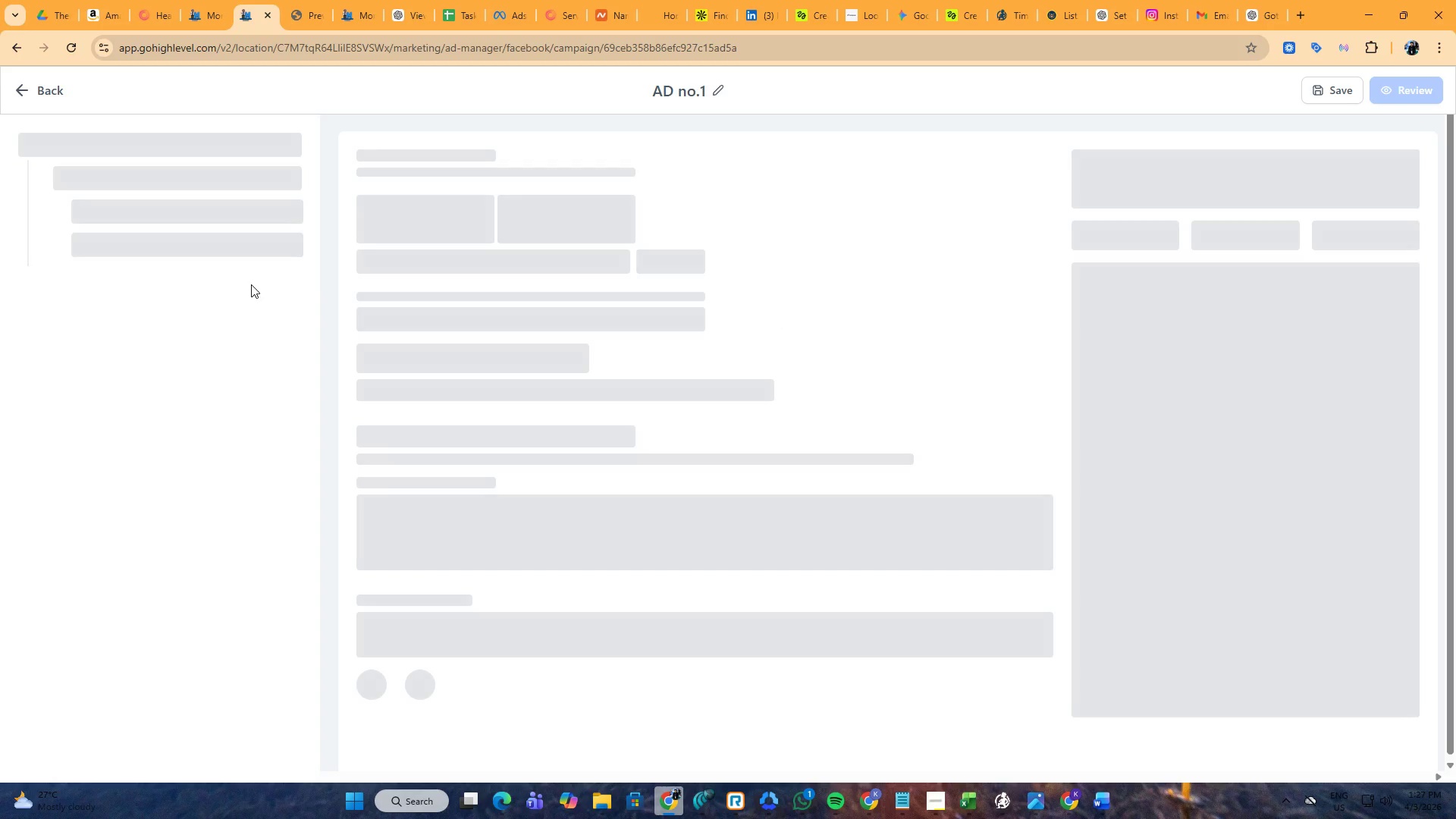 
wait(8.09)
 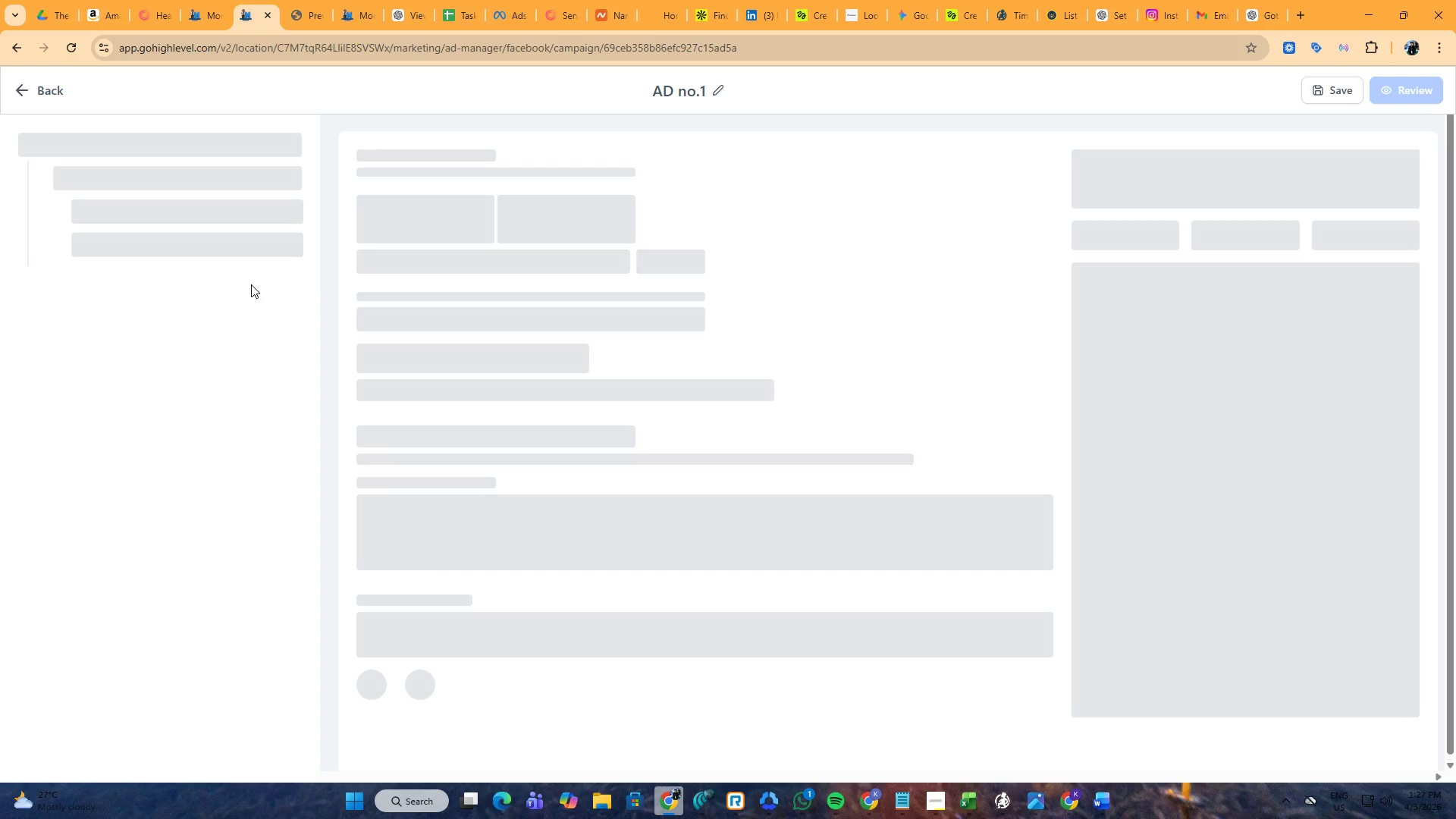 
mouse_move([80, 139])
 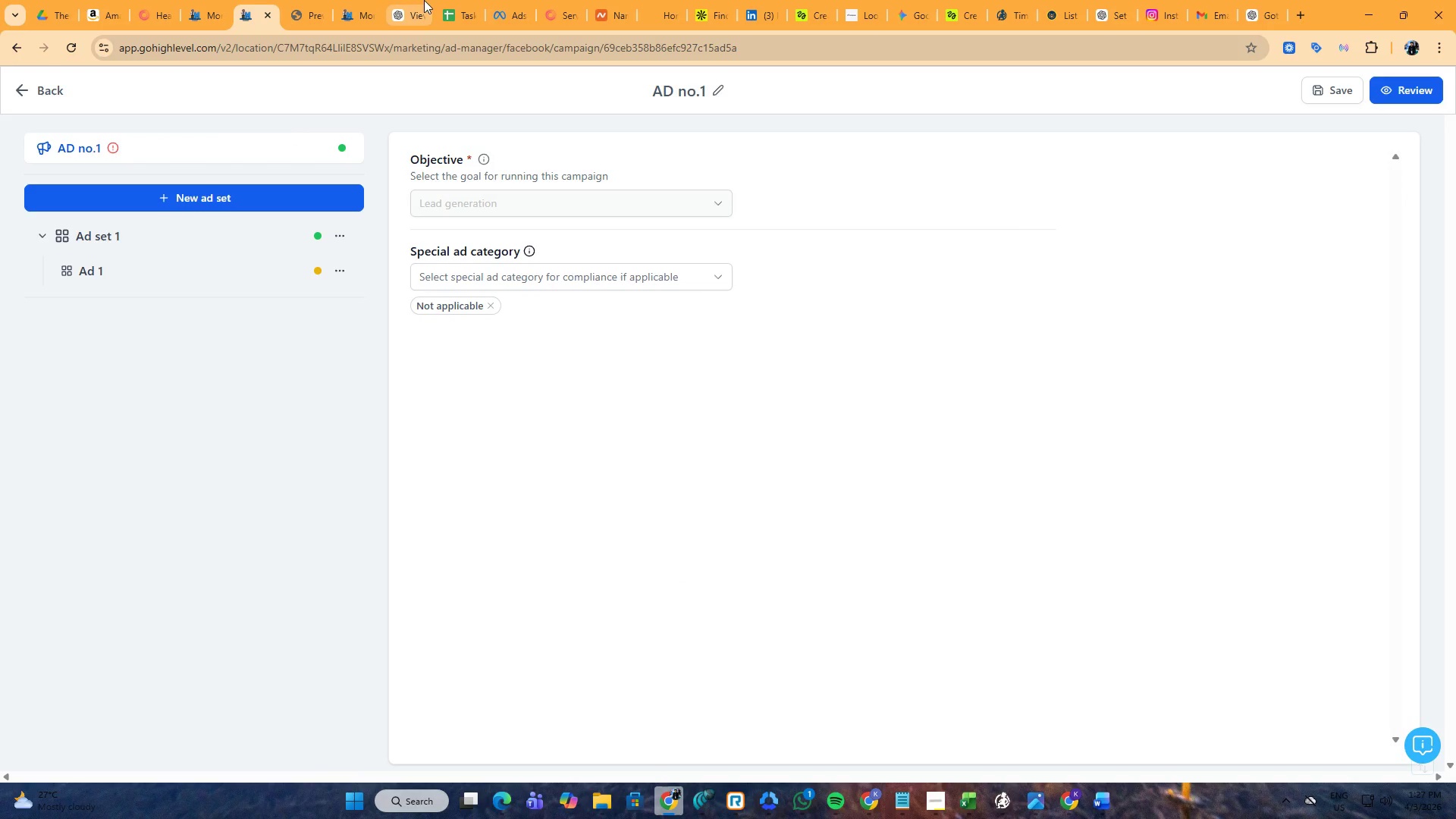 
left_click([494, 0])
 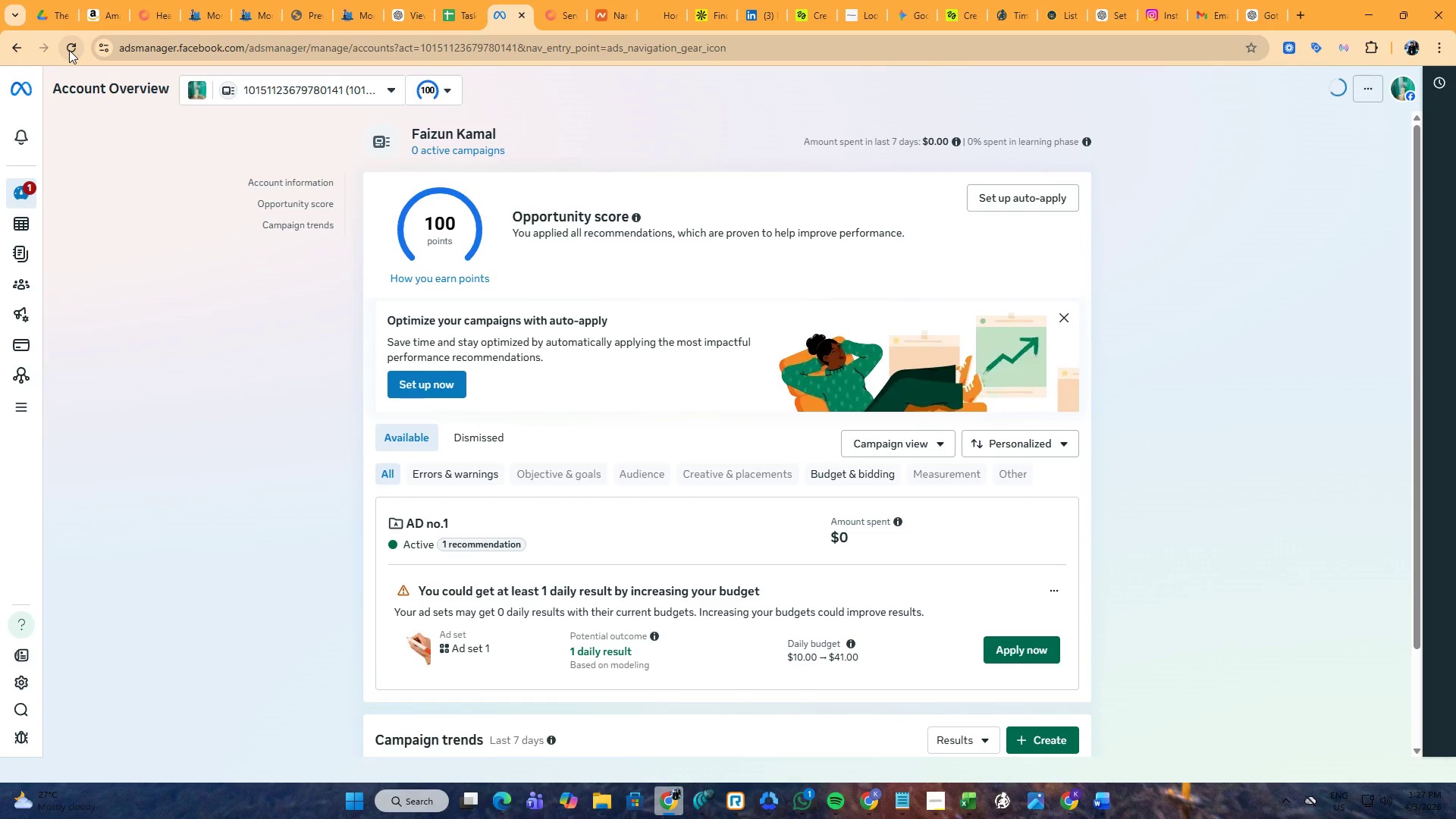 
left_click([69, 50])
 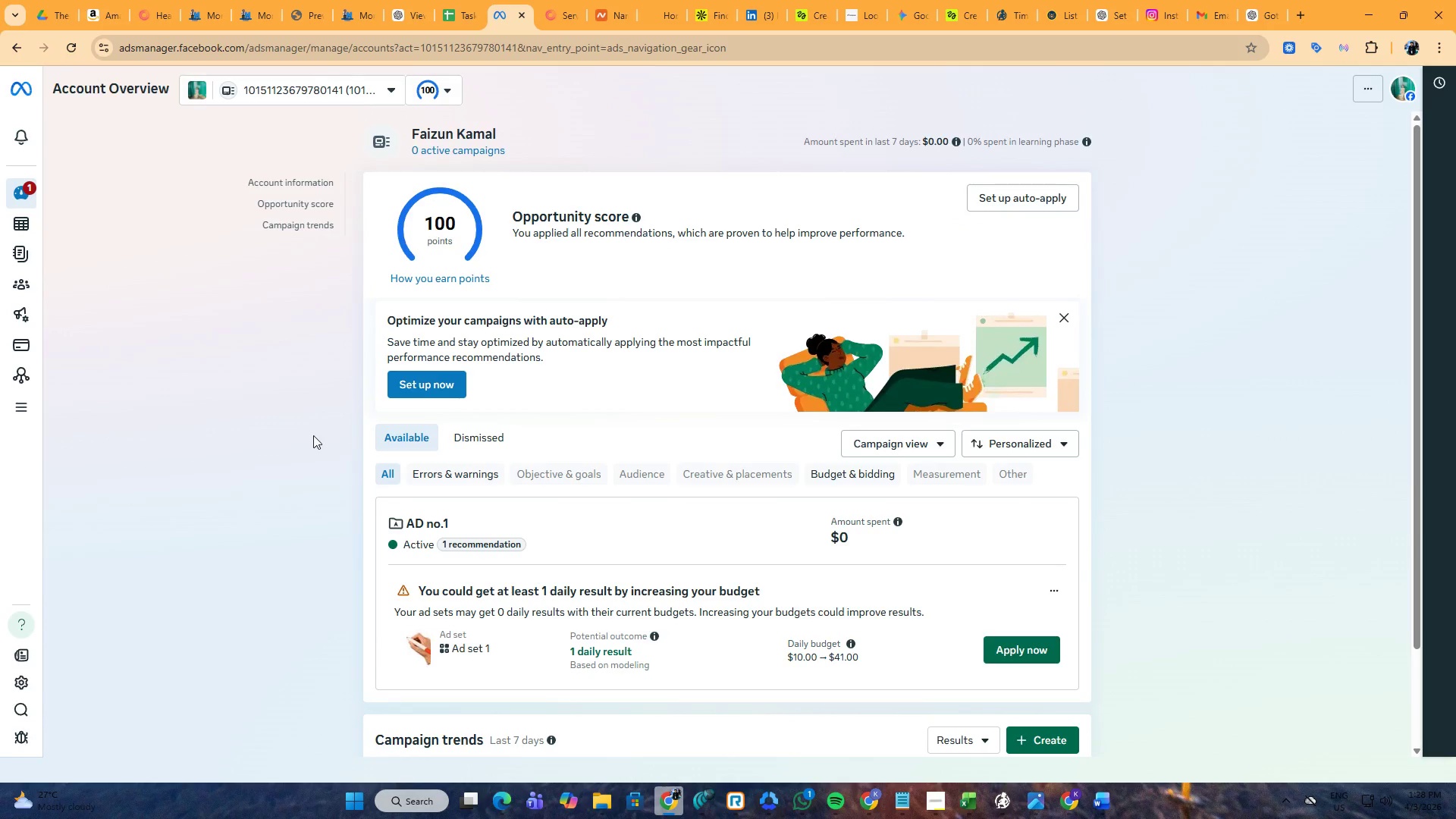 
wait(9.7)
 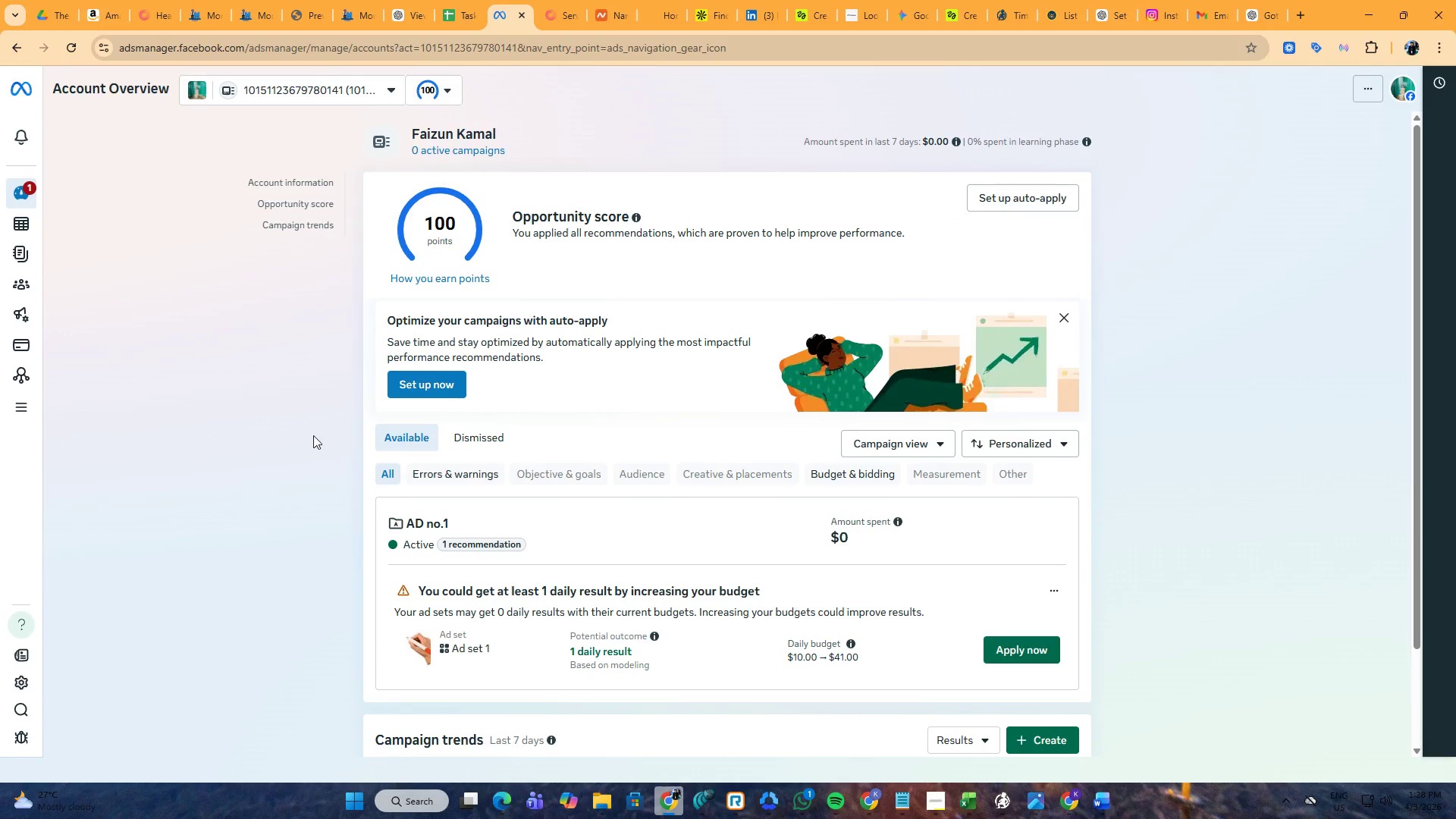 
scroll: coordinate [298, 494], scroll_direction: down, amount: 6.0
 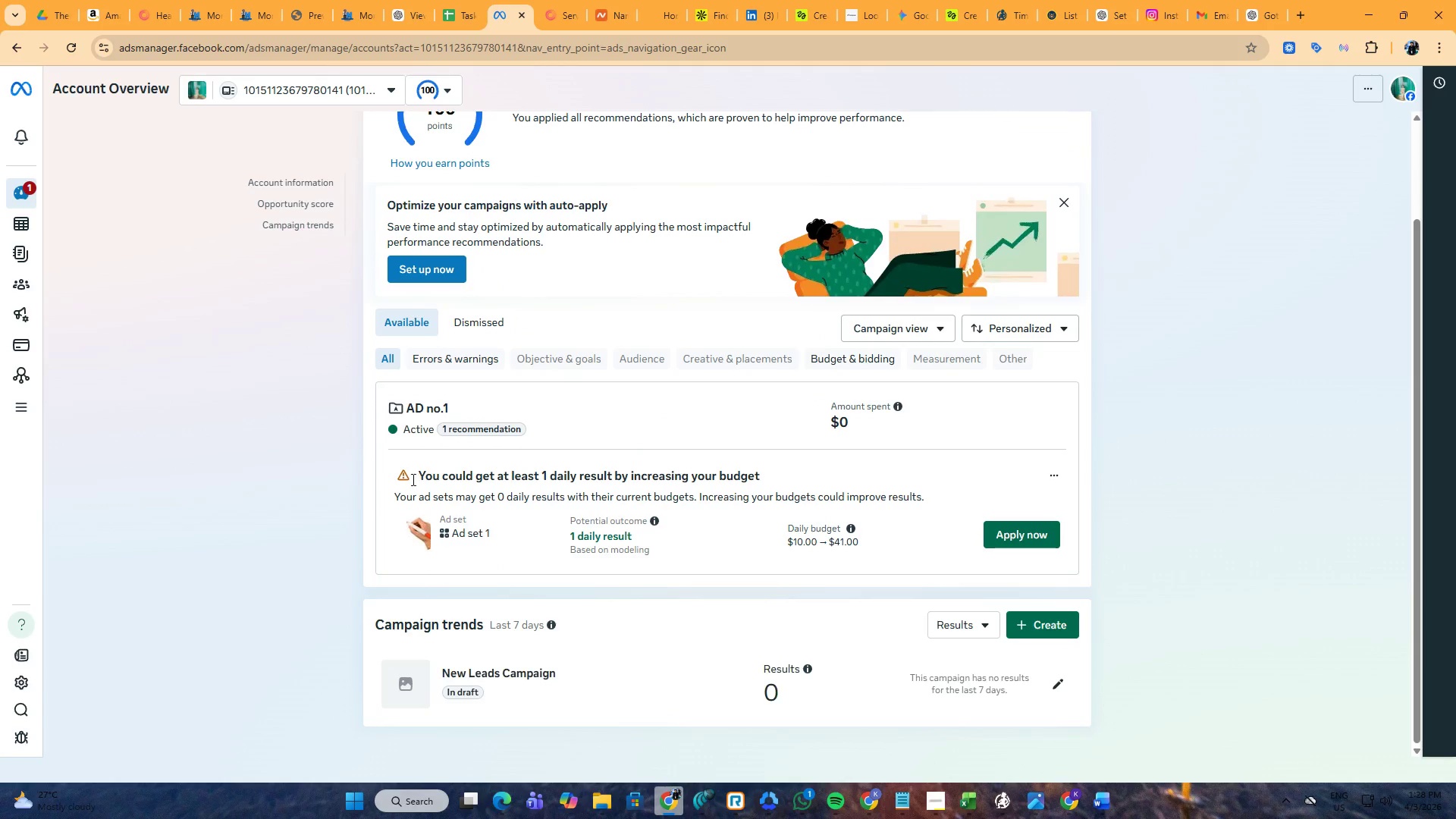 
left_click([426, 413])
 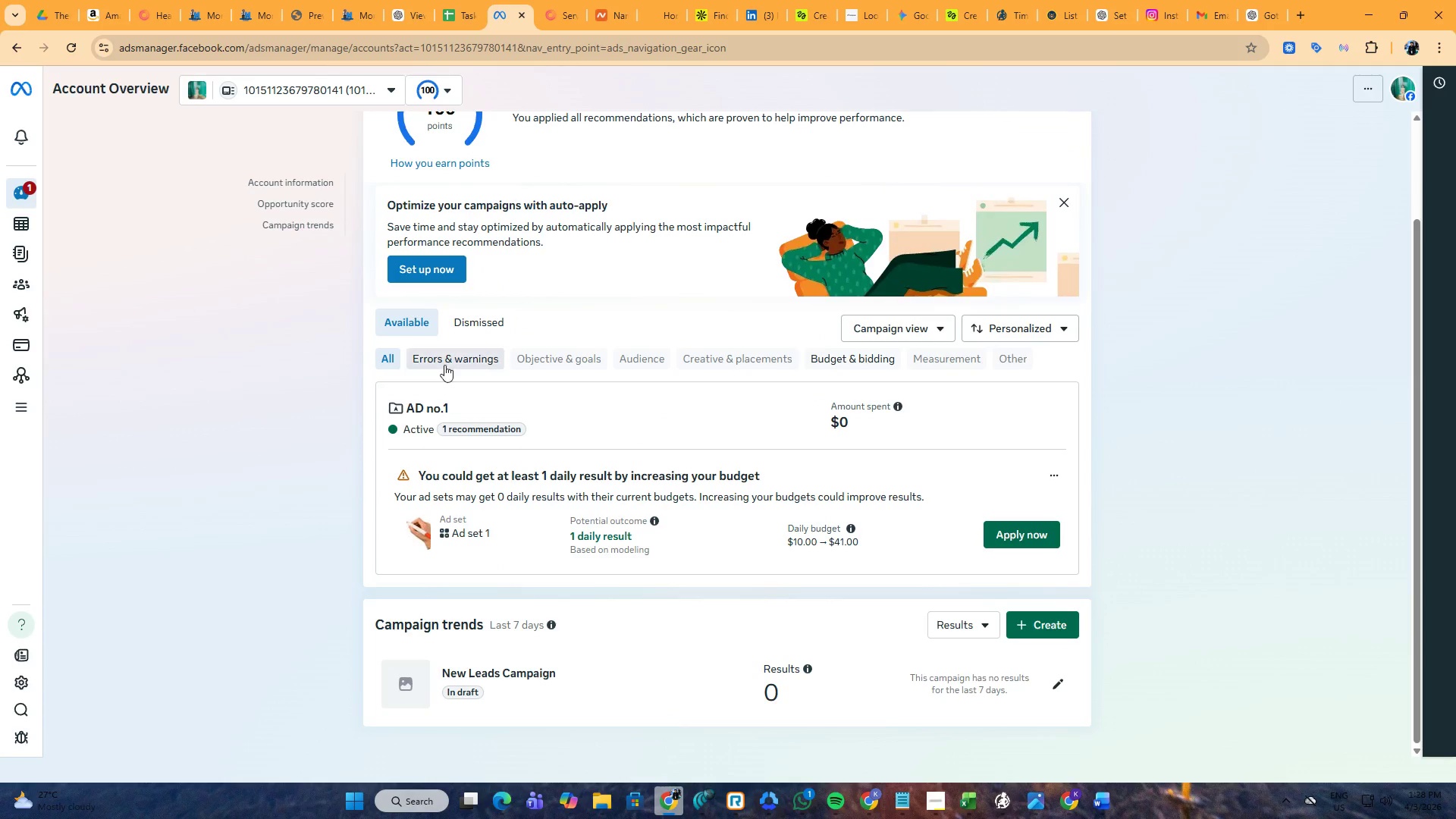 
left_click([444, 365])
 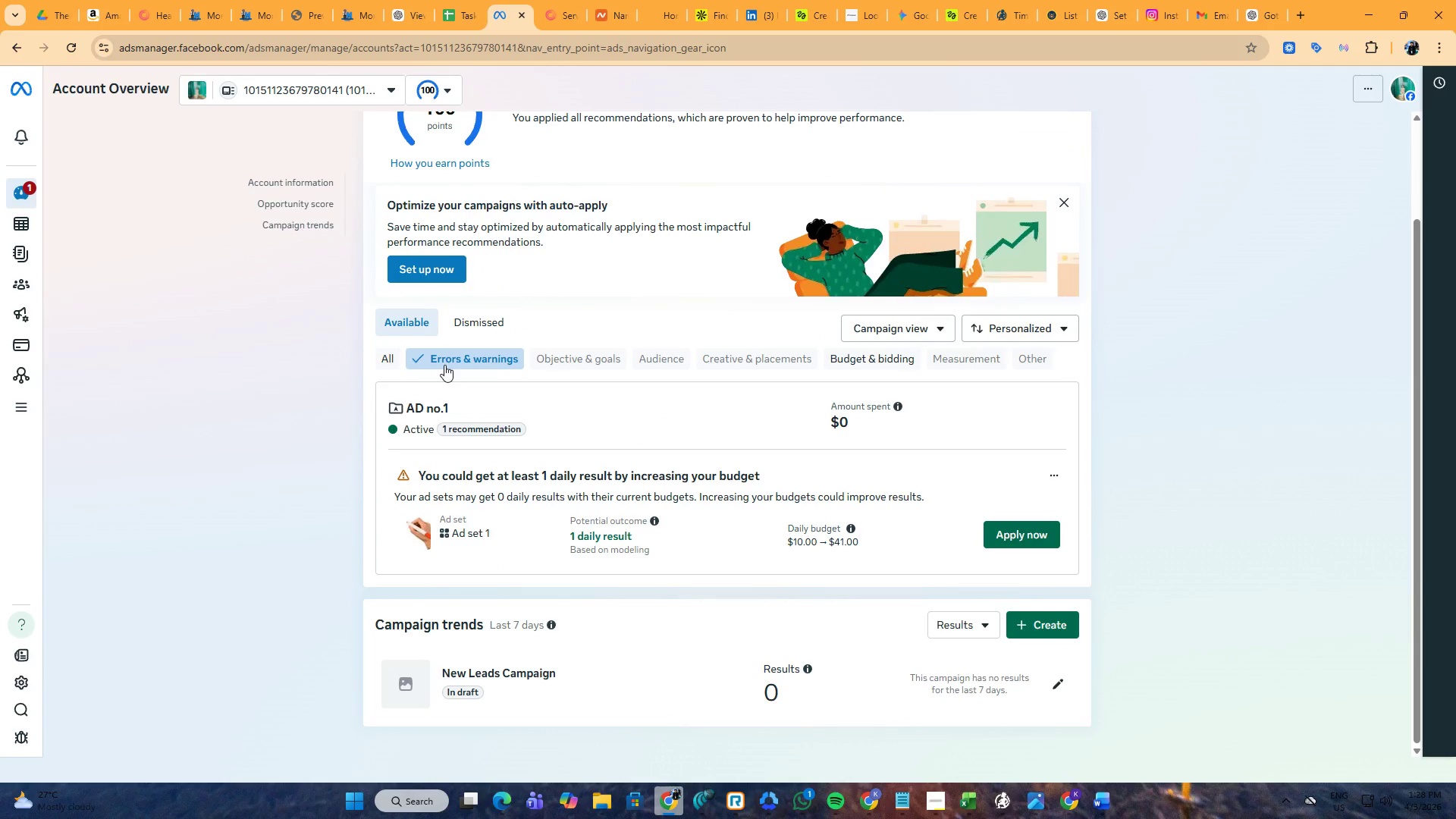 
left_click([393, 353])
 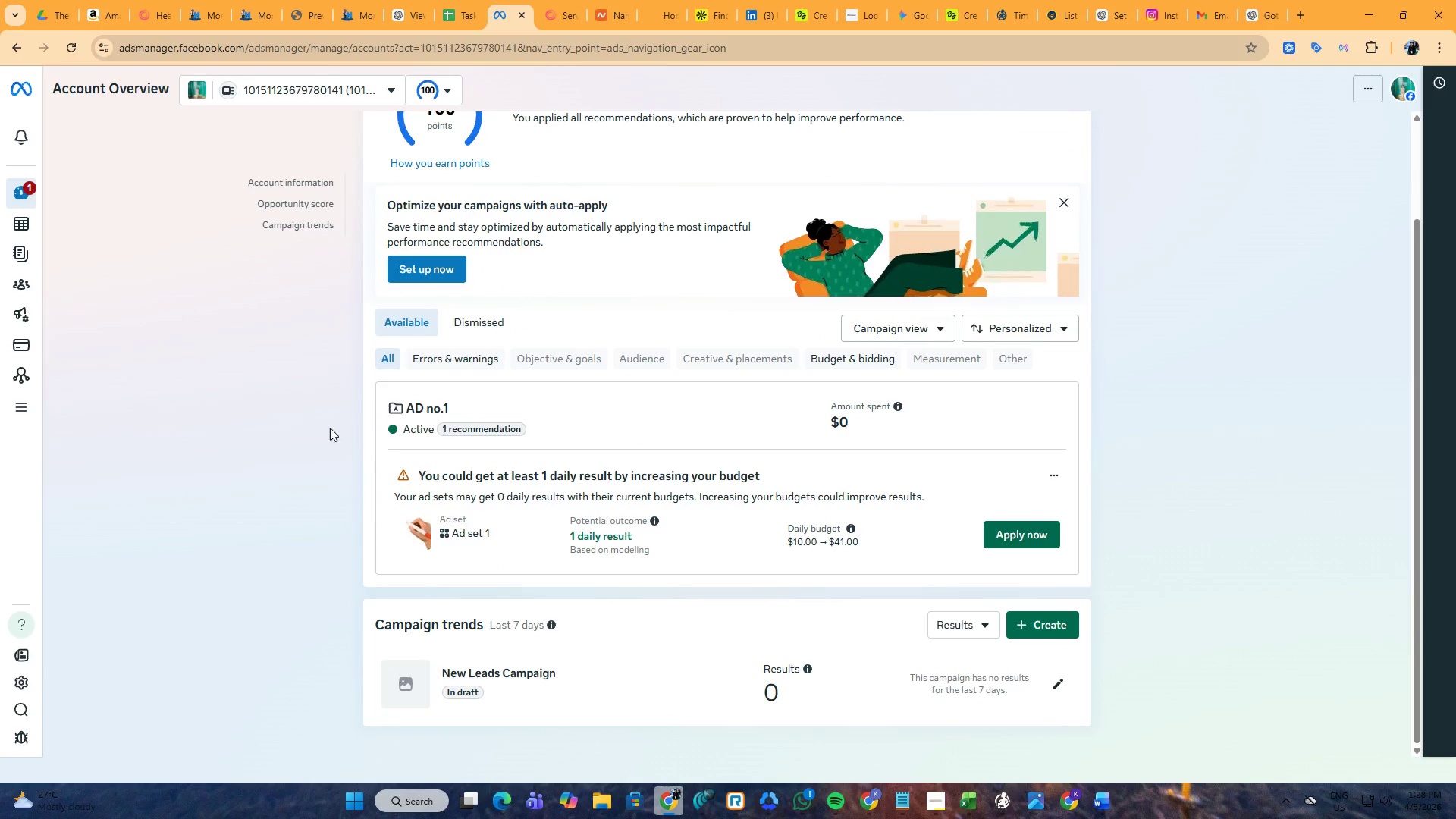 
scroll: coordinate [322, 430], scroll_direction: up, amount: 3.0
 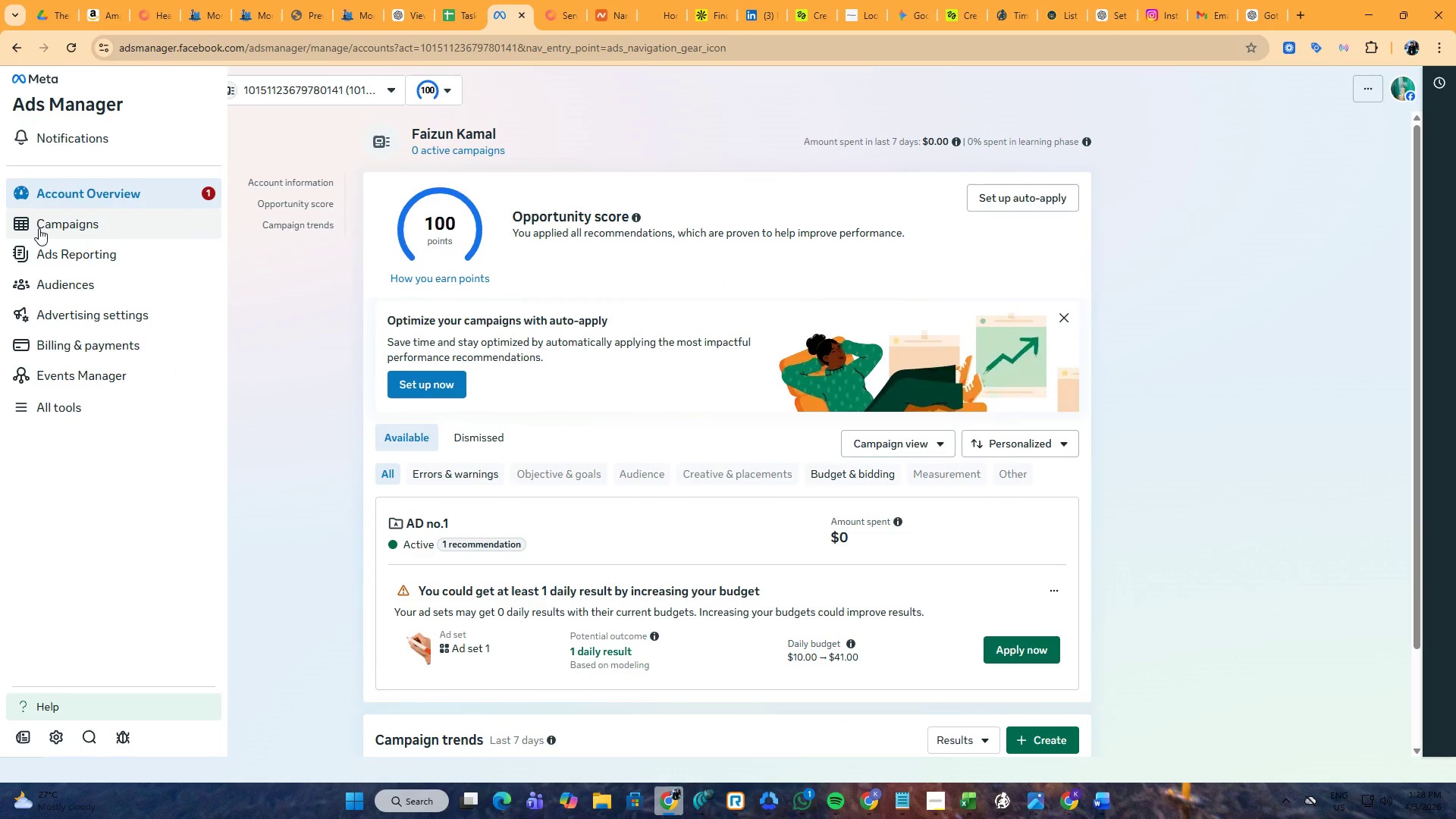 
left_click([39, 228])
 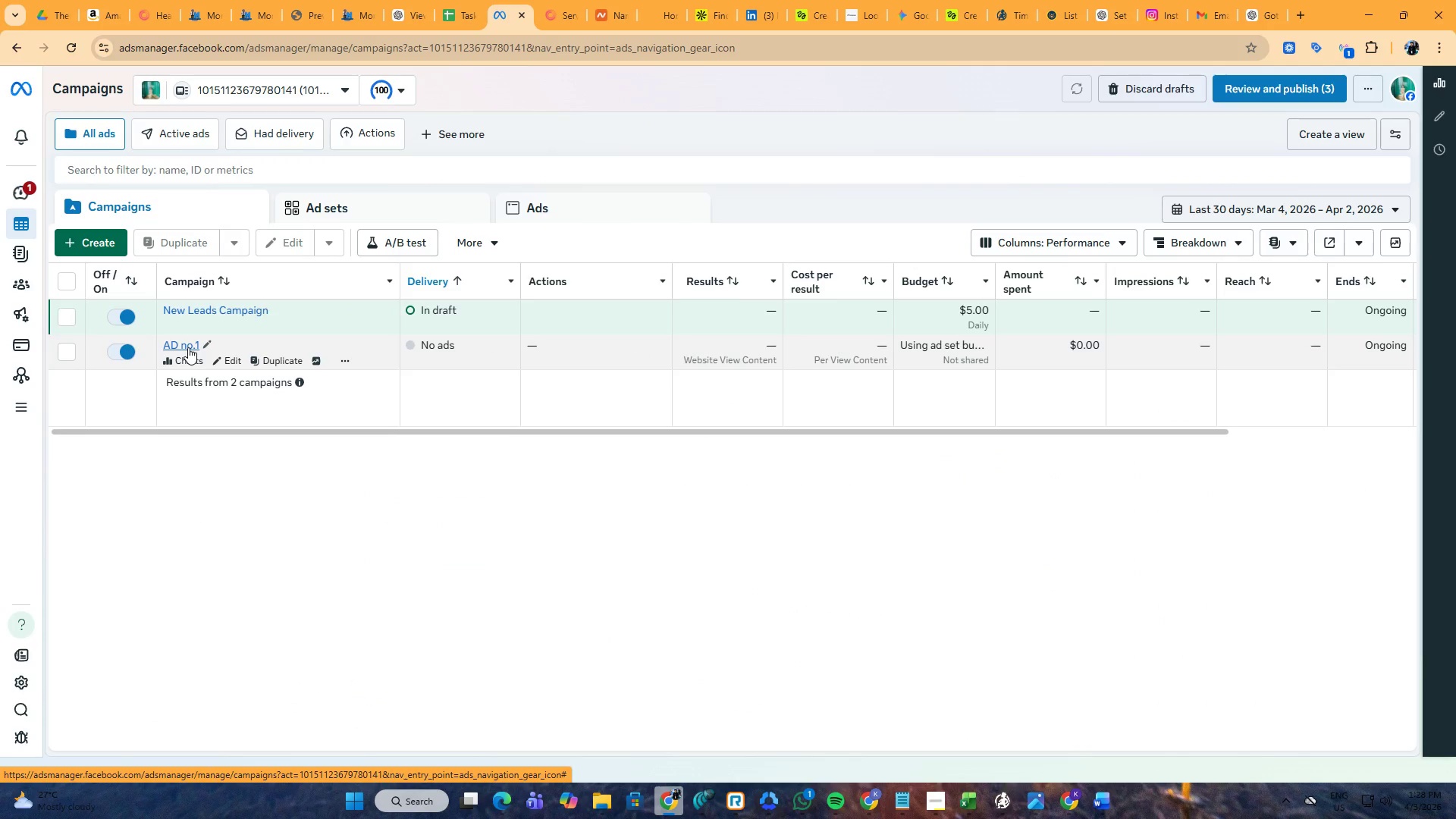 
wait(11.72)
 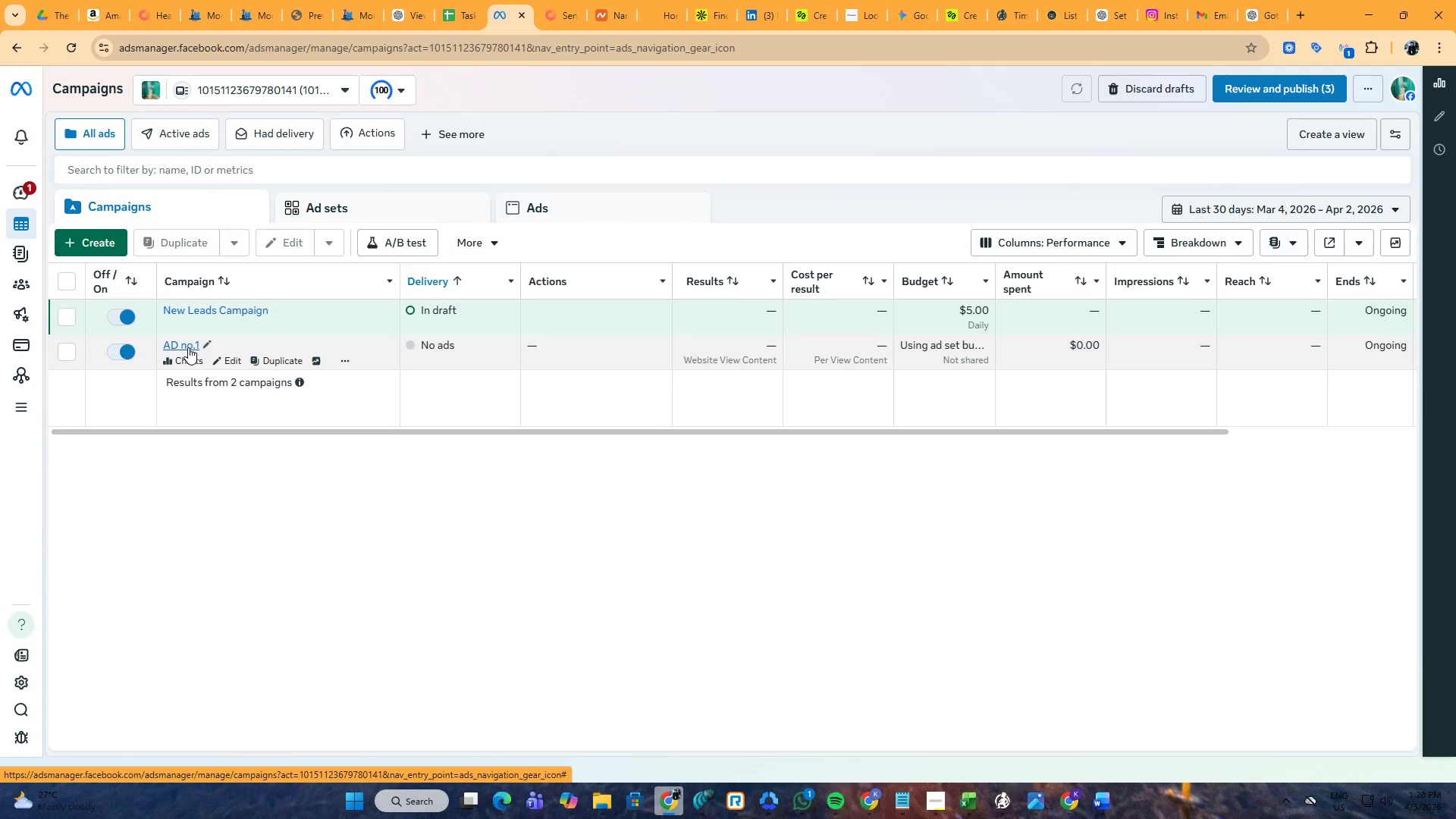 
left_click([191, 347])
 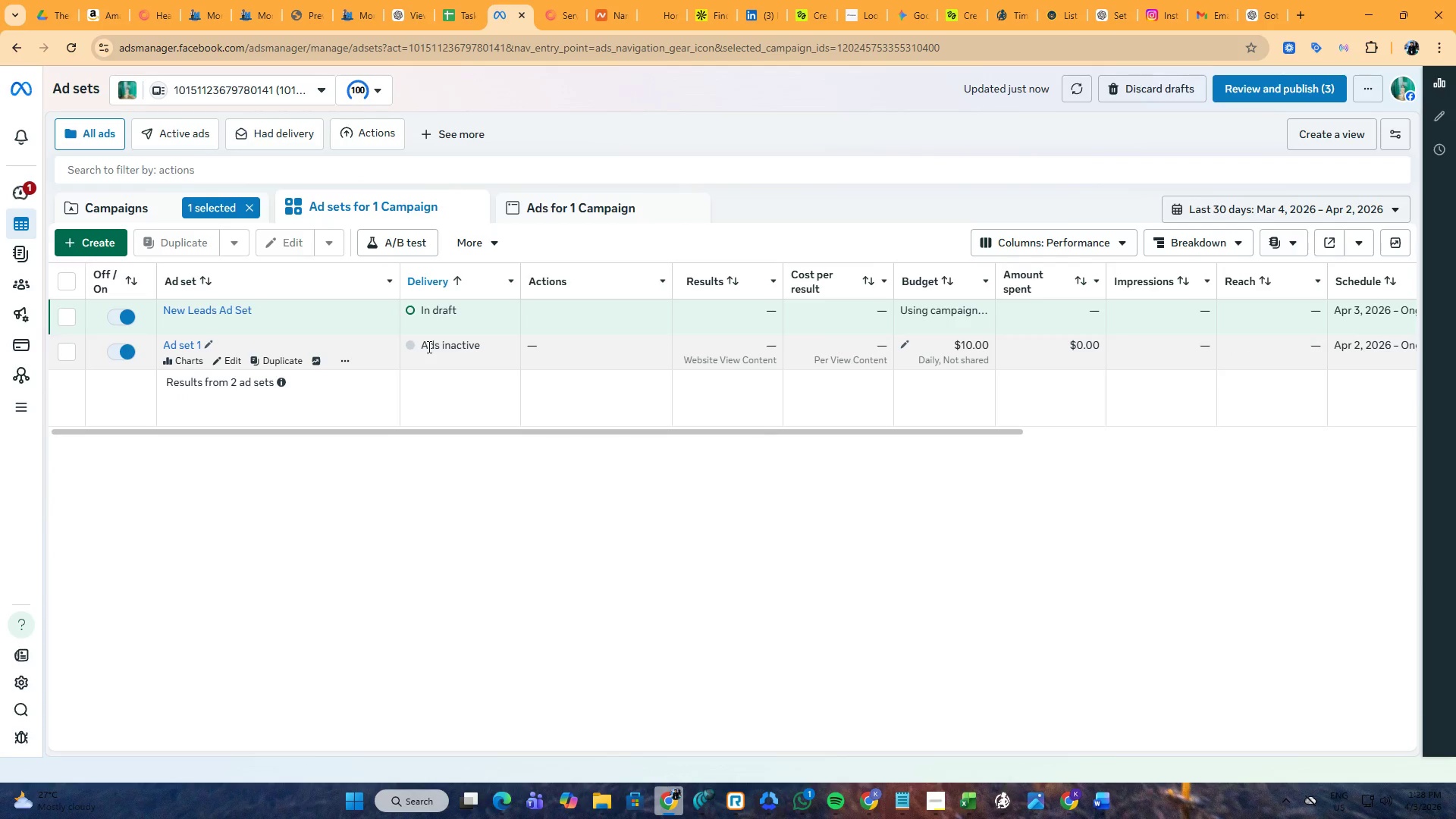 
wait(12.65)
 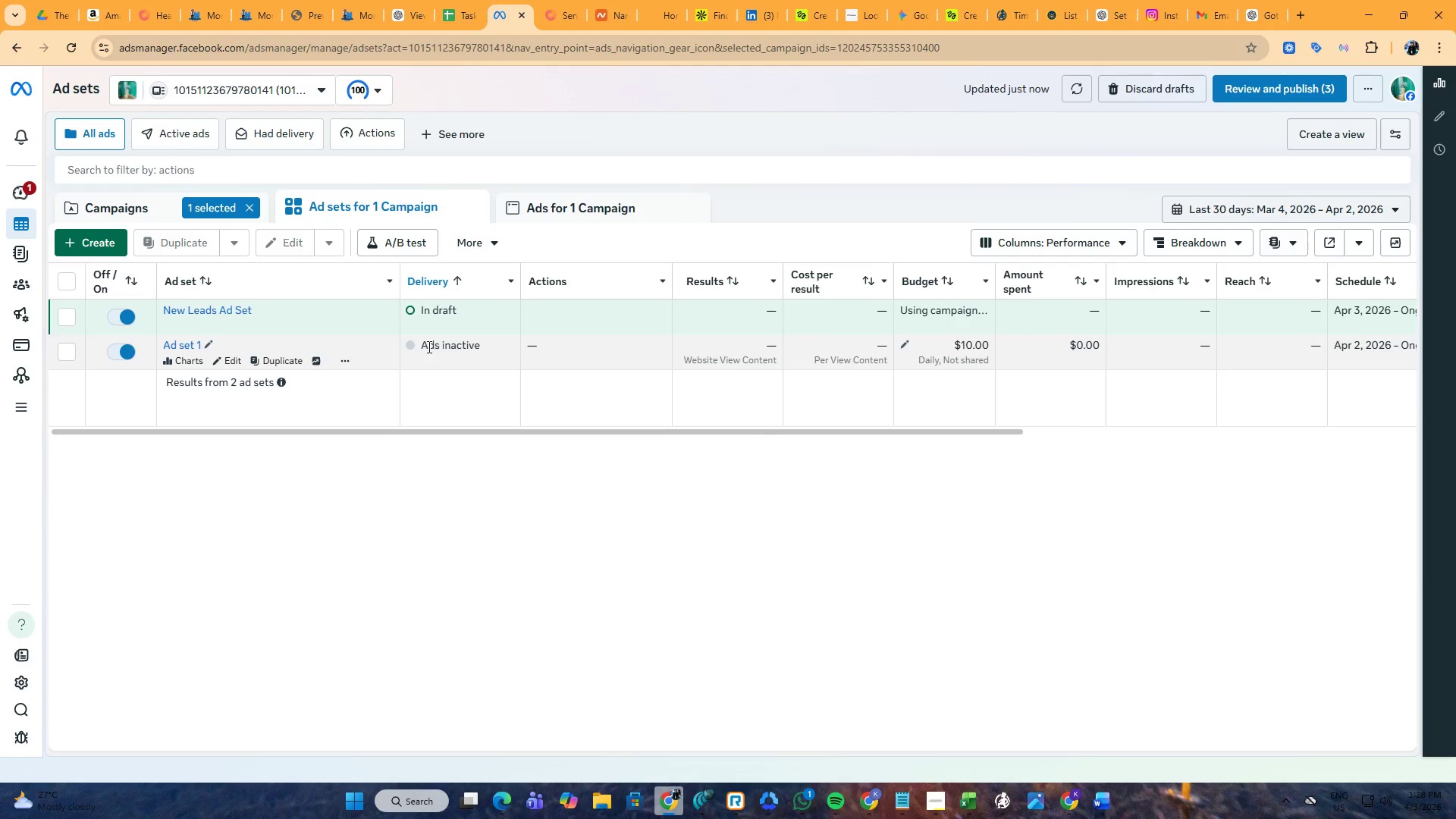 
mouse_move([121, 332])
 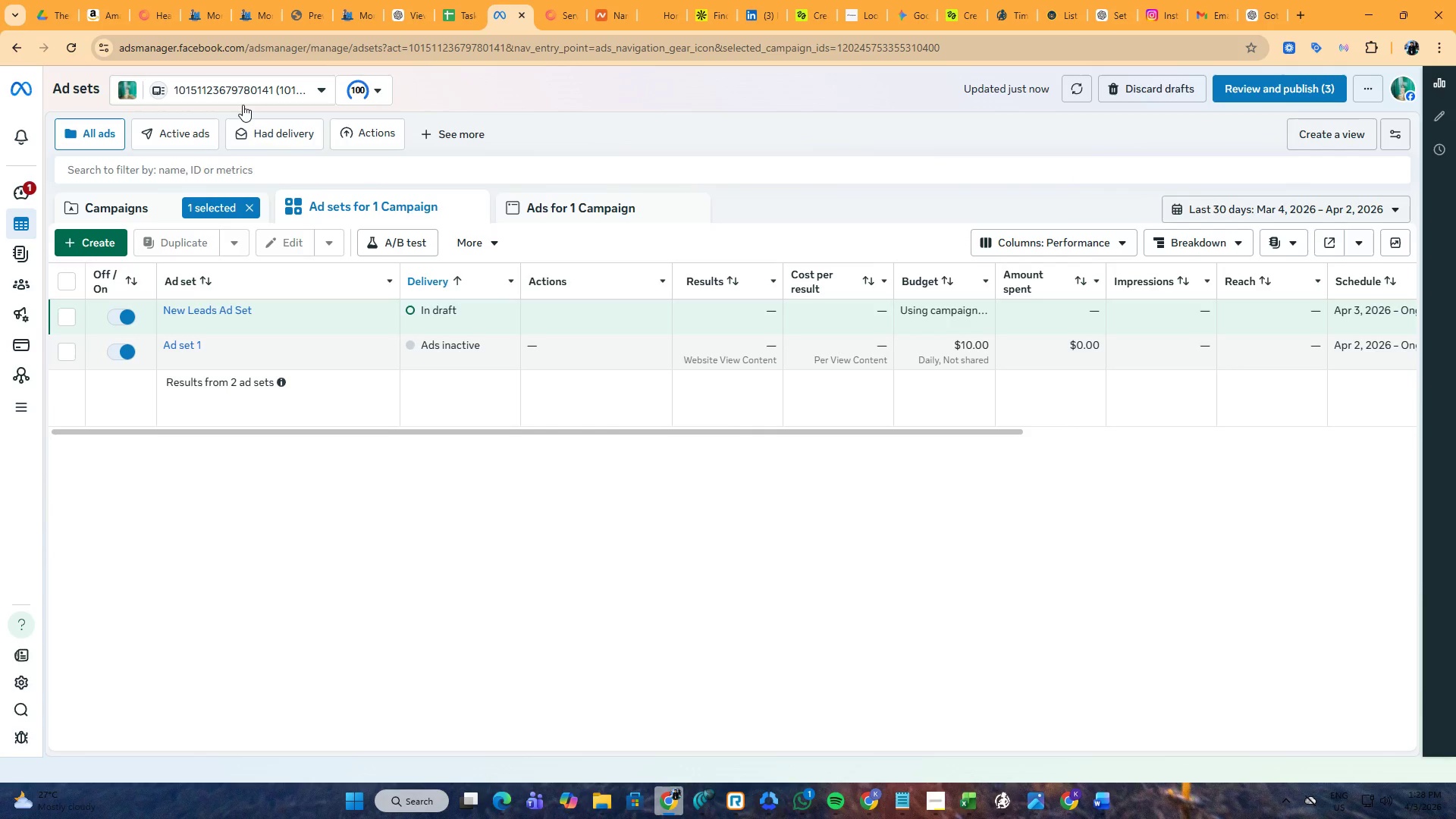 
mouse_move([254, 17])
 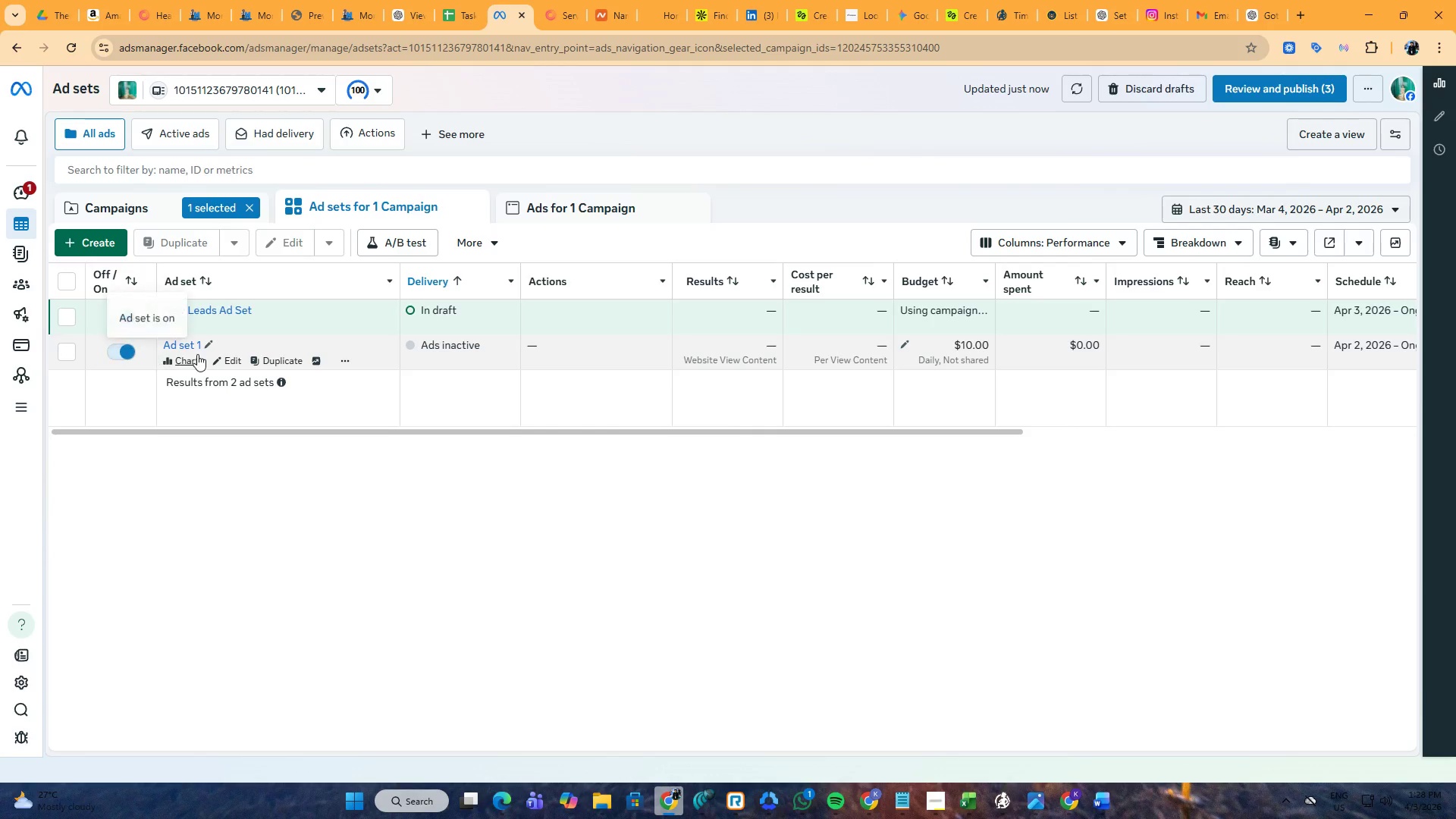 
left_click([187, 357])
 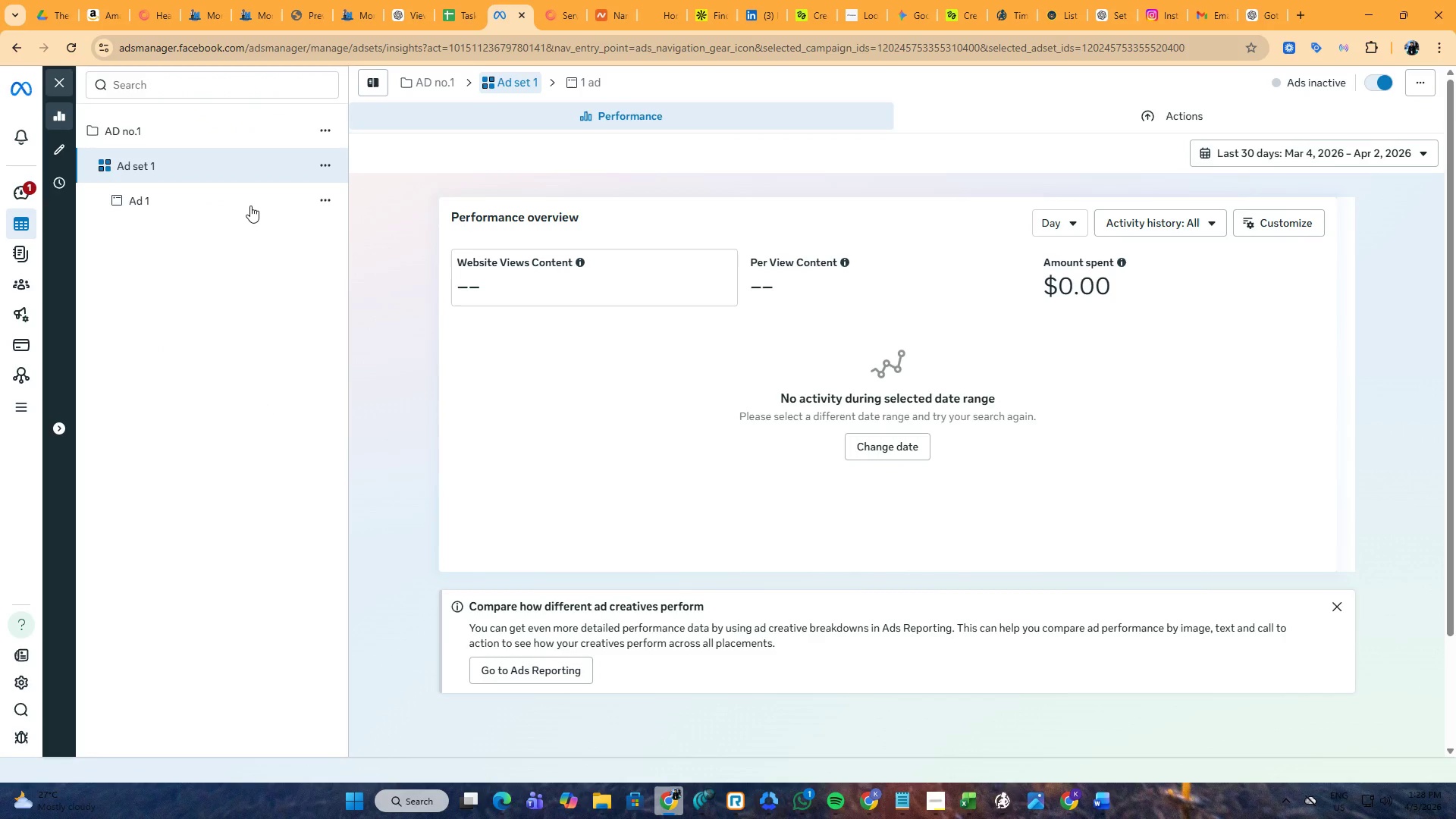 
wait(6.91)
 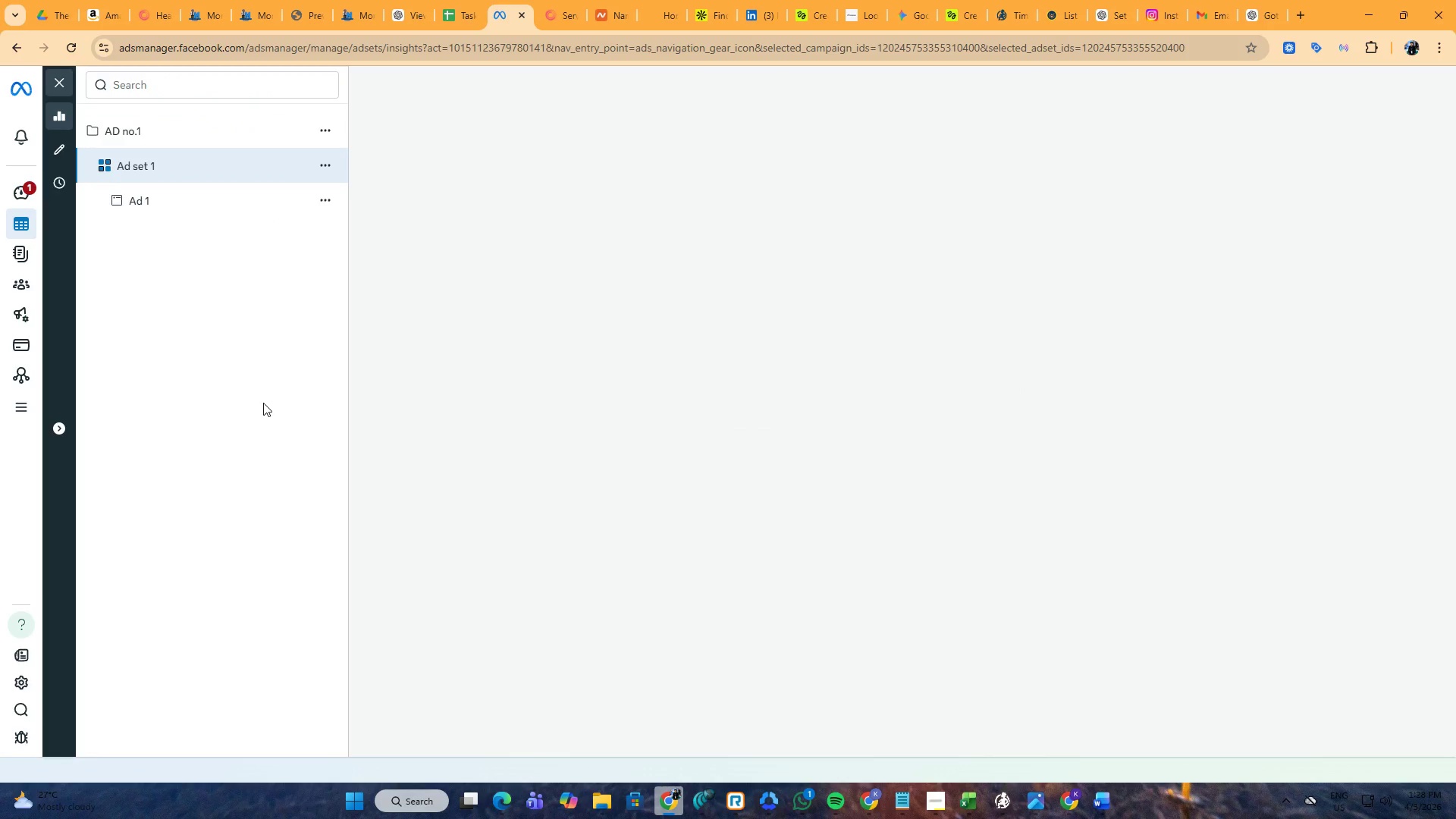 
left_click([250, 206])
 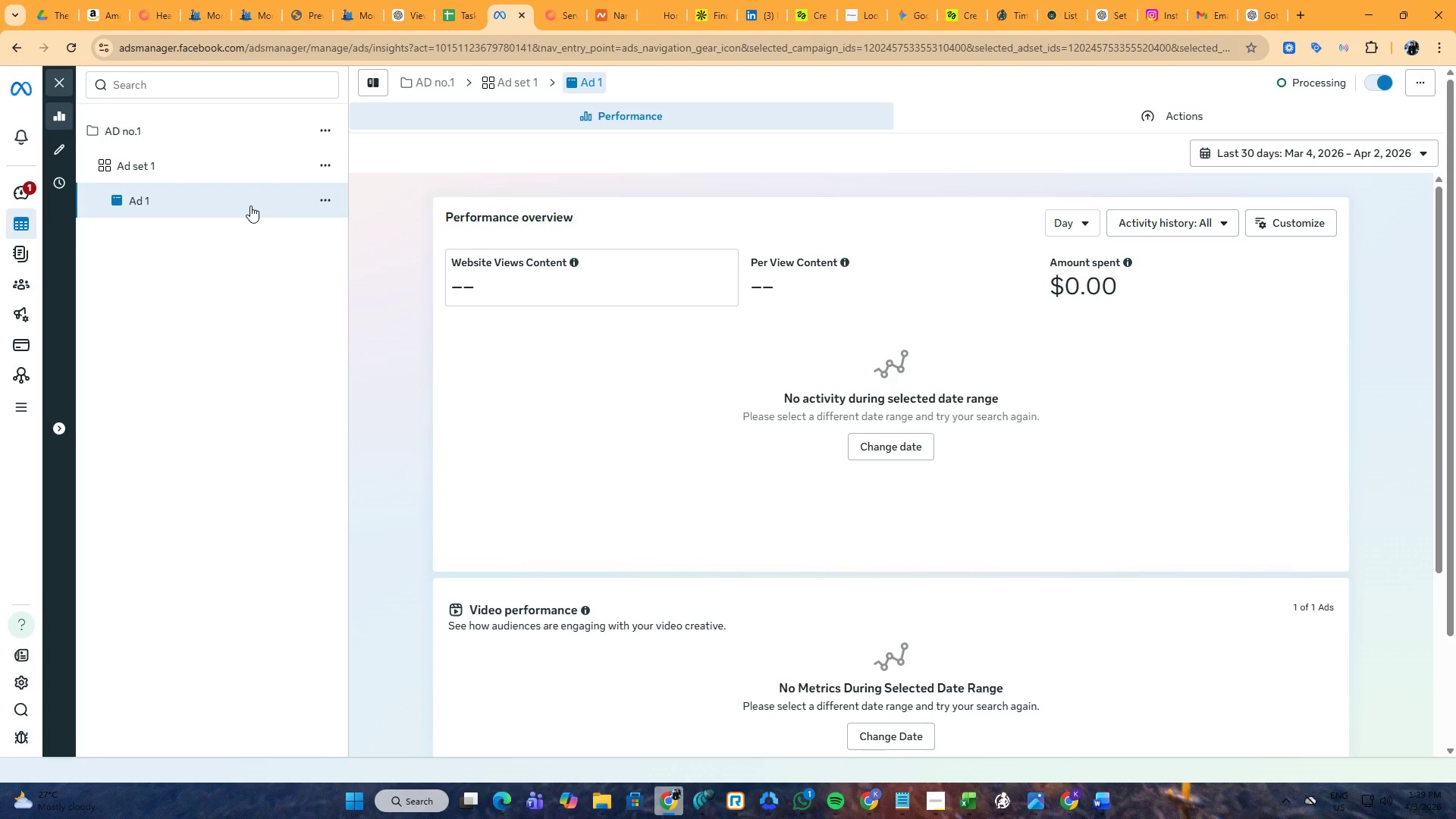 
wait(6.66)
 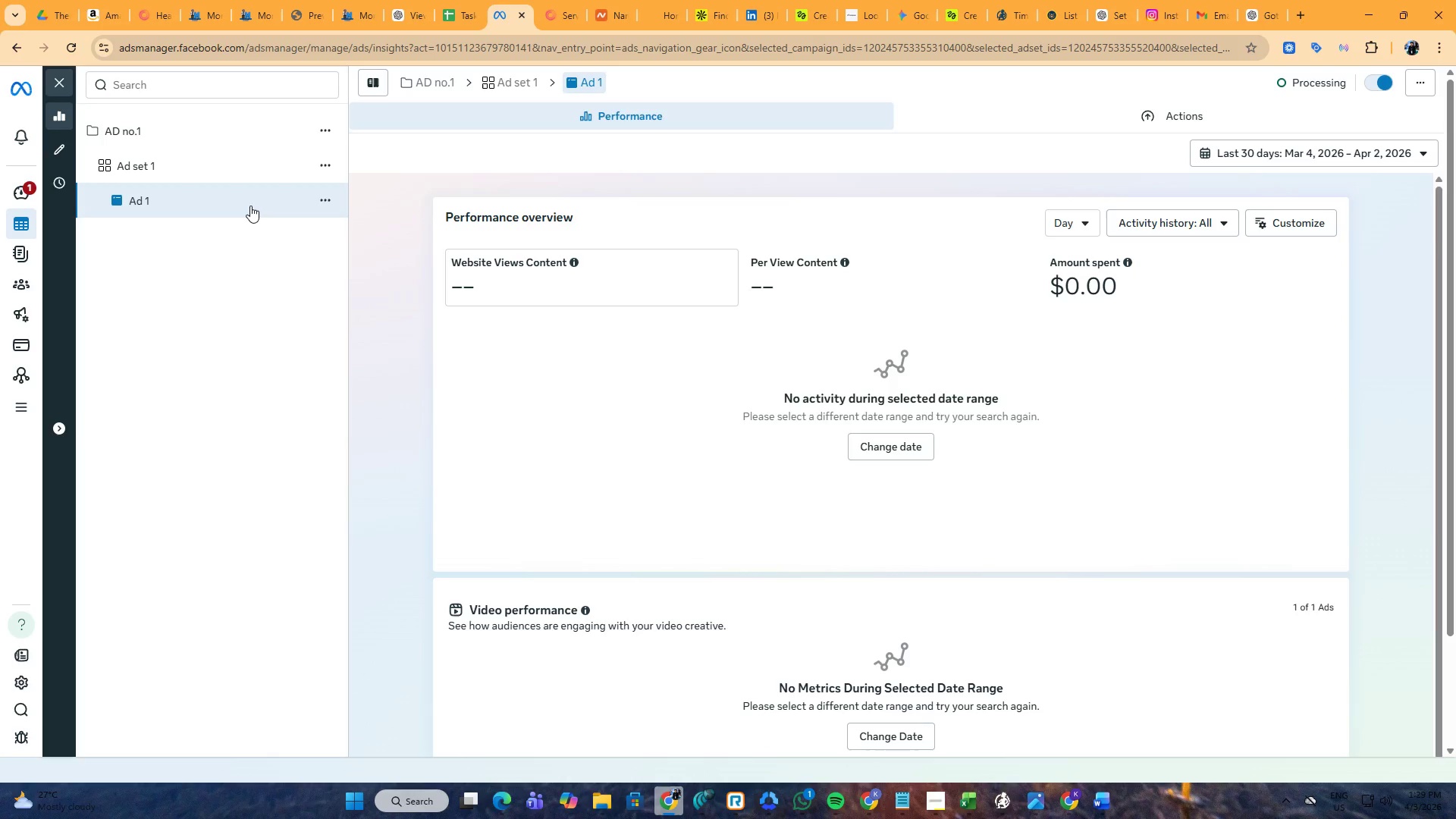 
left_click([302, 0])
 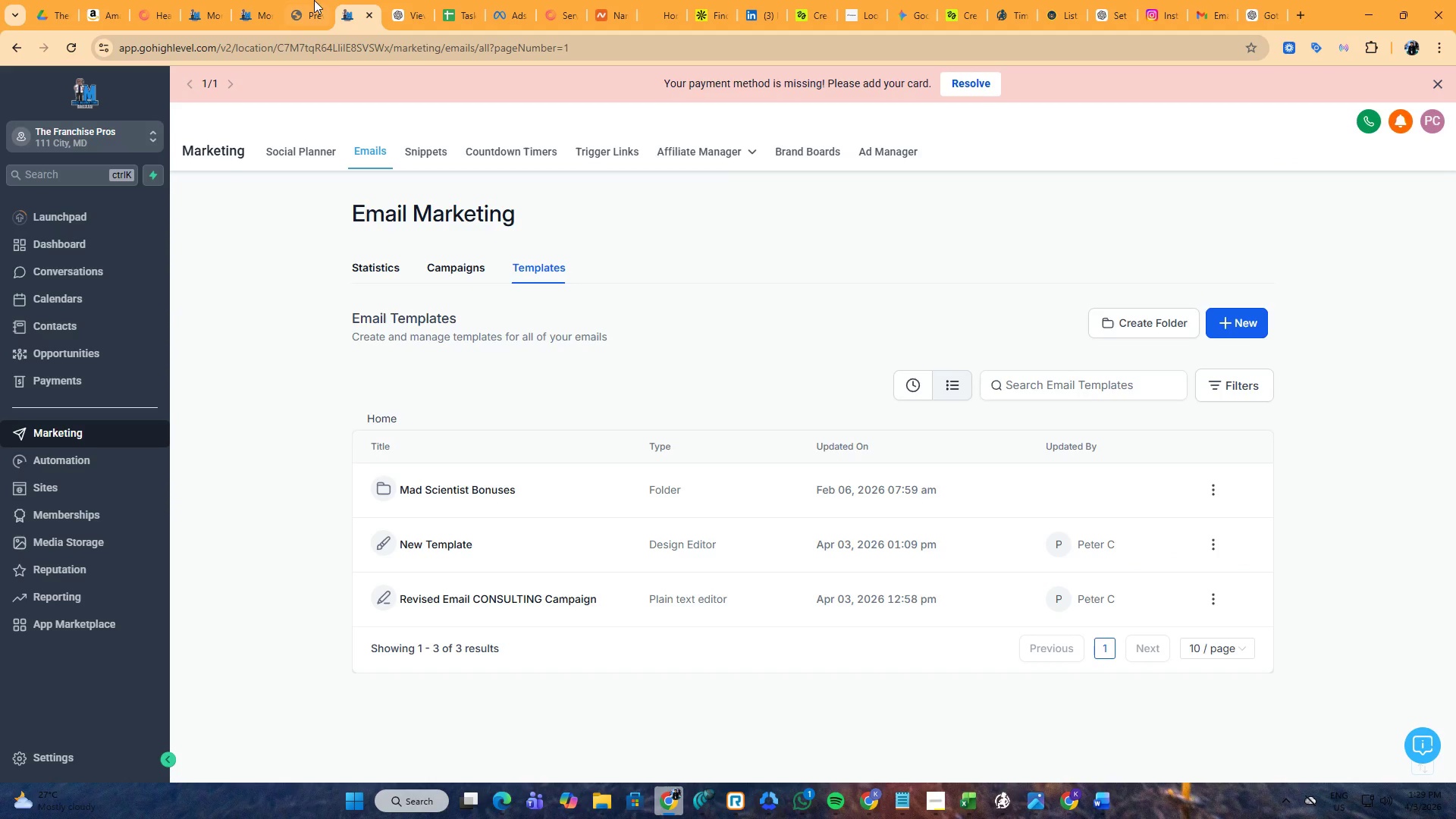 
double_click([281, 0])
 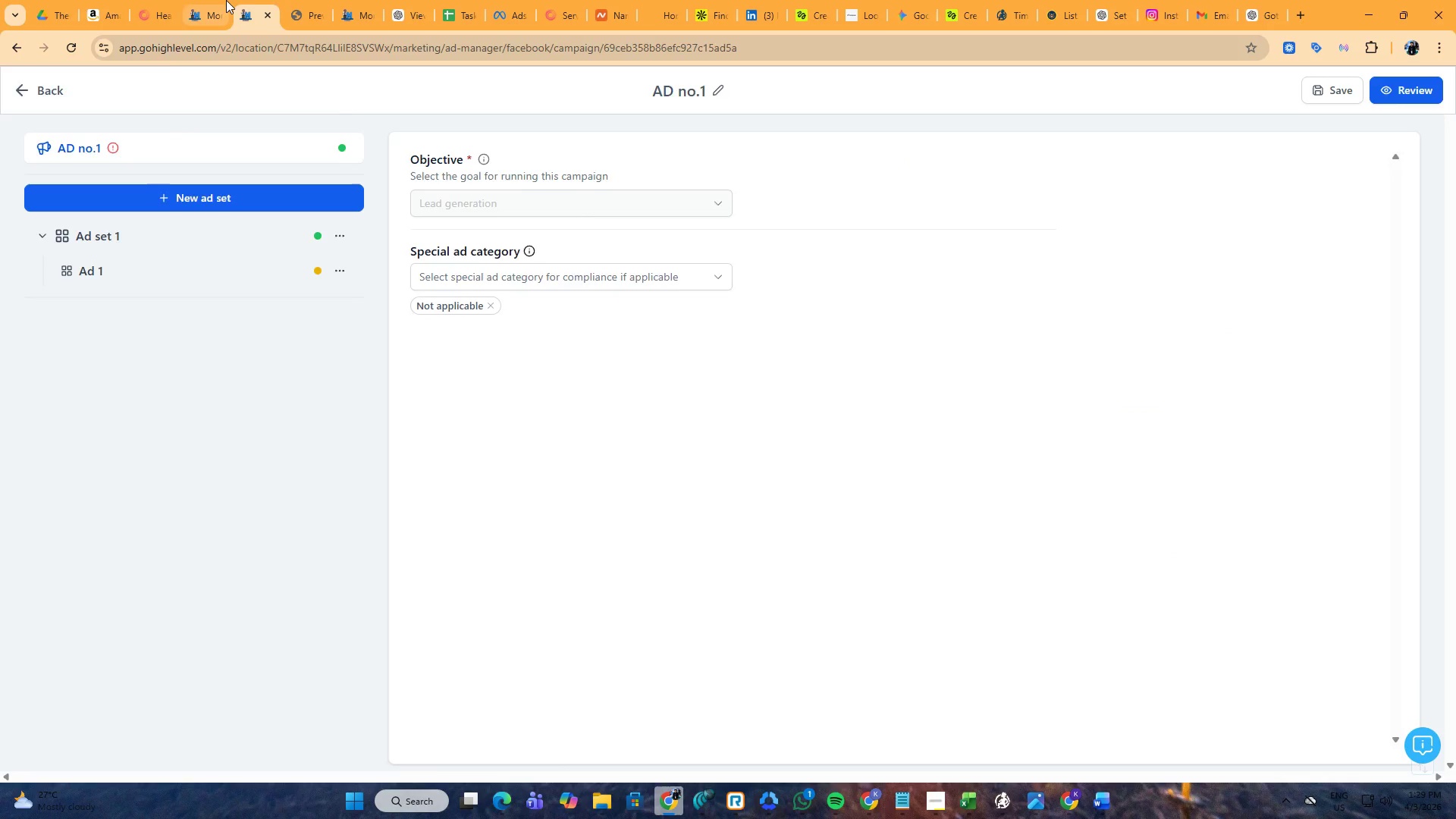 
left_click([226, 0])
 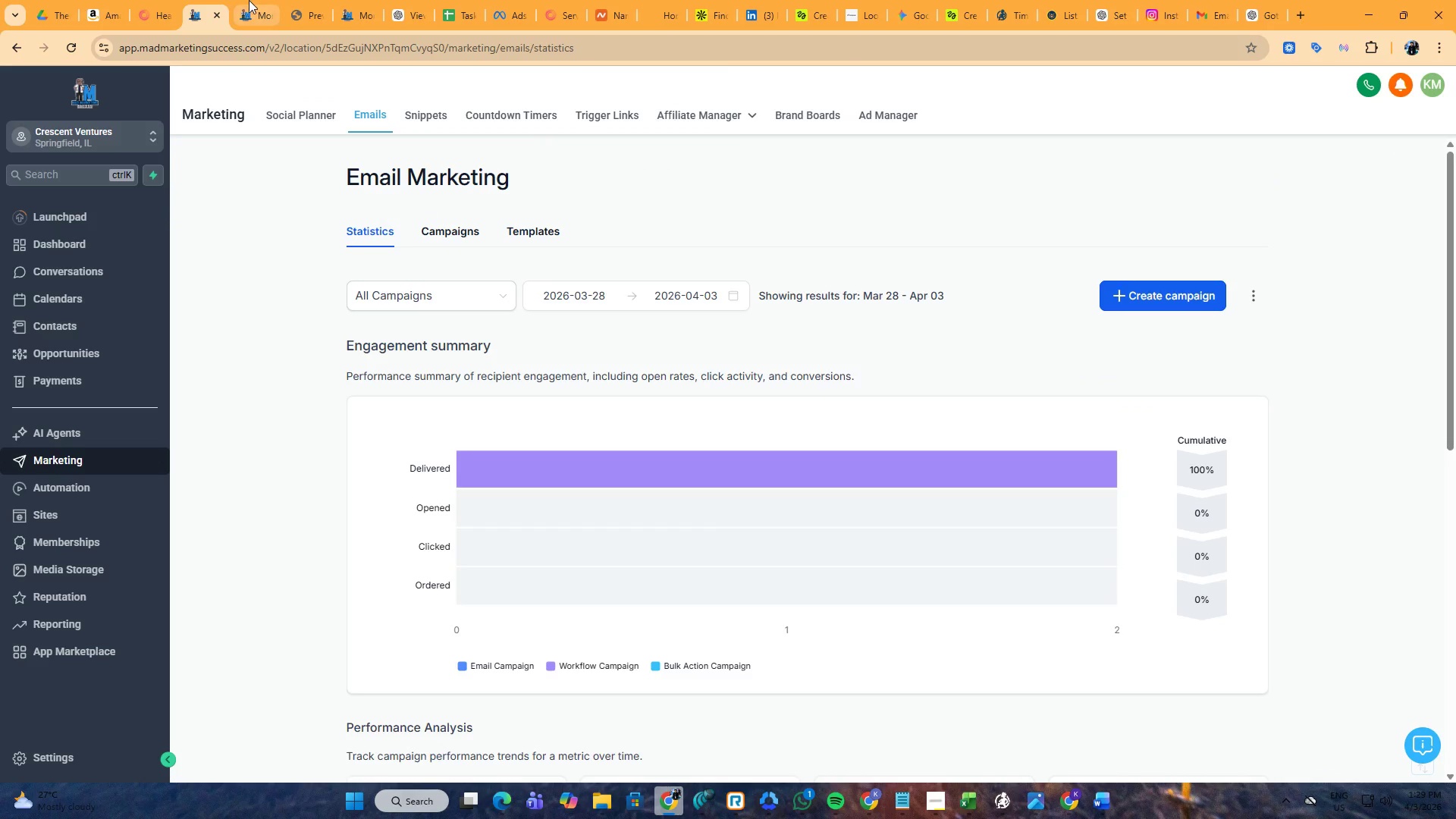 
left_click([249, 0])
 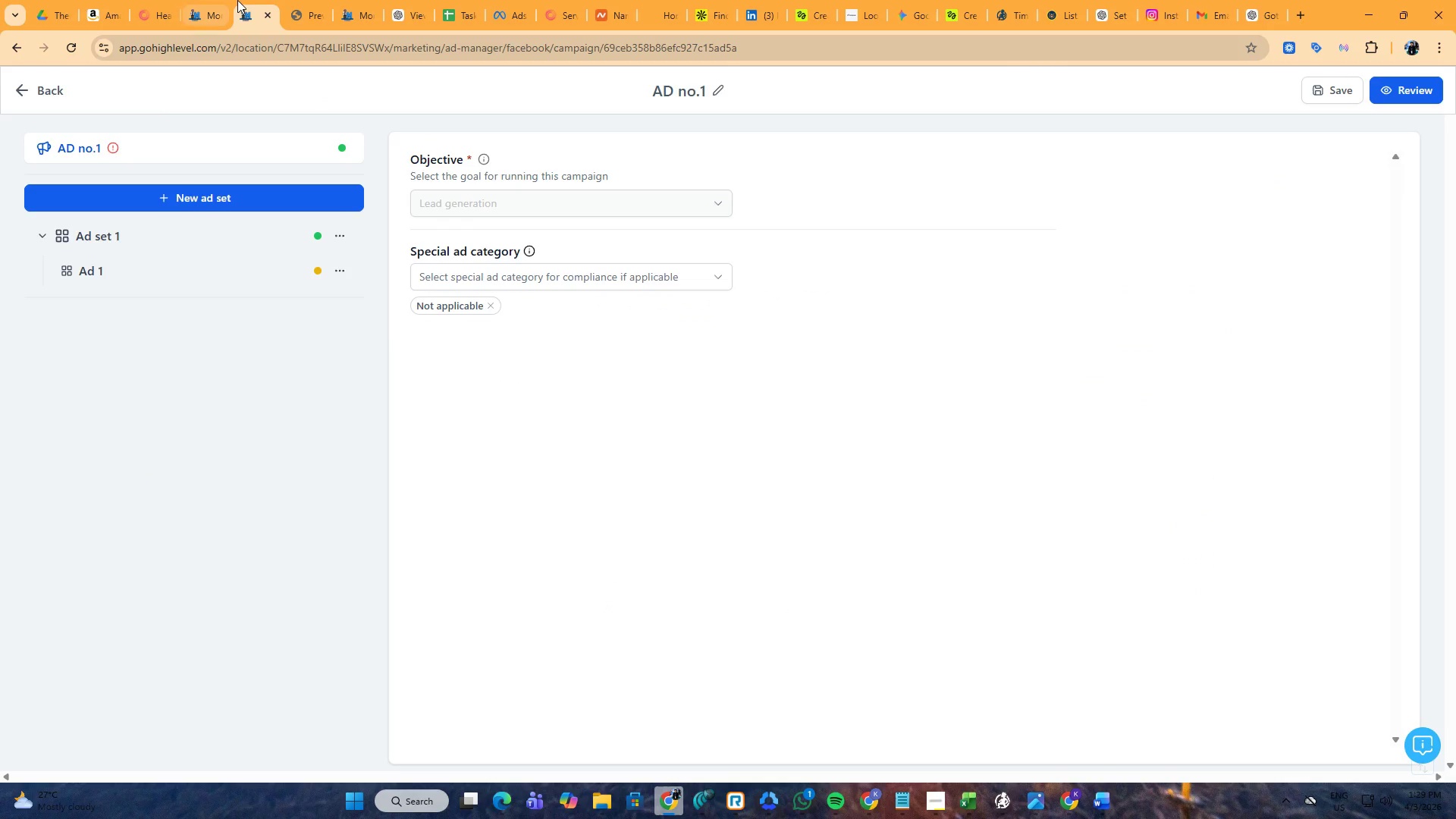 
left_click([215, 1])
 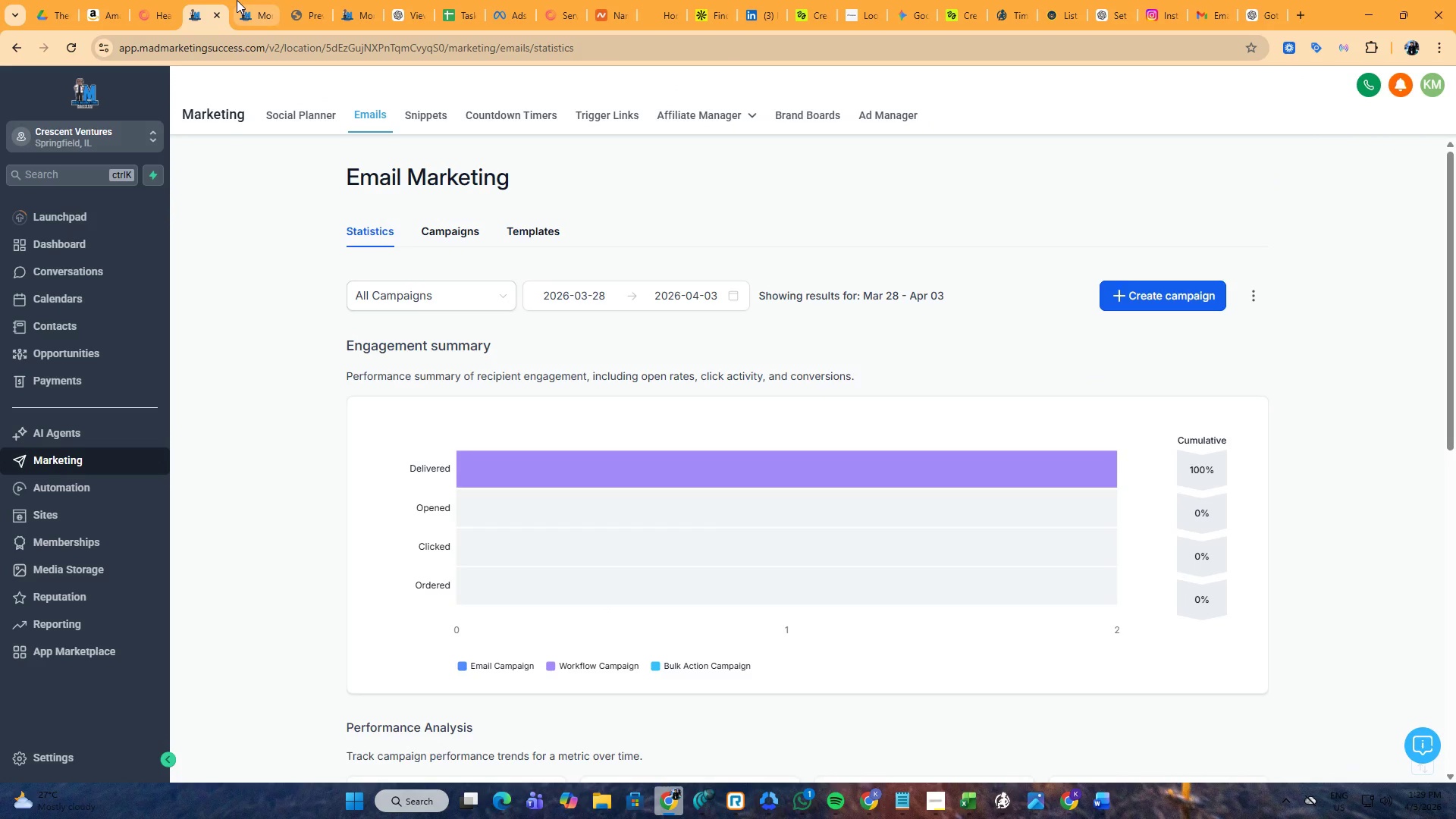 
left_click([243, 0])
 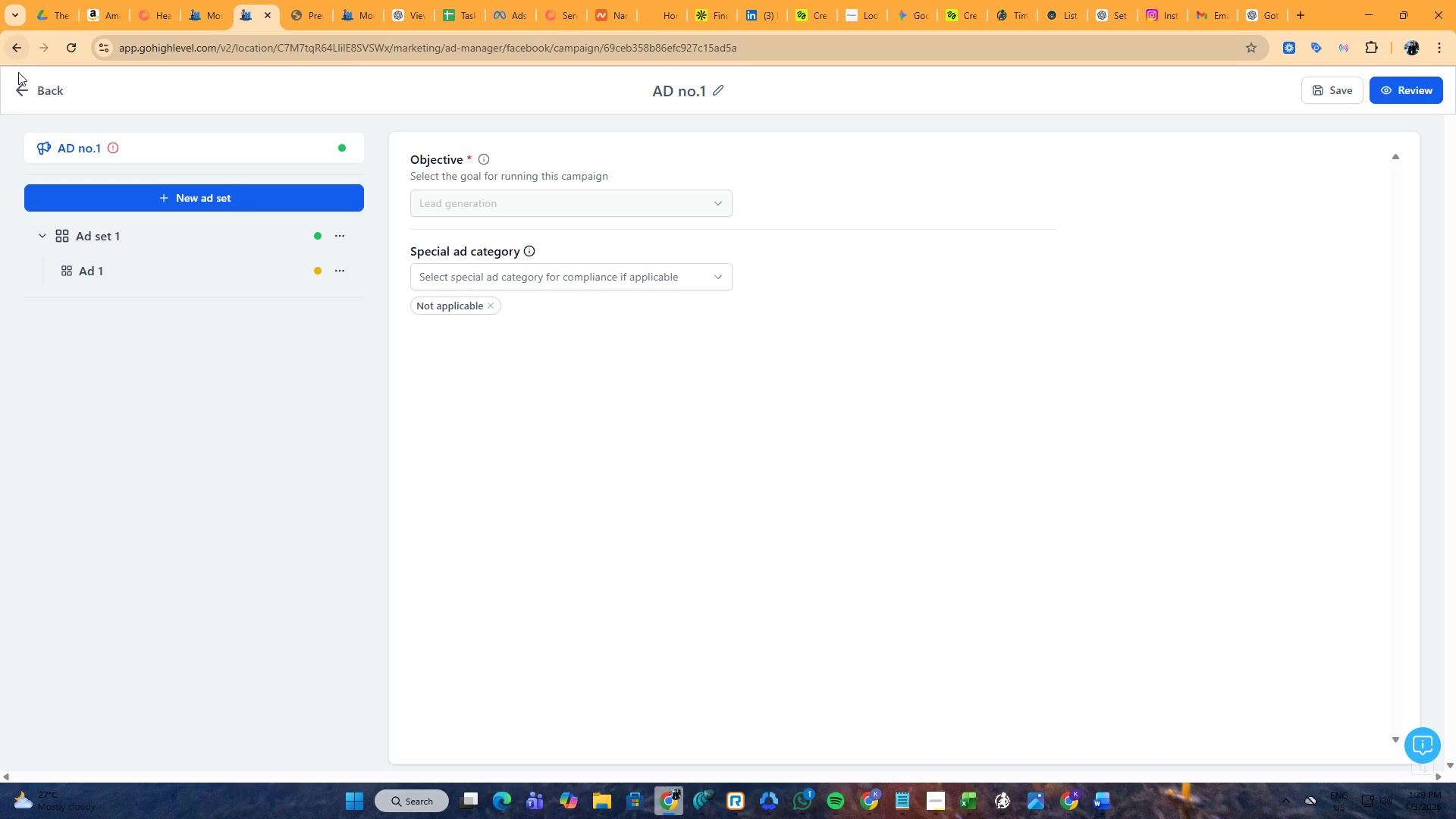 
left_click([27, 82])
 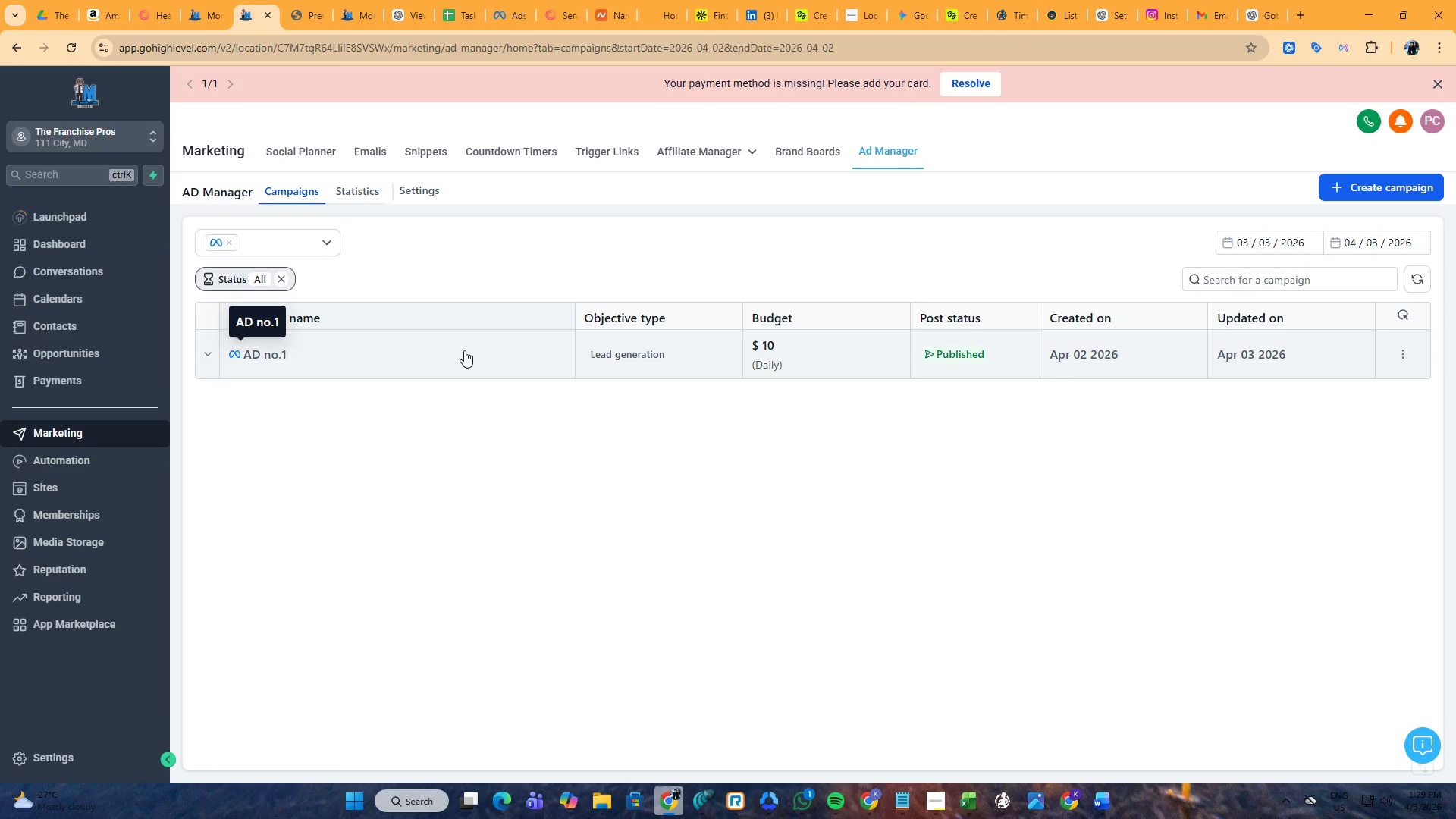 
wait(6.67)
 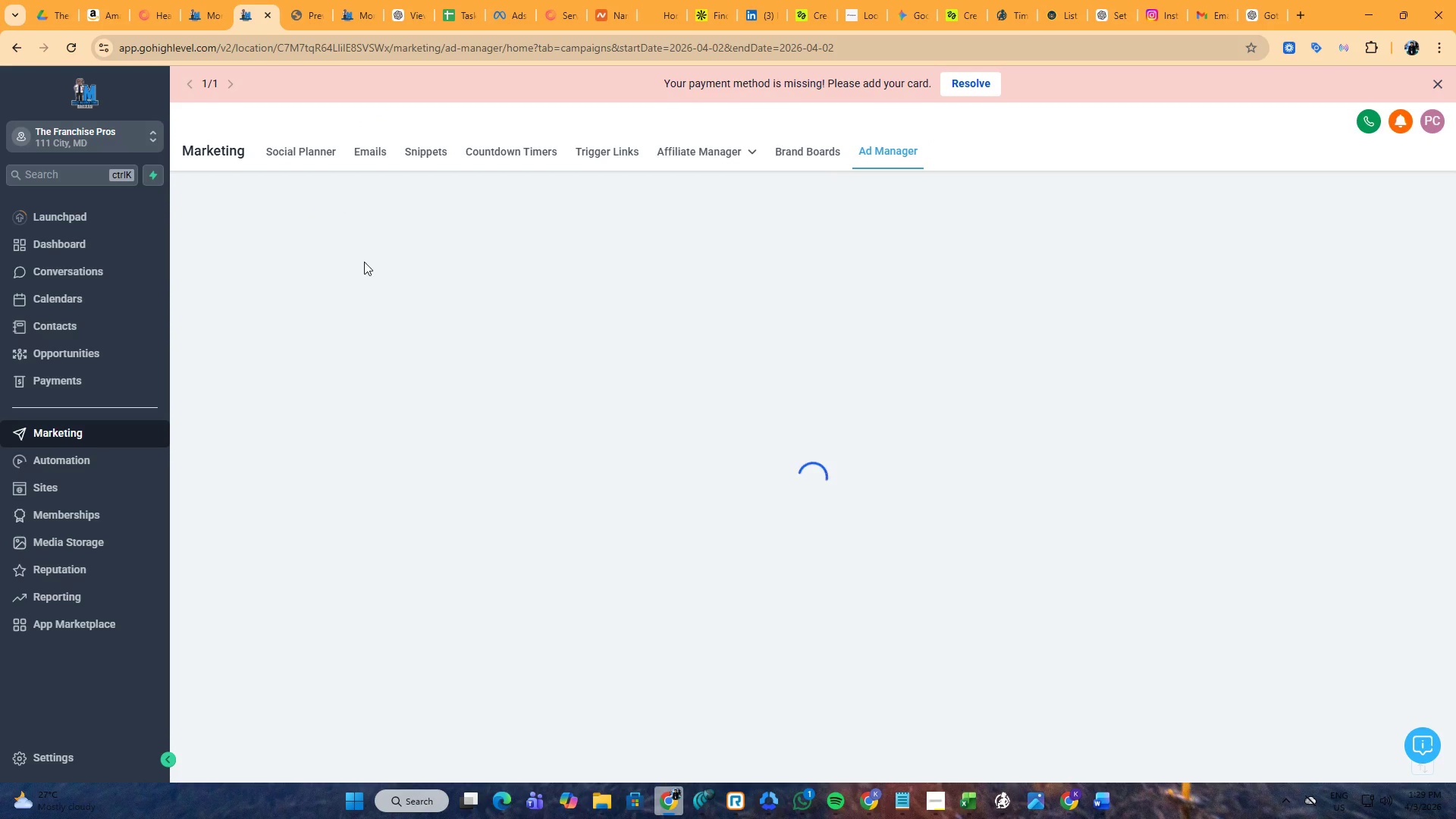 
left_click([207, 356])
 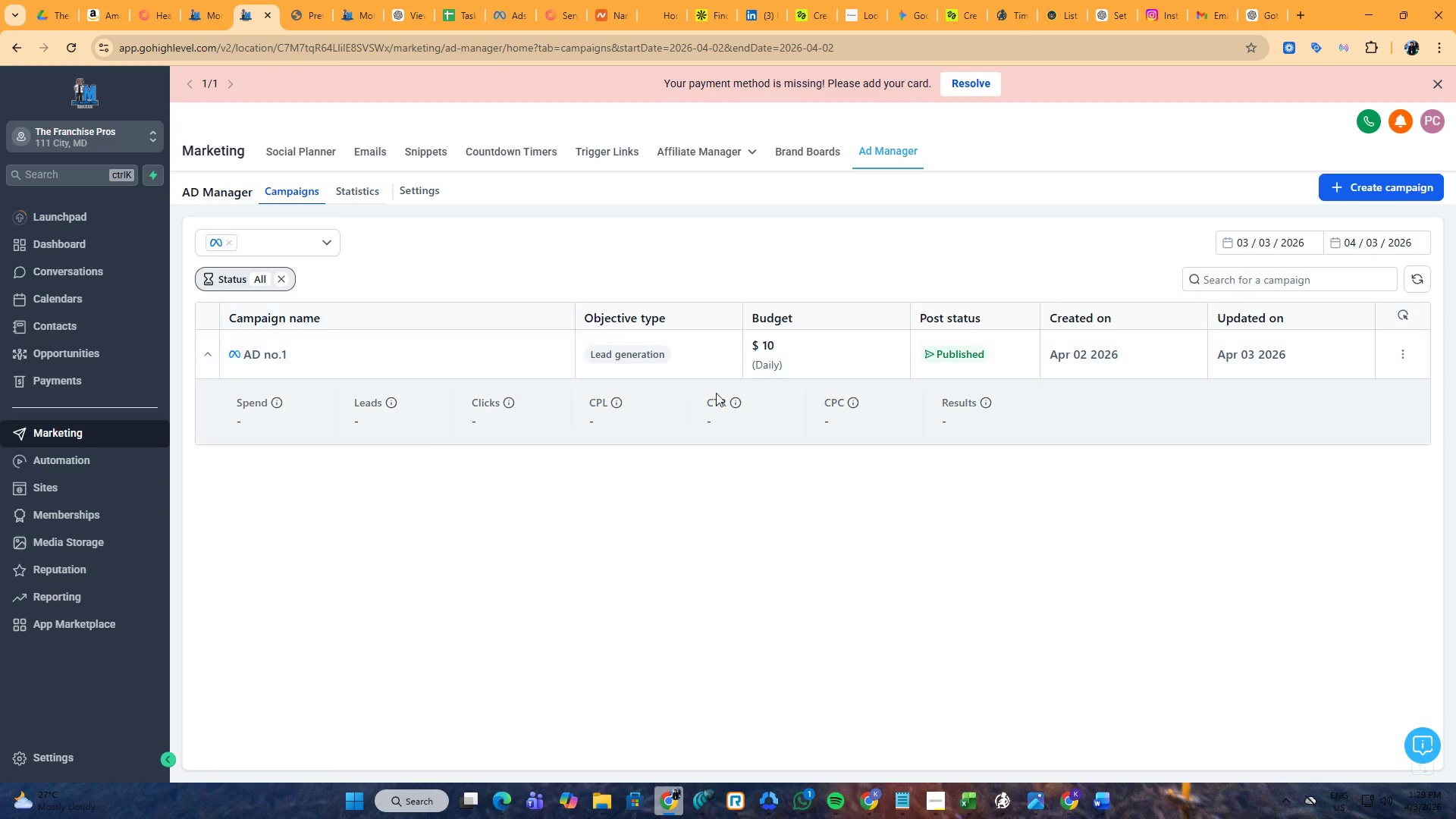 
left_click([989, 406])
 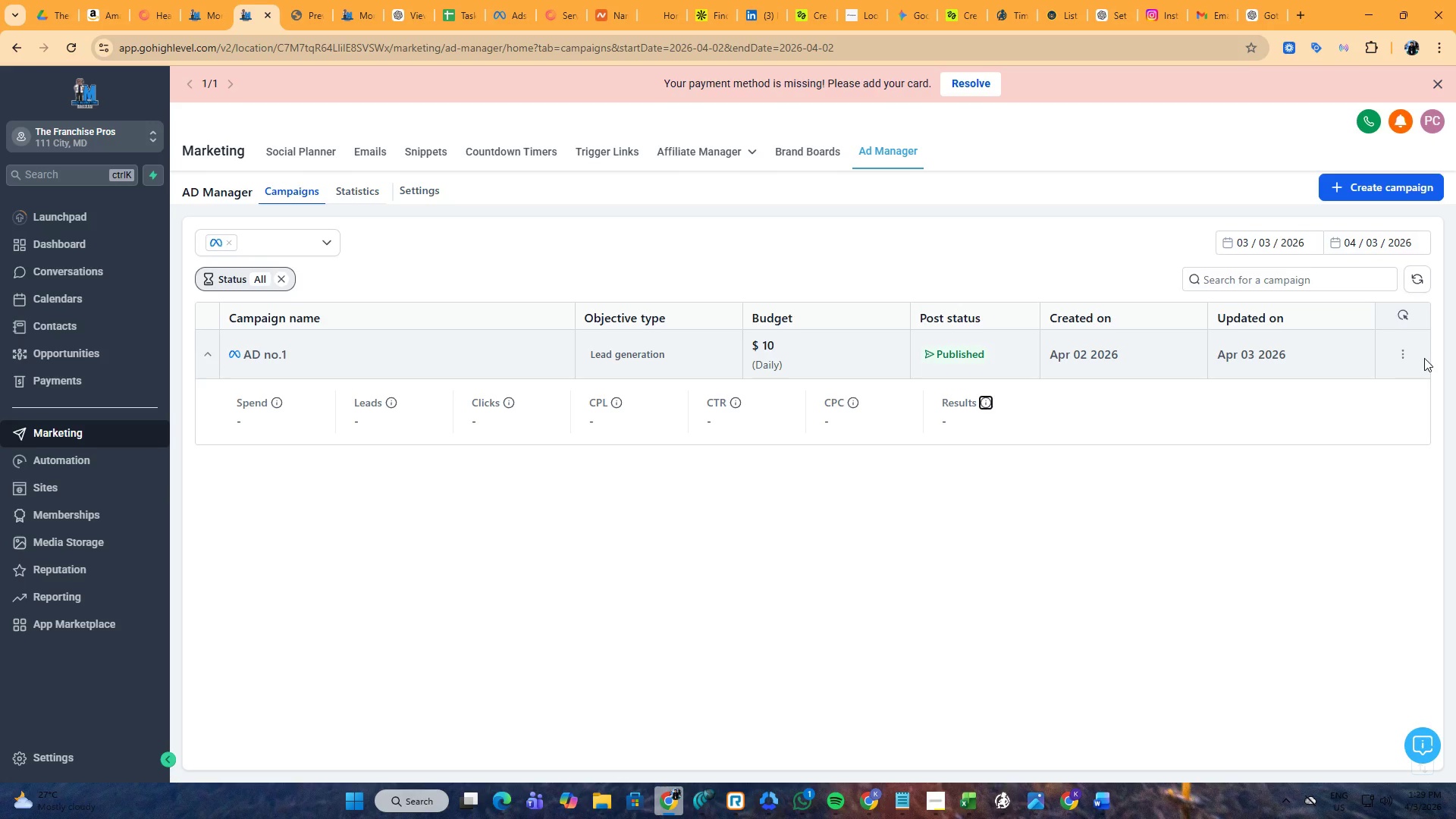 
left_click([1398, 319])
 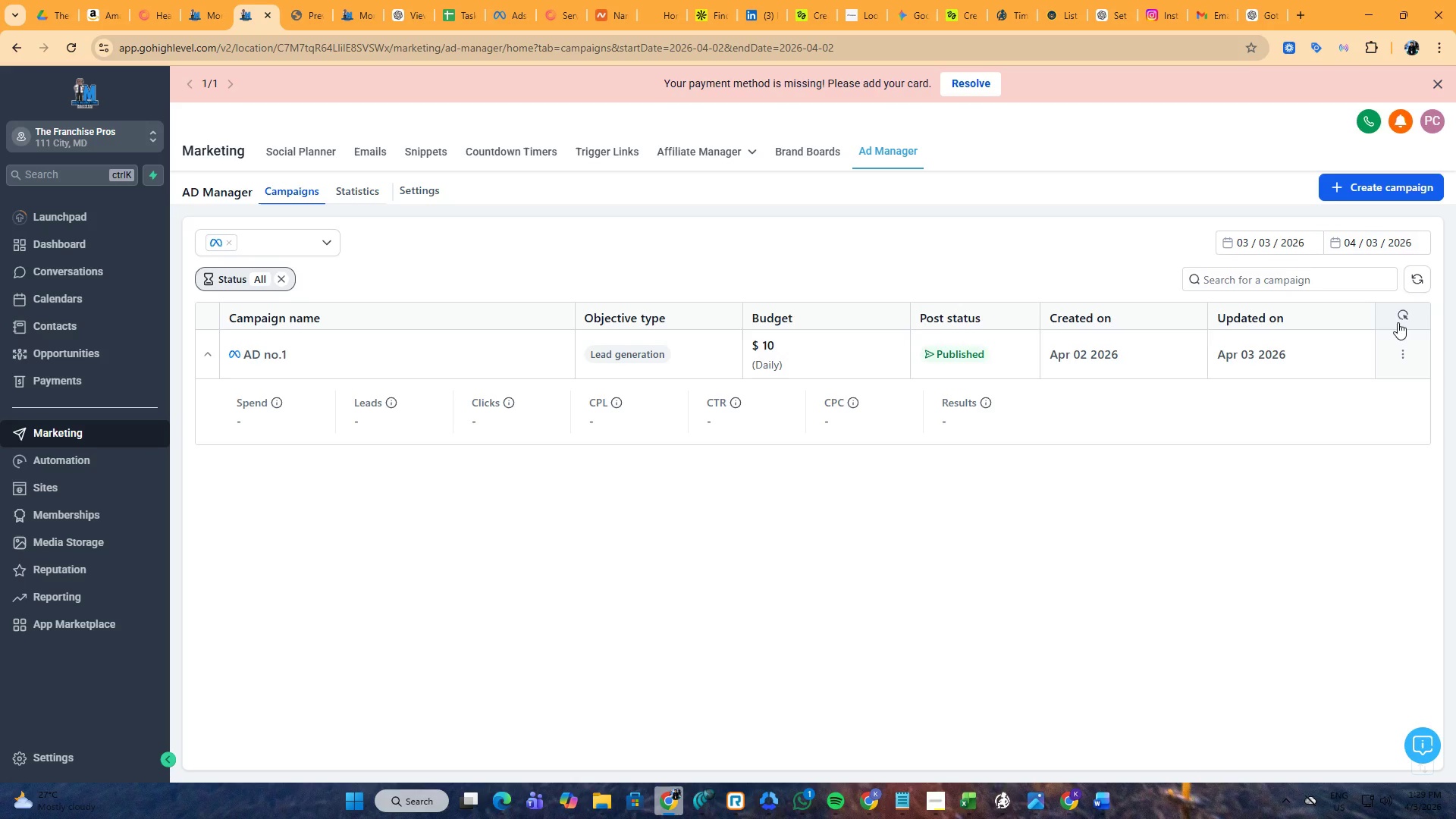 
left_click([1398, 338])
 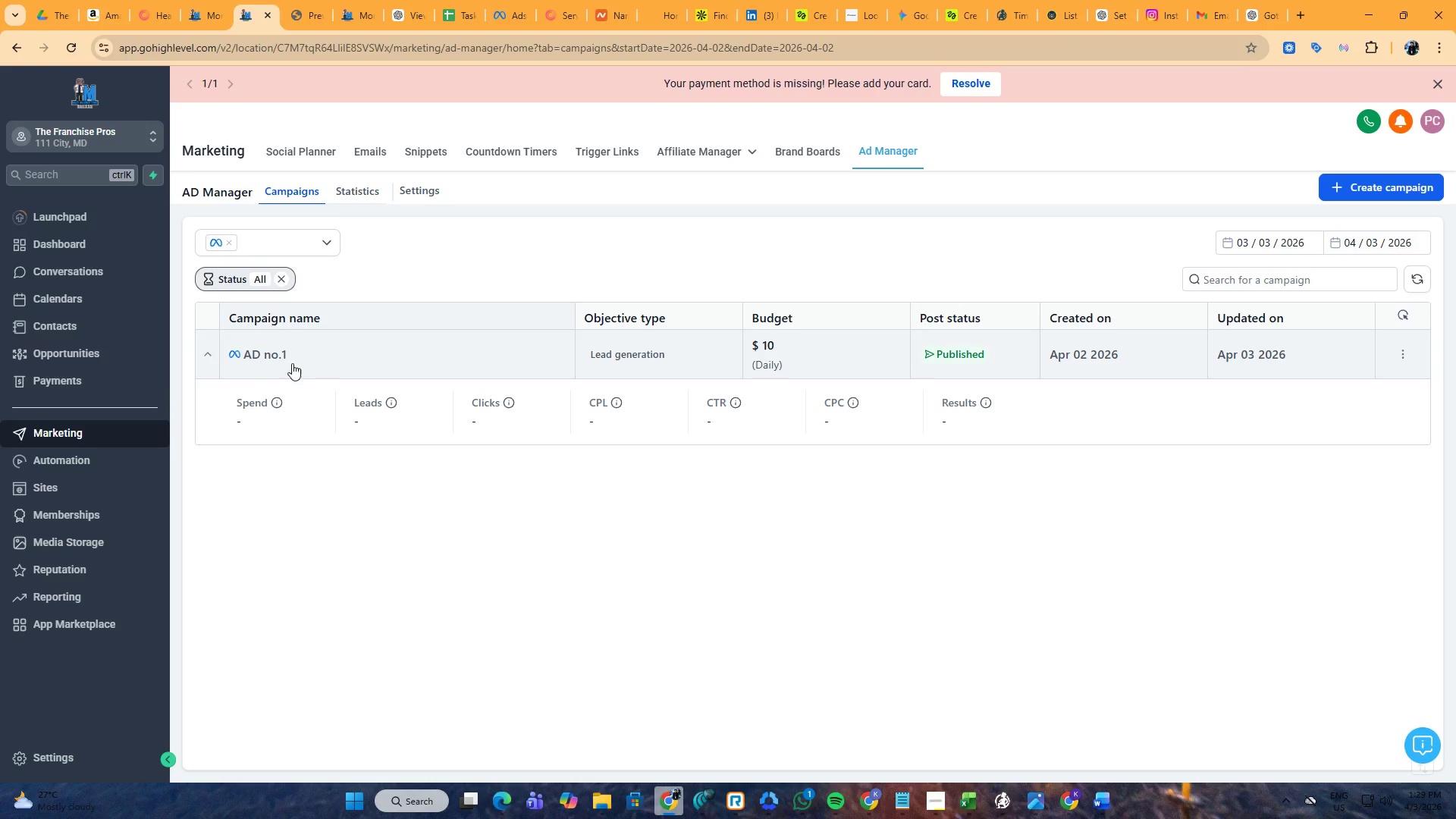 
left_click([252, 359])
 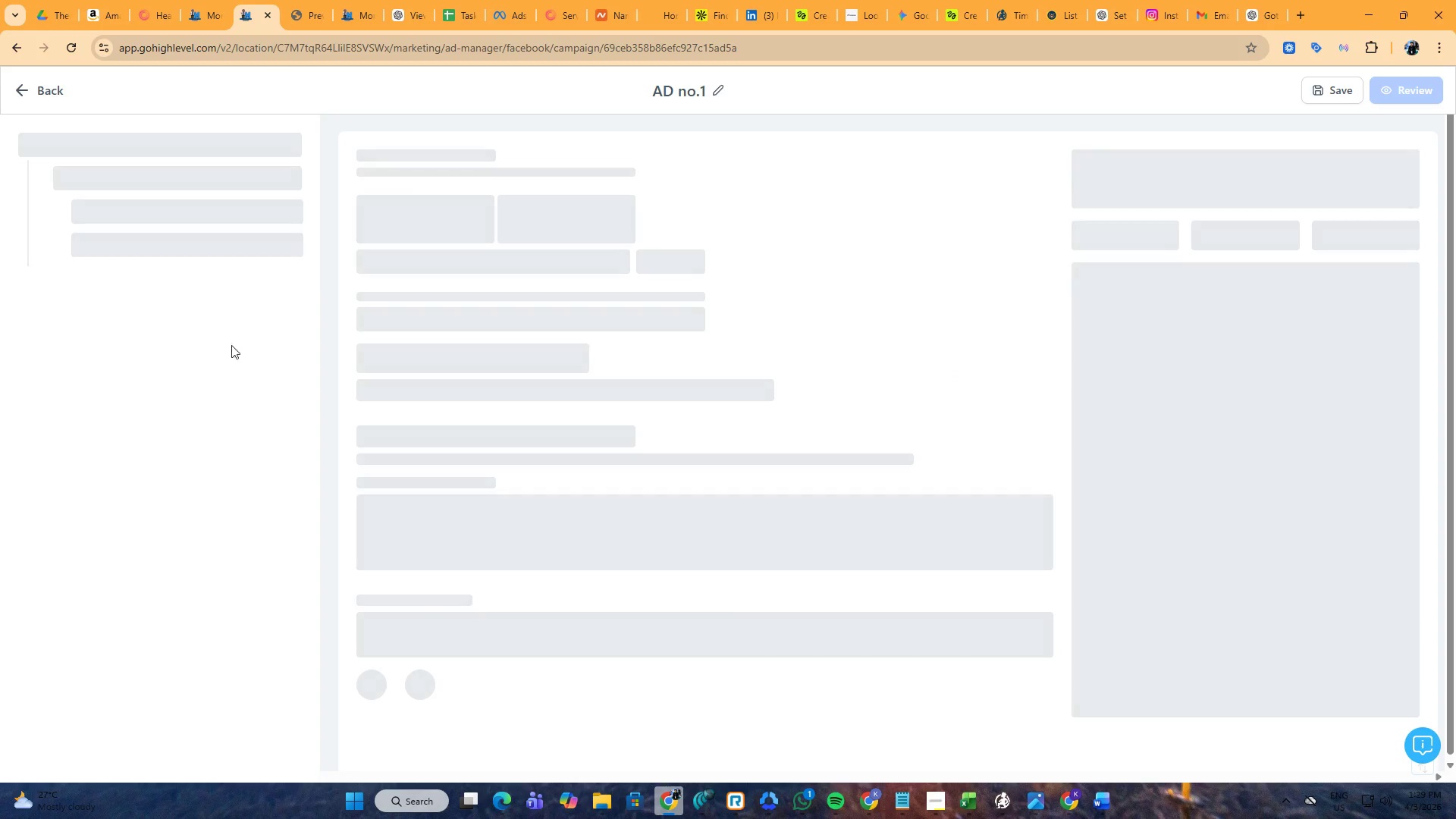 
mouse_move([158, 158])
 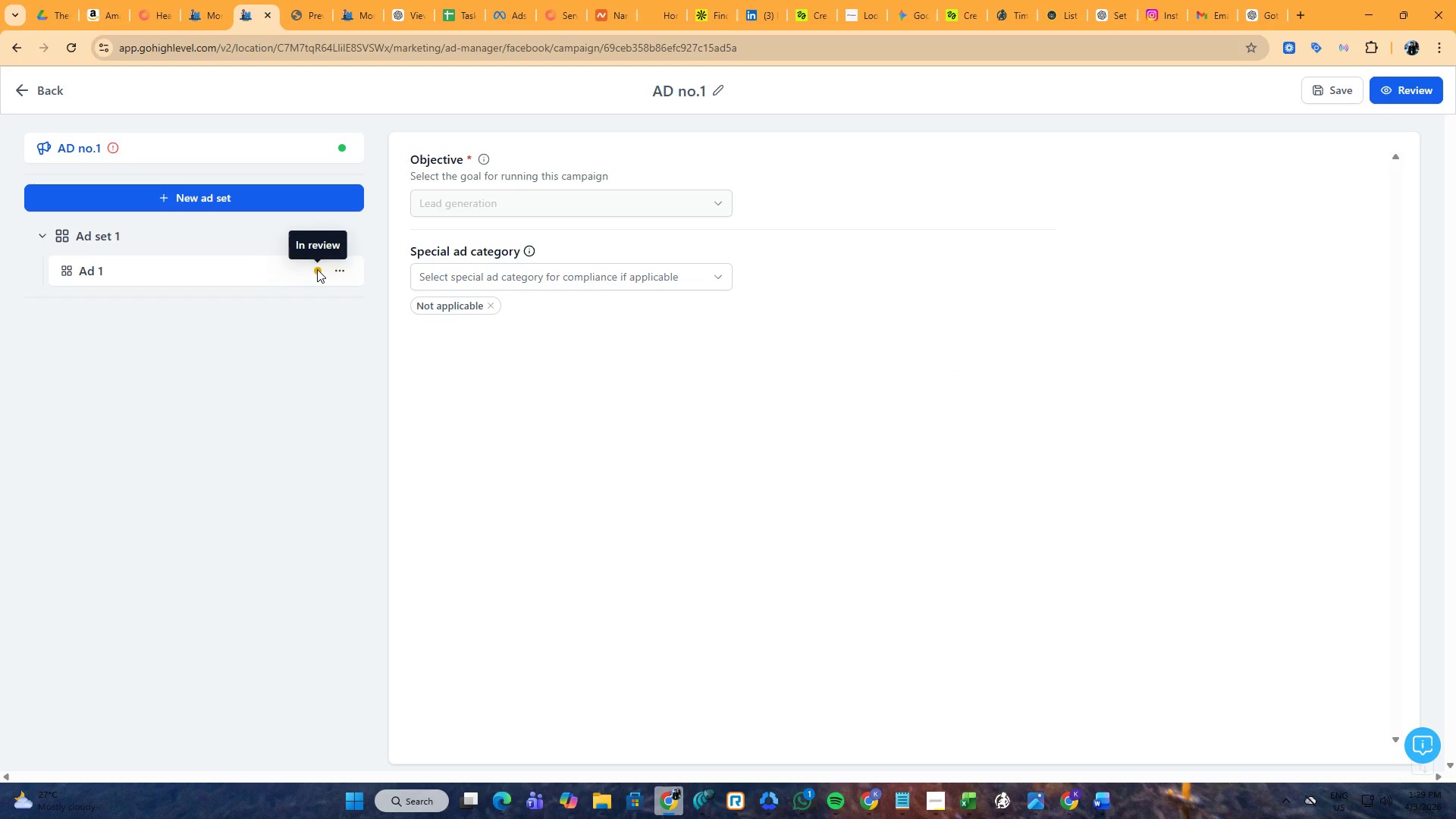 
left_click([317, 269])
 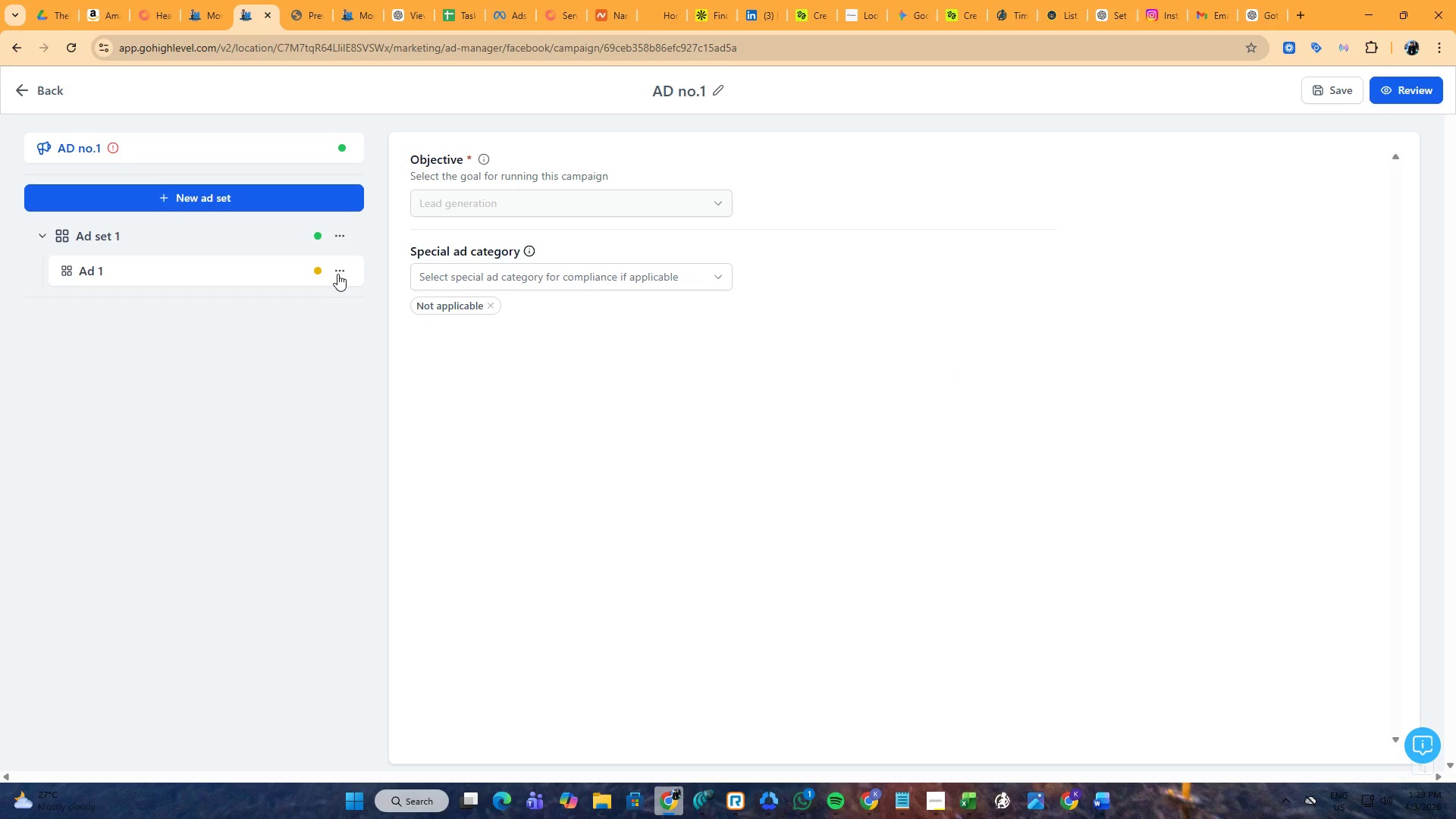 
left_click([337, 274])
 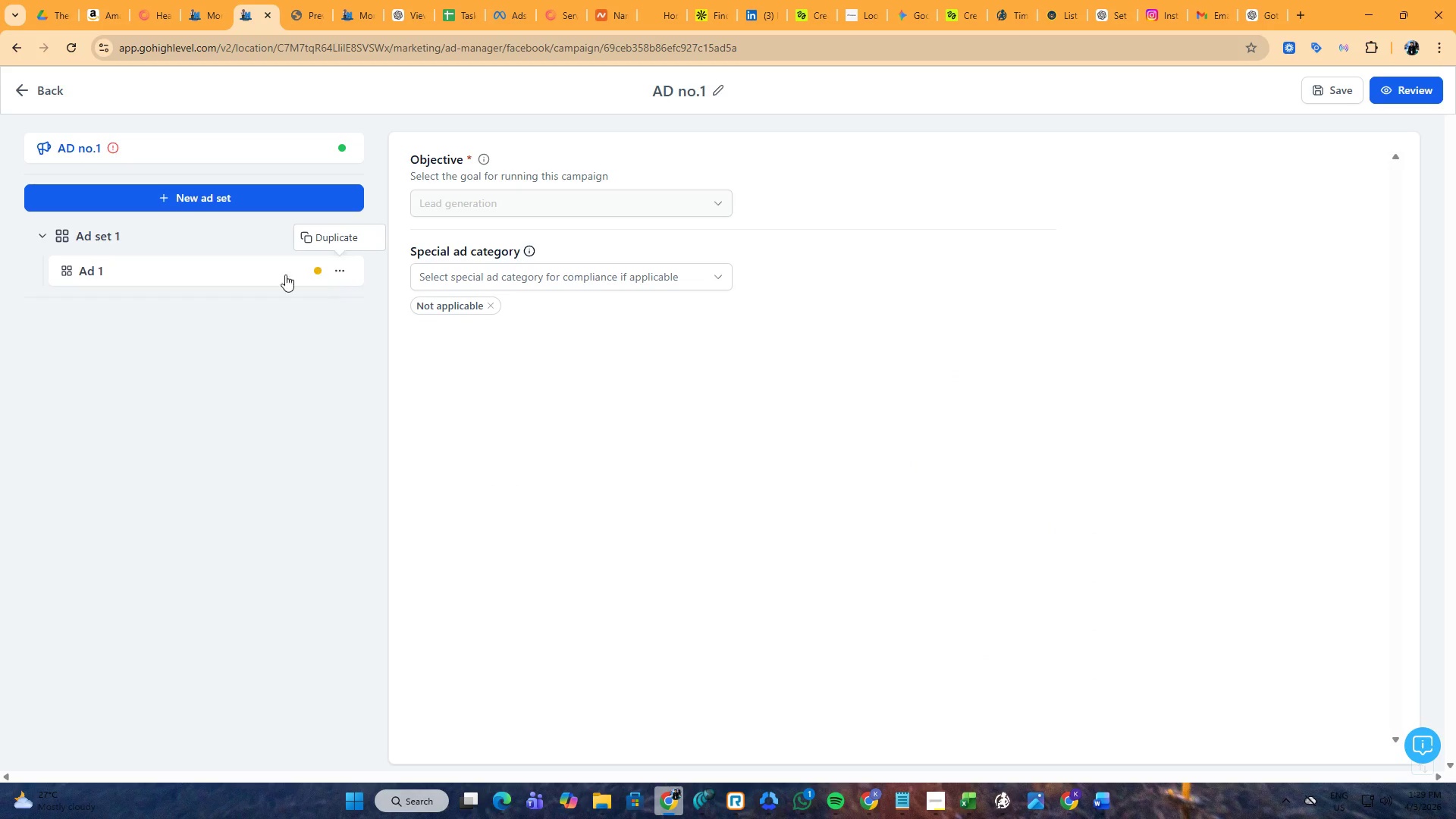 
left_click([261, 275])
 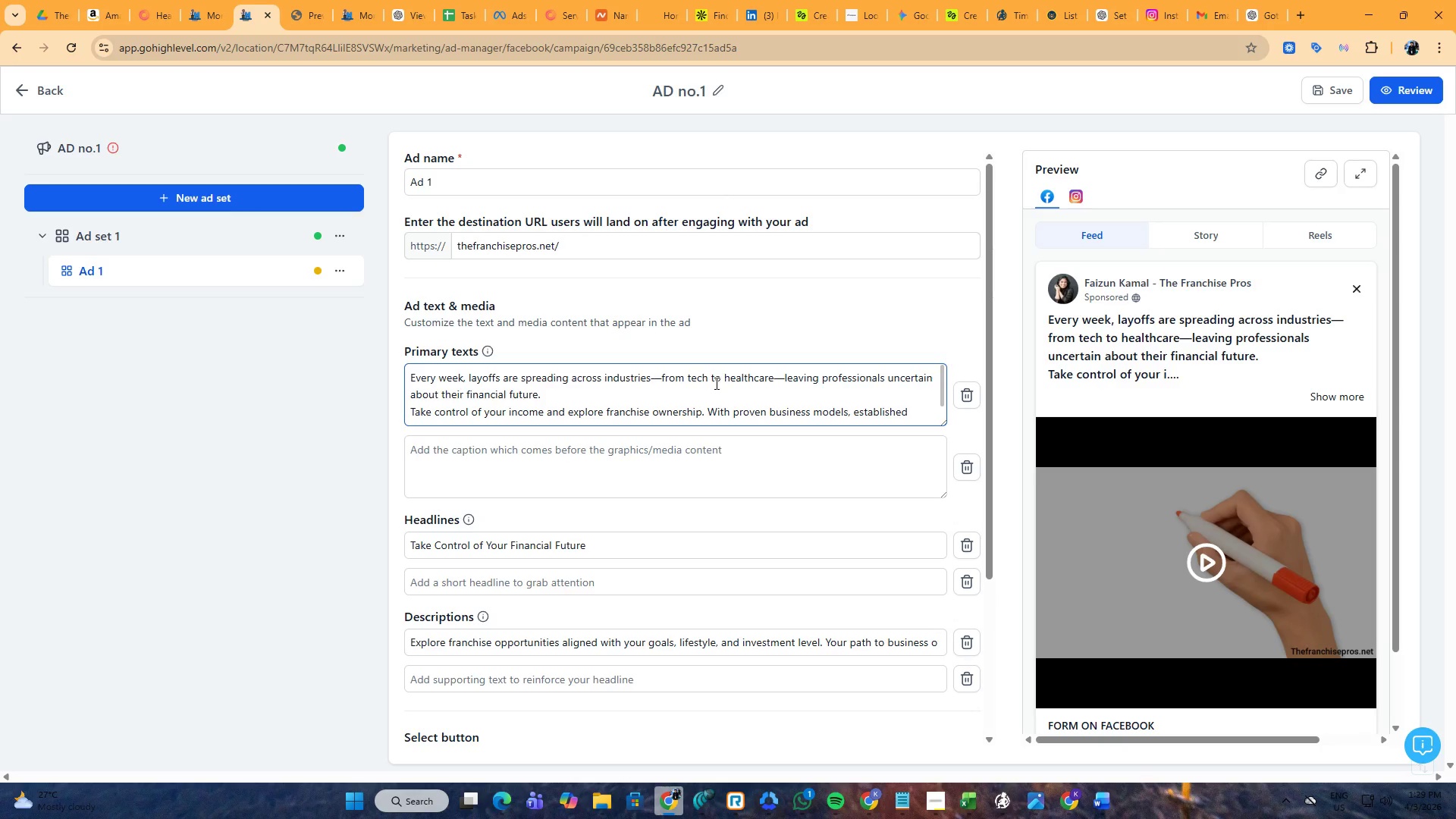 
scroll: coordinate [513, 363], scroll_direction: down, amount: 6.0
 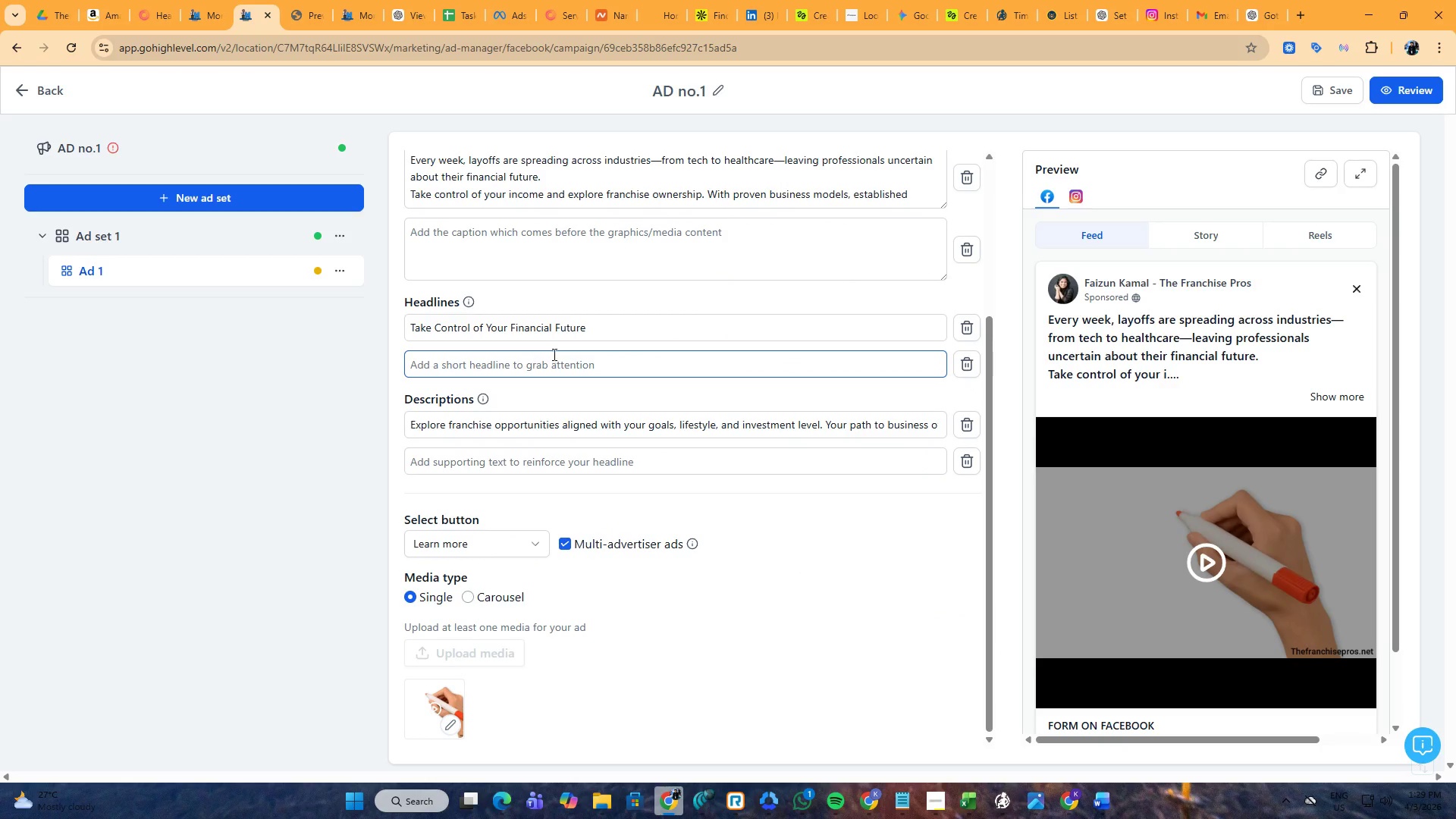 
scroll: coordinate [513, 354], scroll_direction: up, amount: 2.0
 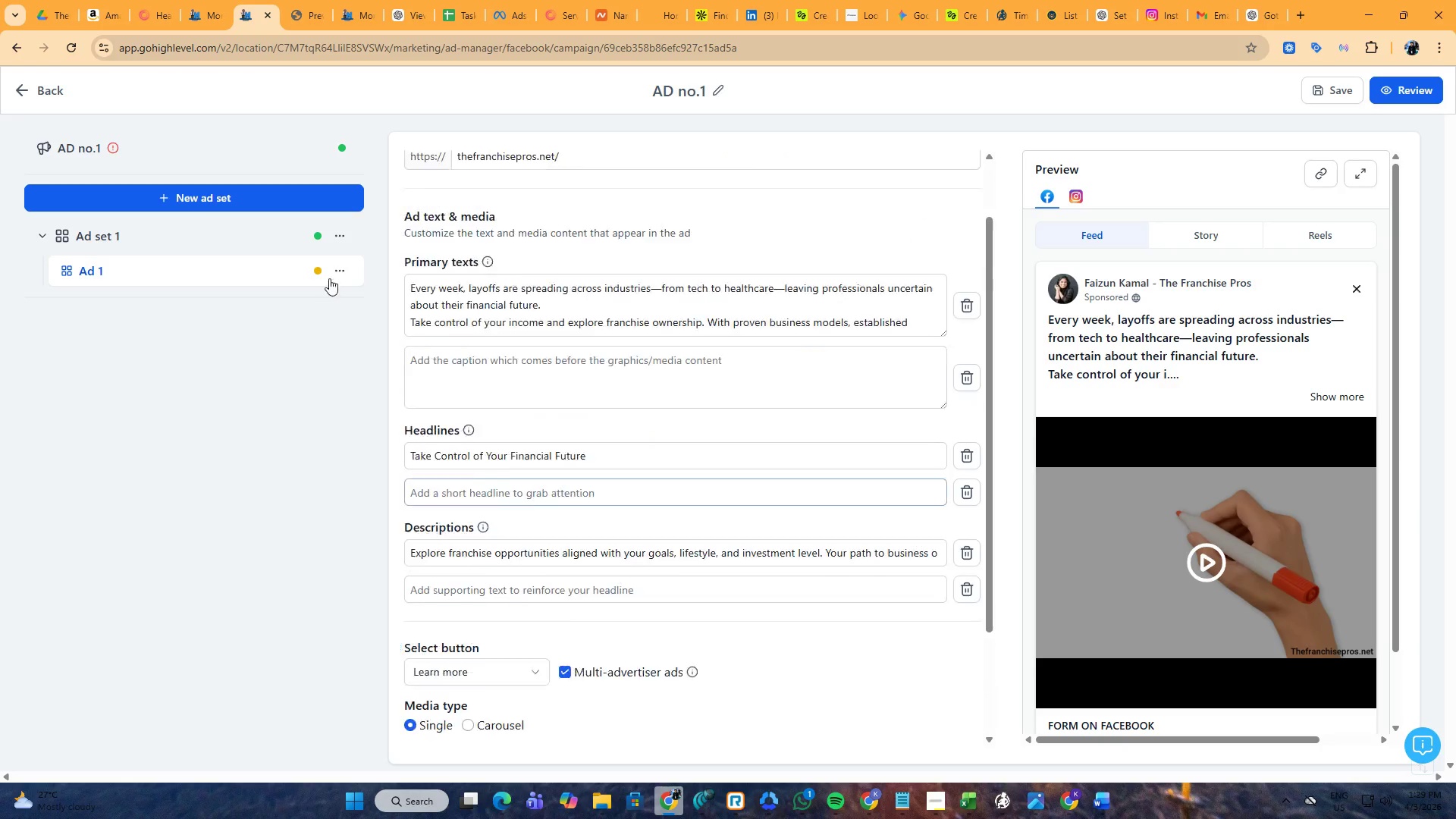 
mouse_move([334, 290])
 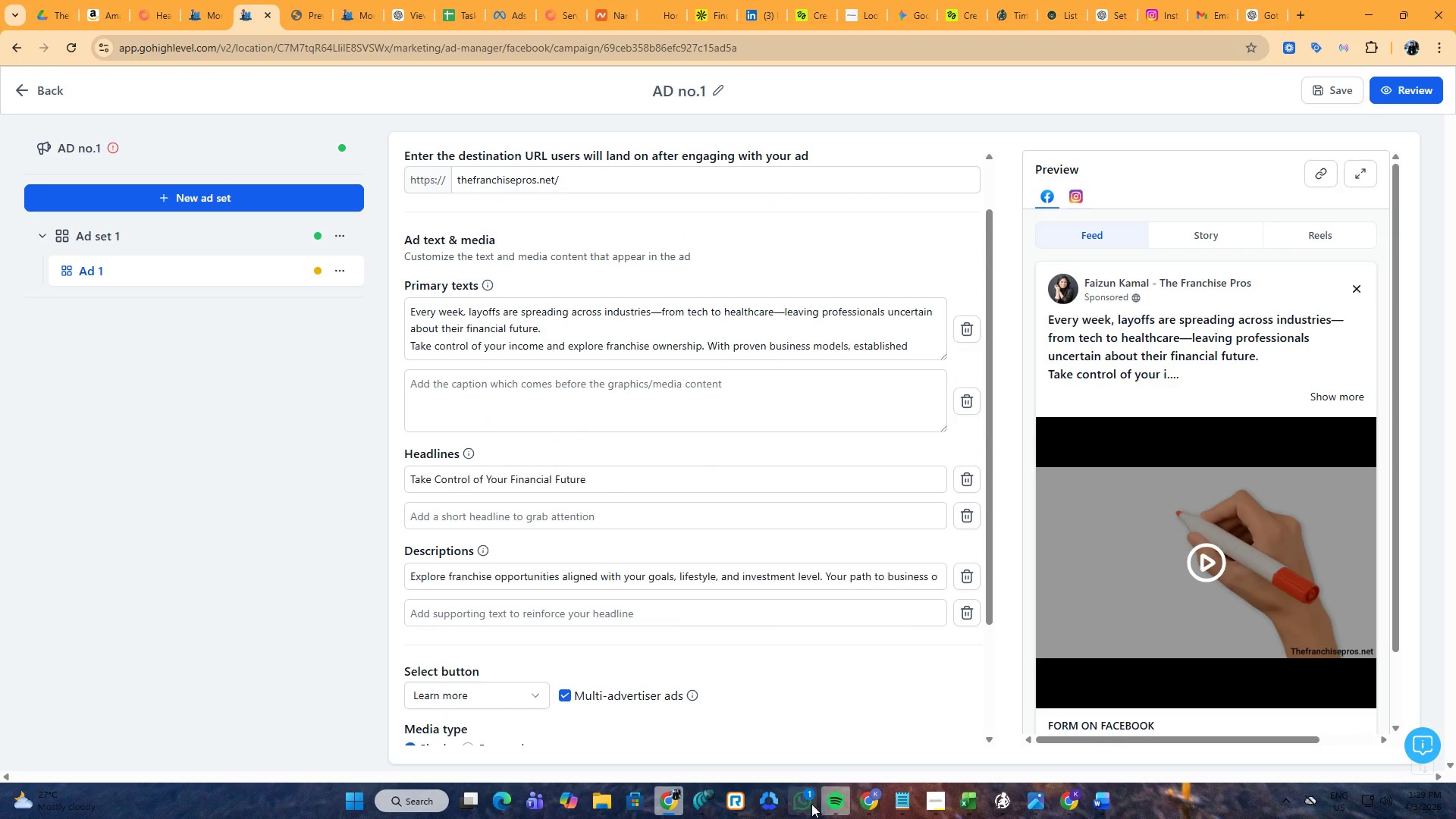 
left_click([796, 801])
 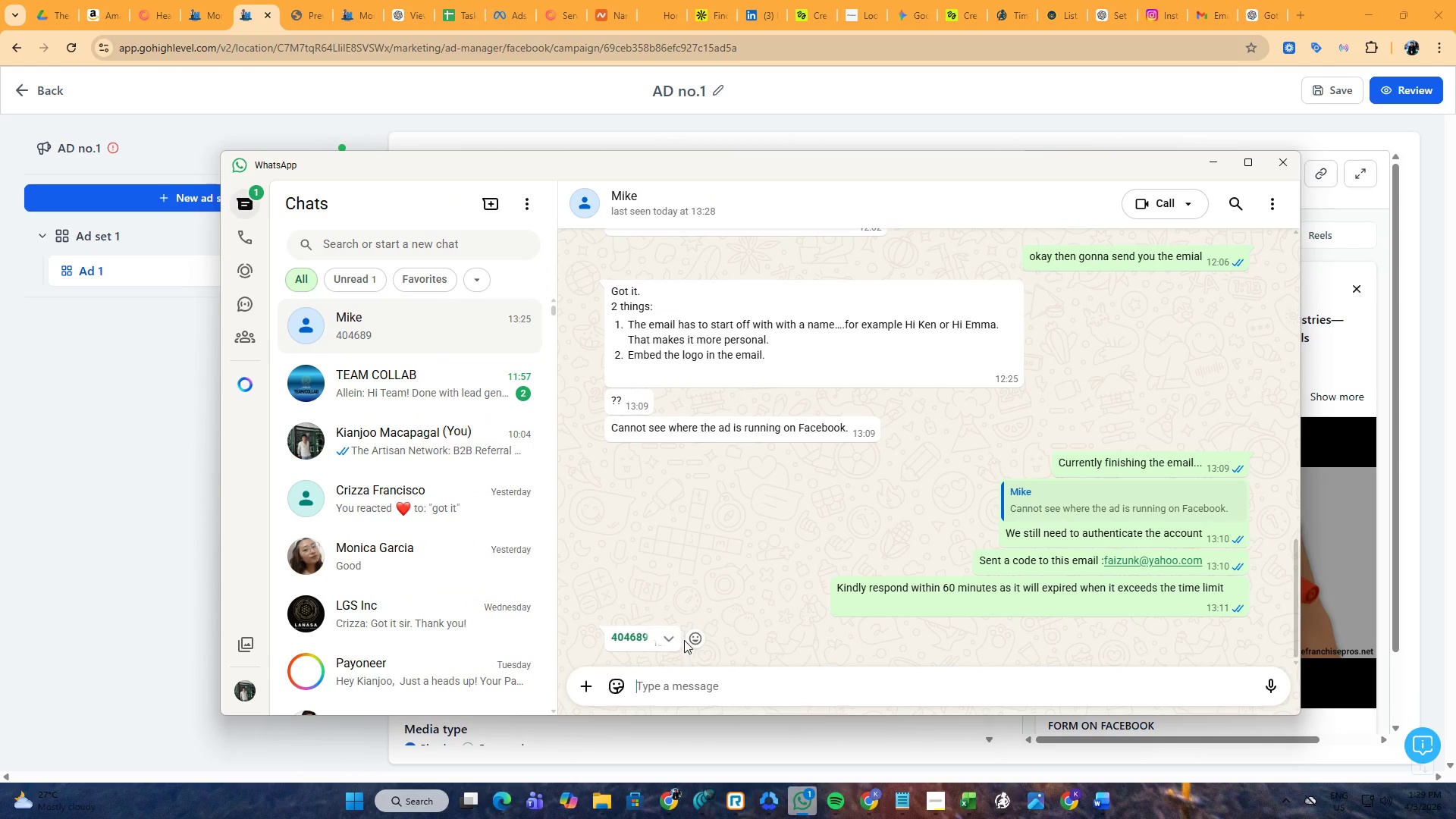 
double_click([686, 638])
 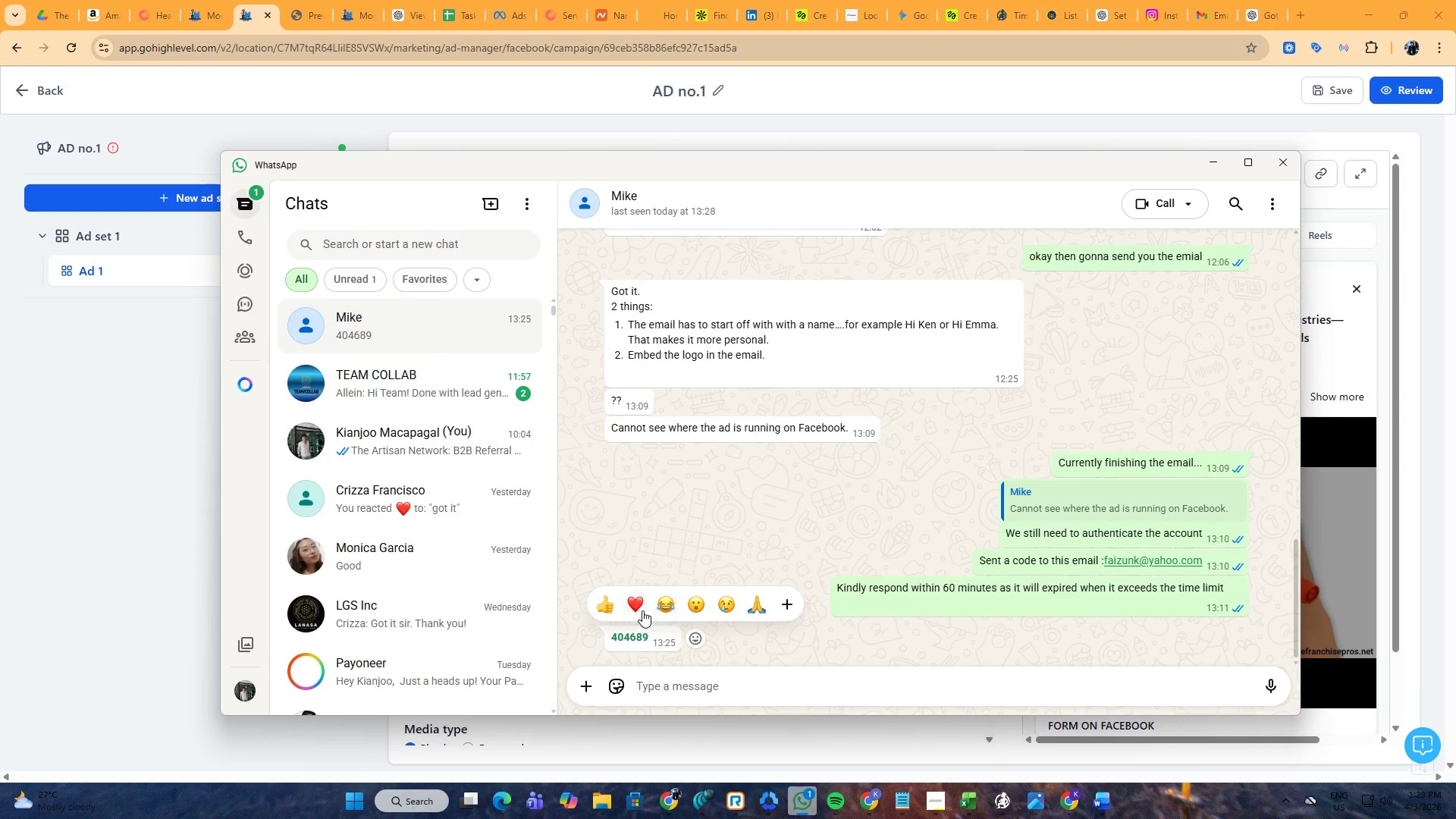 
left_click([642, 610])
 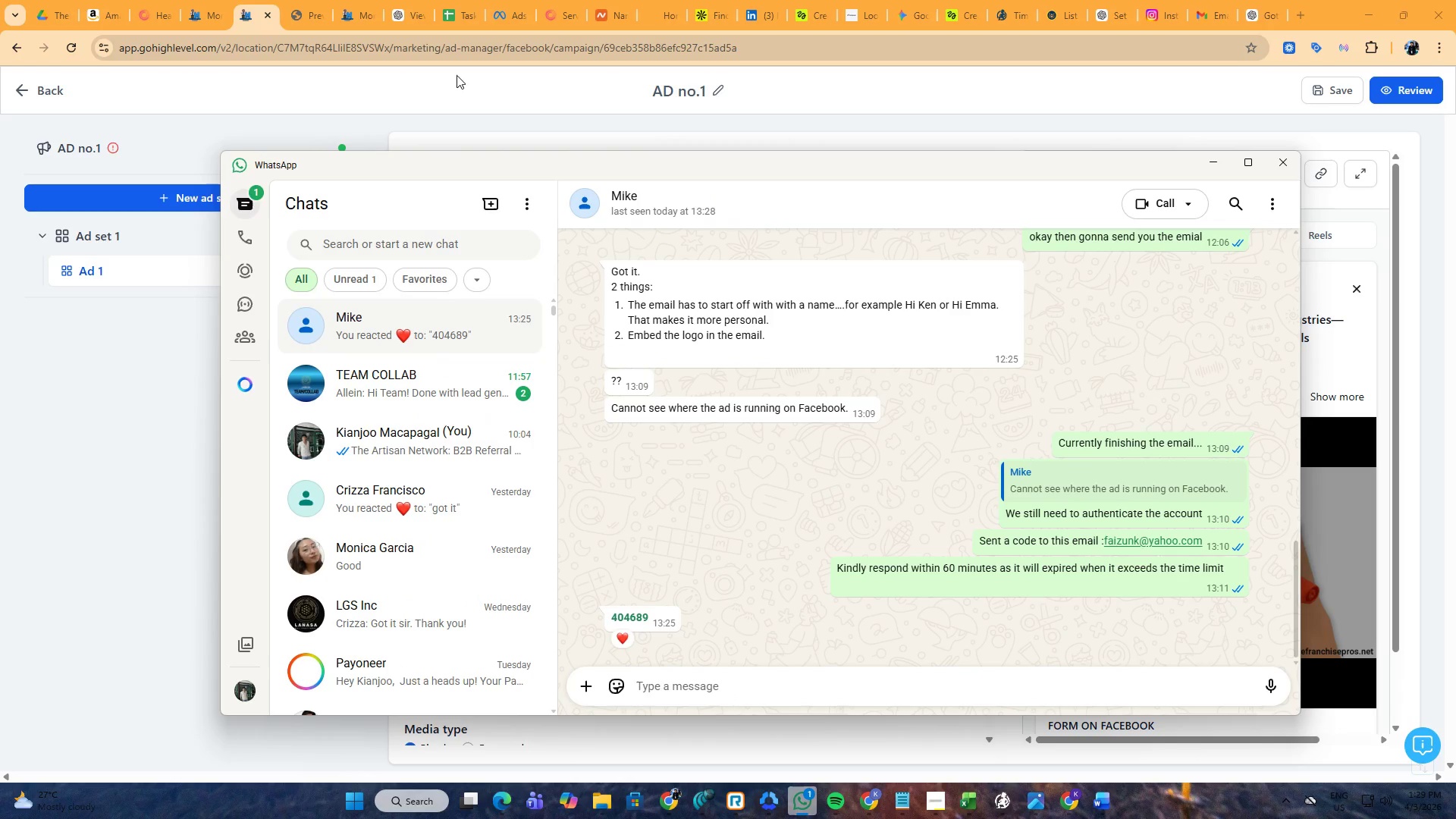 
left_click([235, 0])
 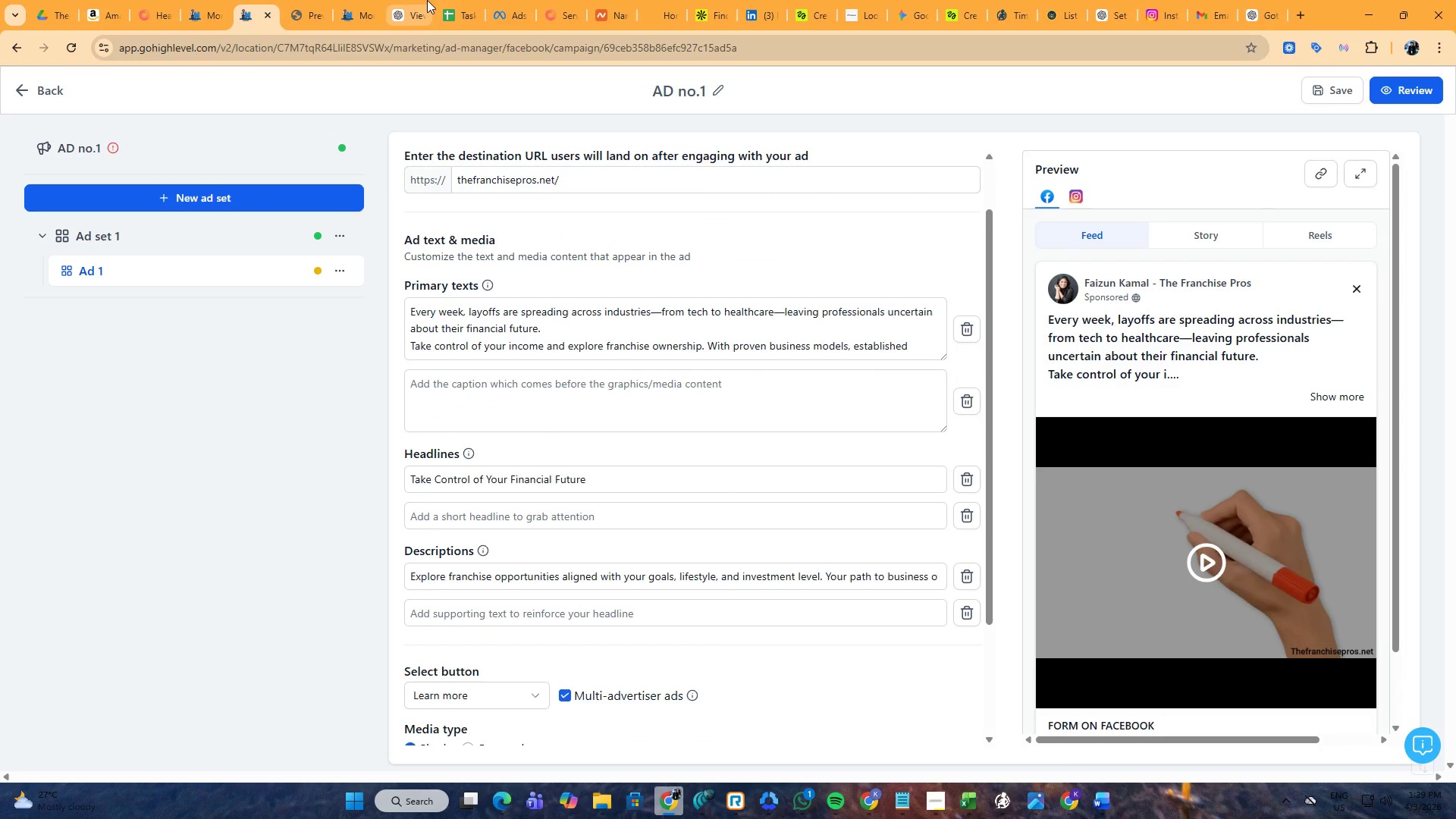 
left_click([427, 0])
 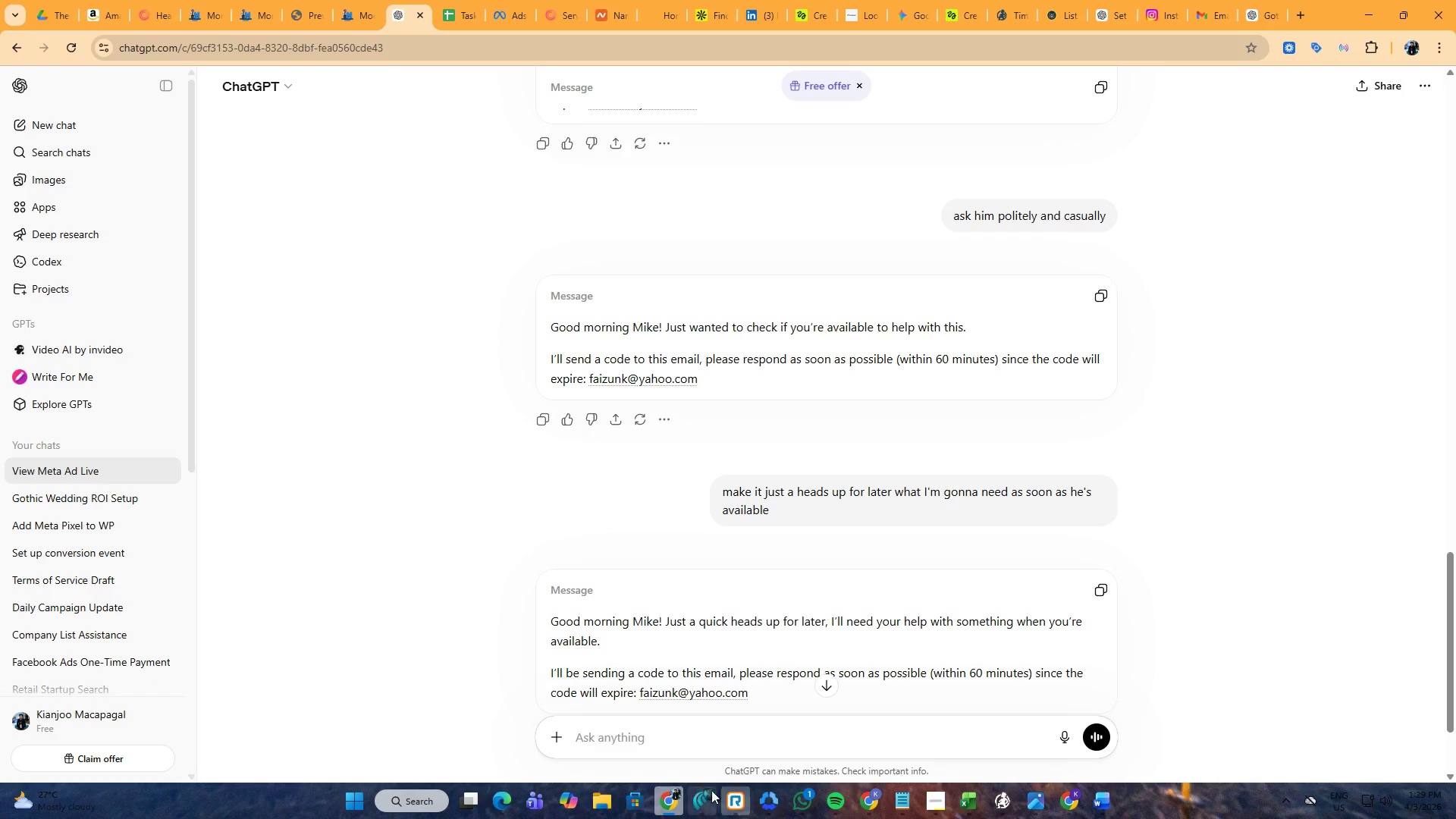 
mouse_move([874, 759])
 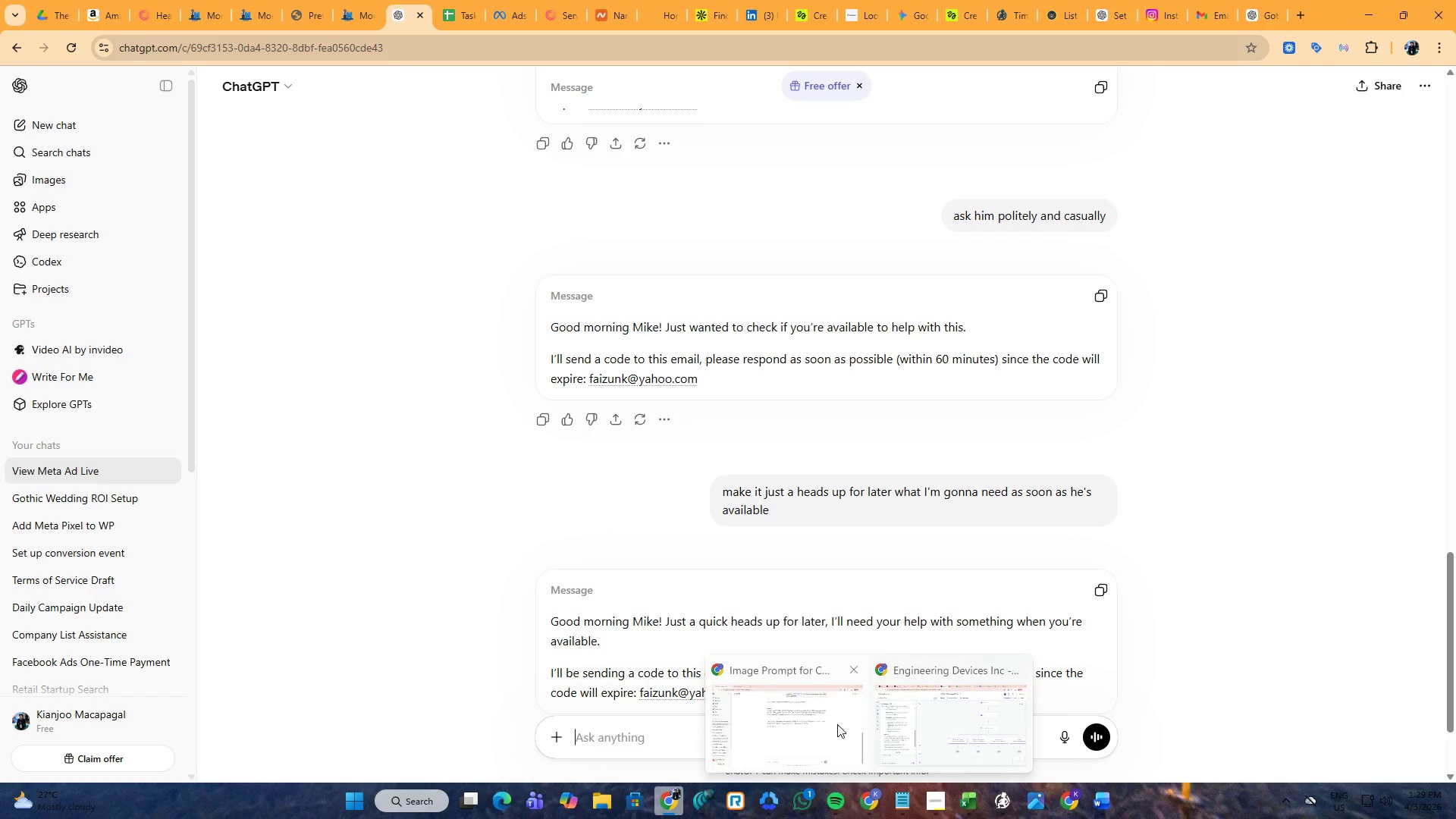 
left_click([837, 724])
 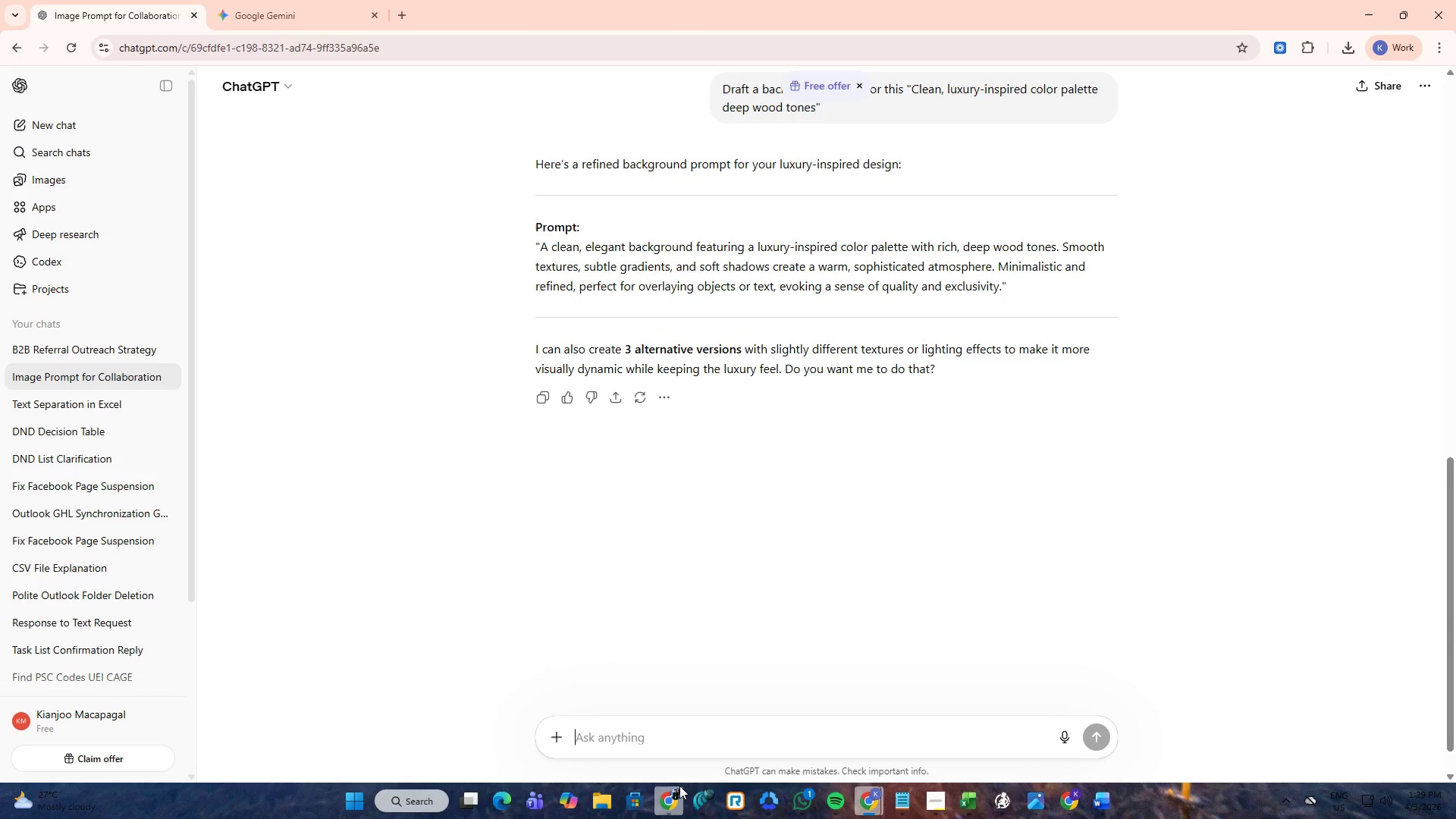 
left_click([679, 786])
 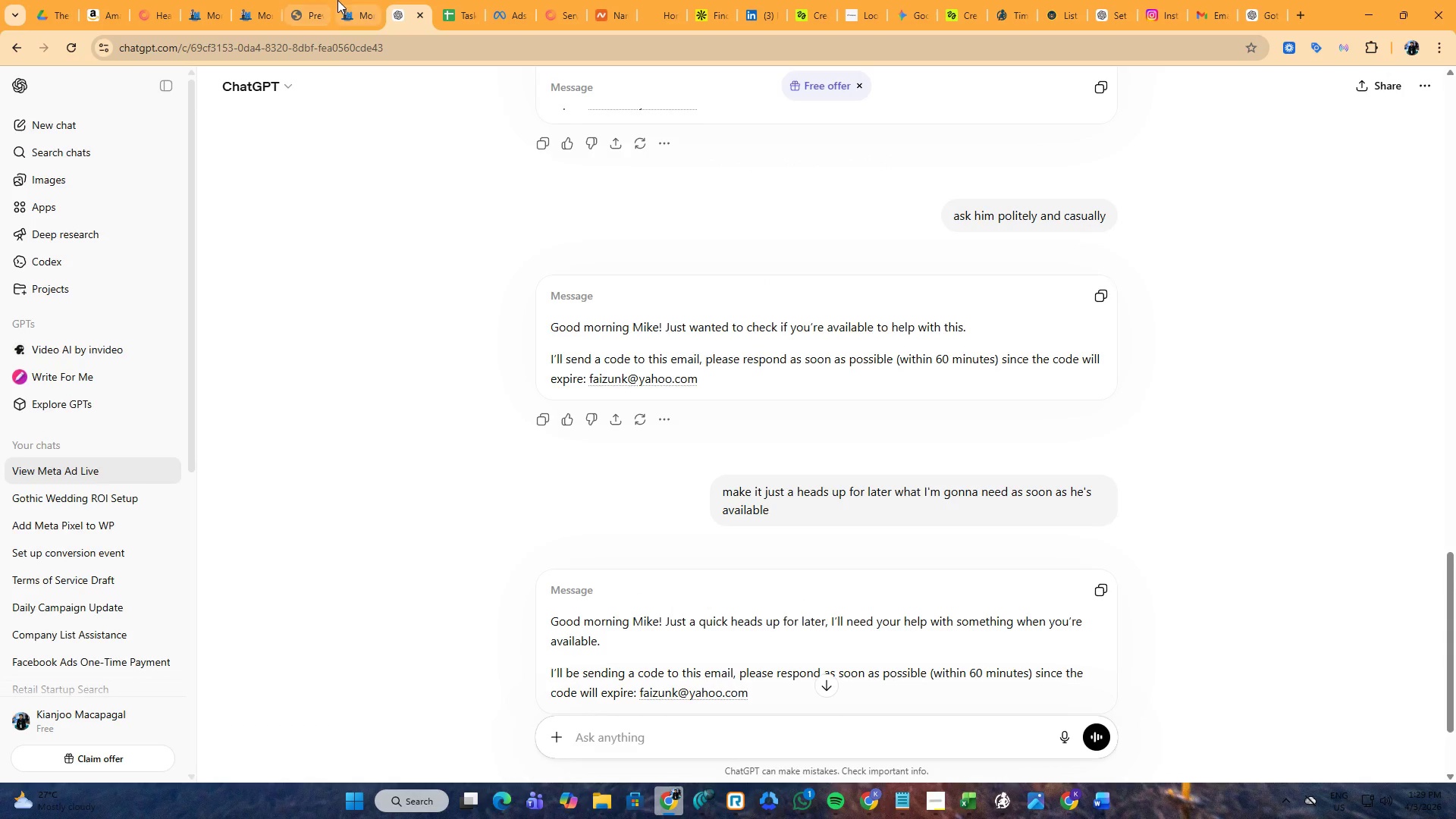 
left_click([359, 0])
 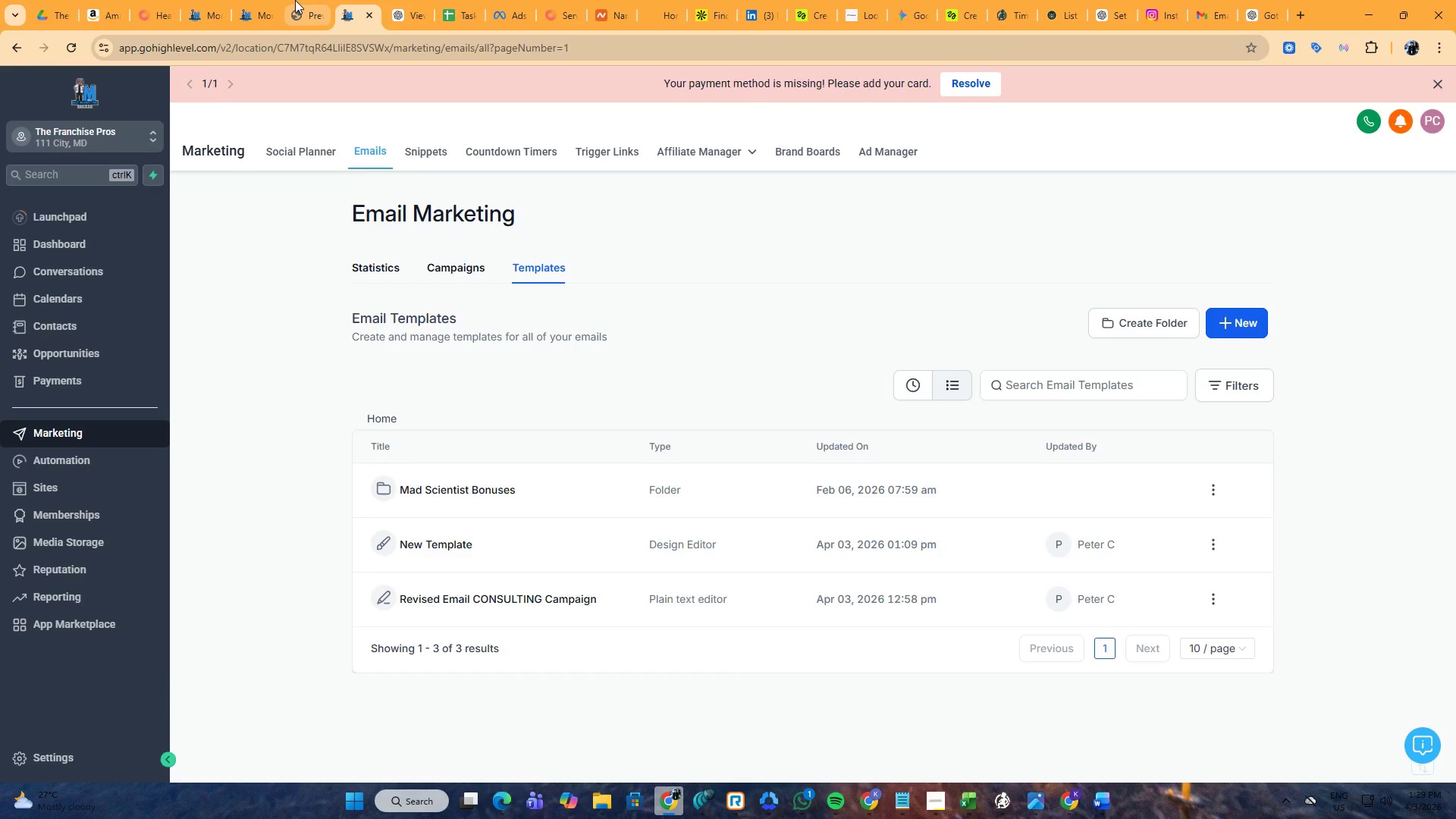 
double_click([267, 0])
 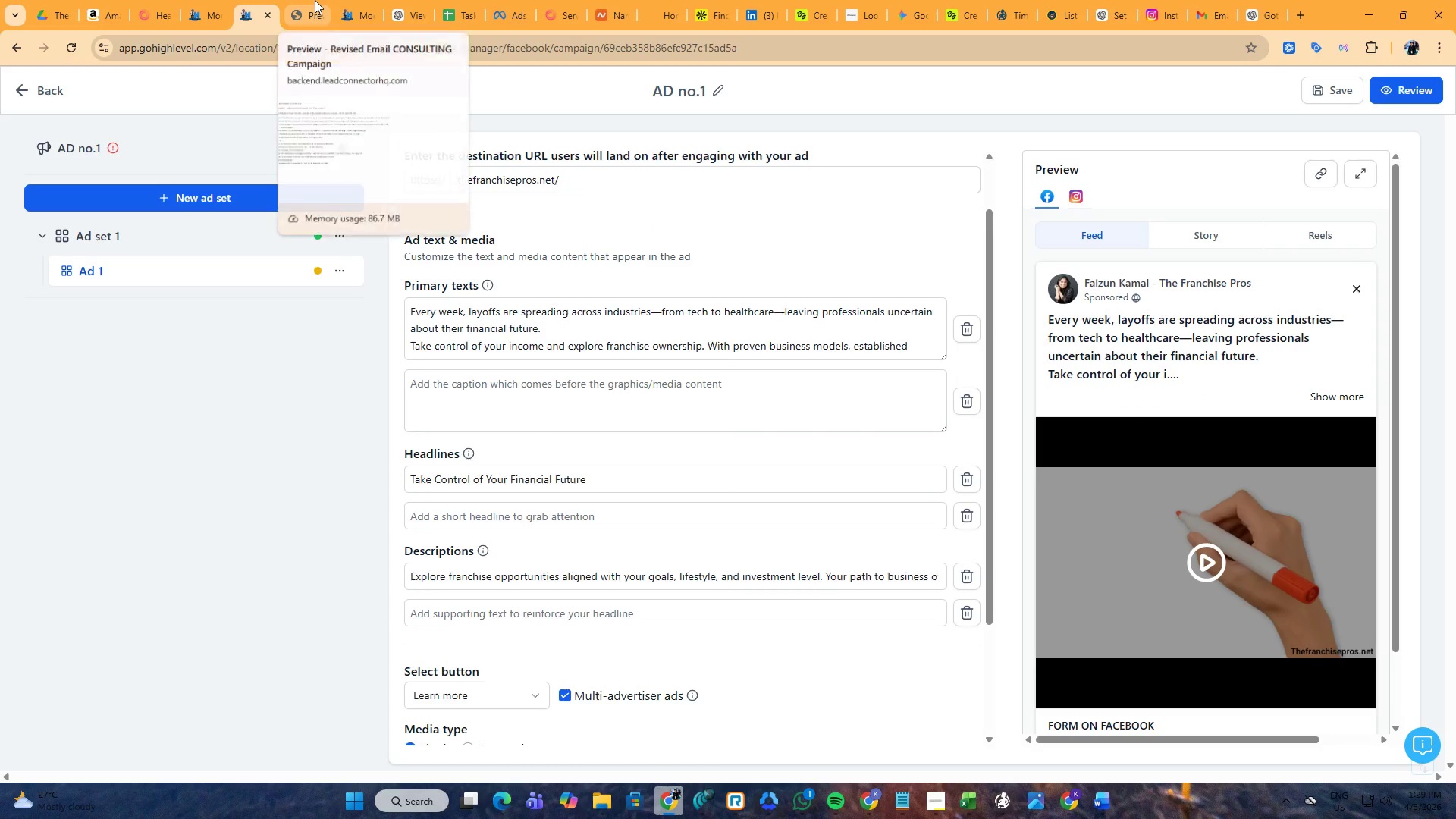 
double_click([364, 0])
 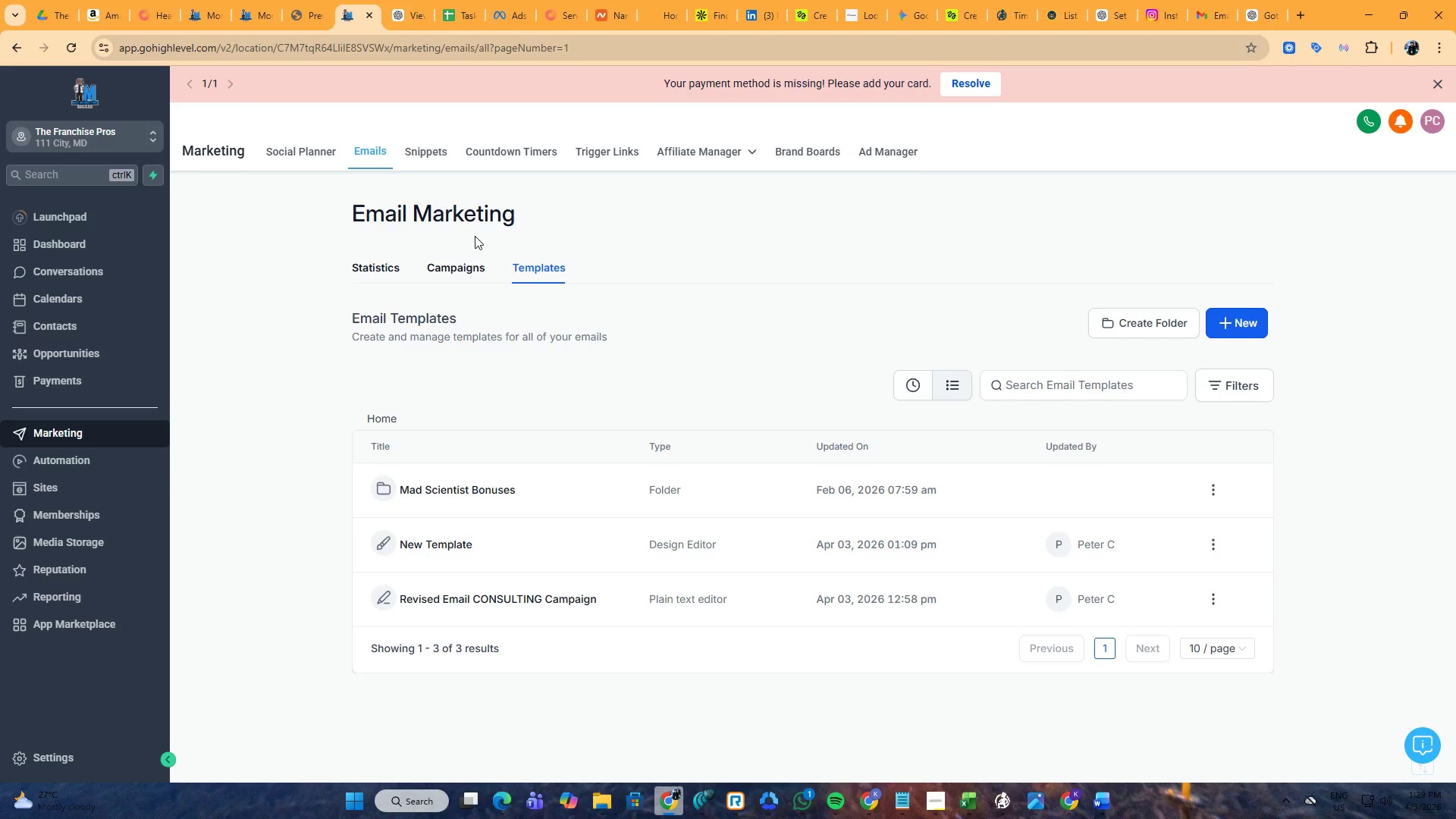 
left_click([469, 273])
 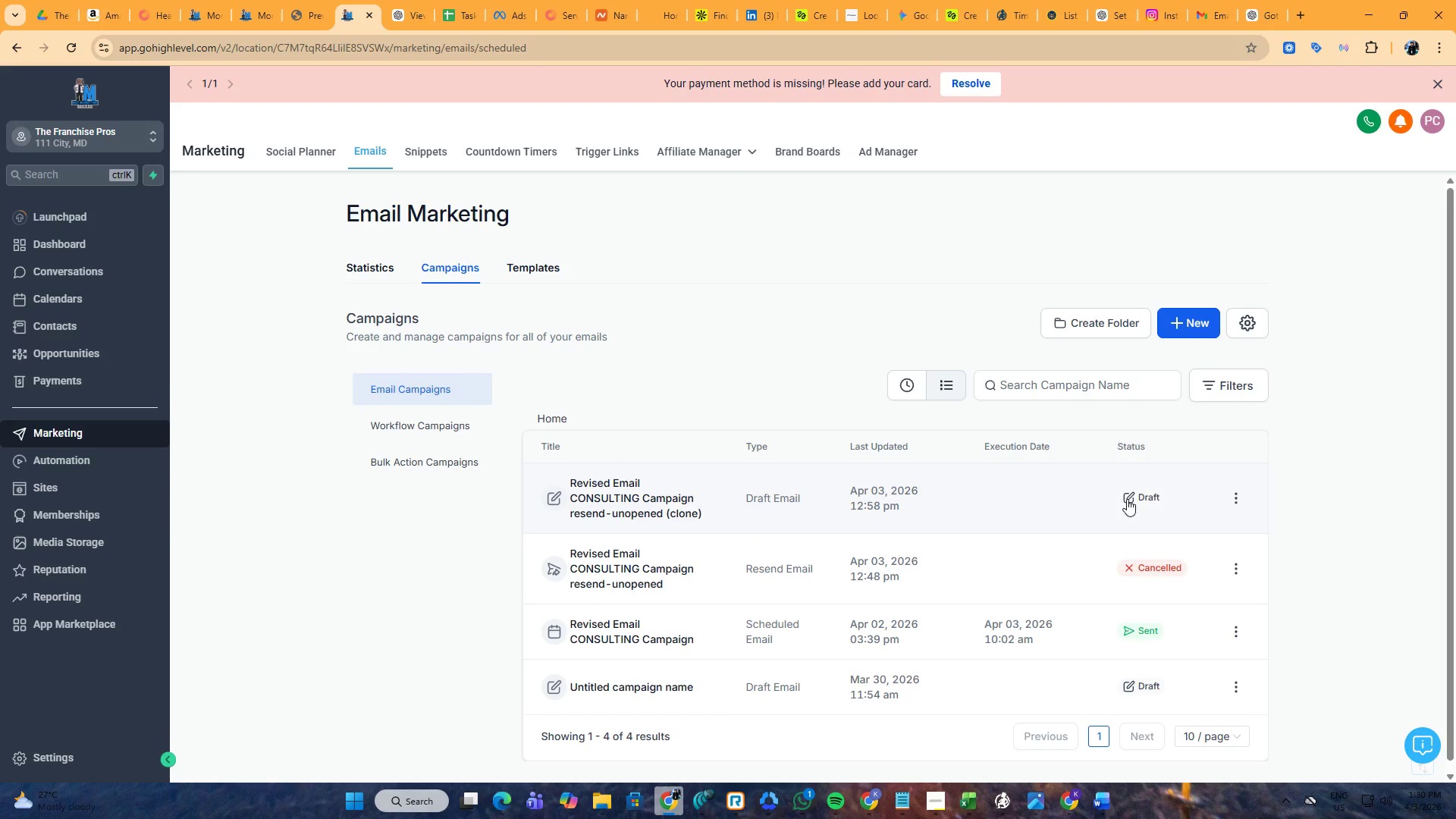 
wait(5.27)
 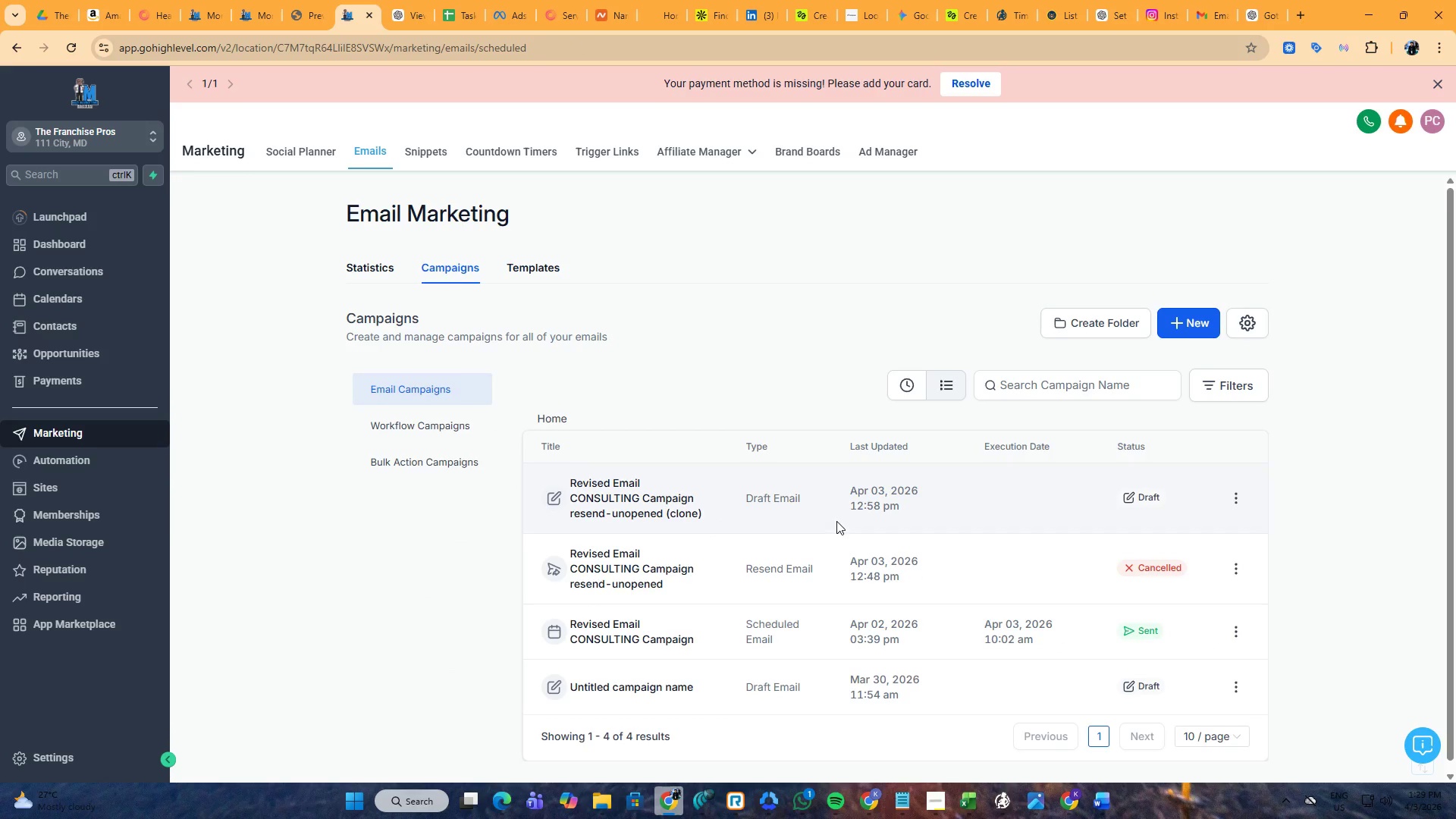 
left_click([676, 497])
 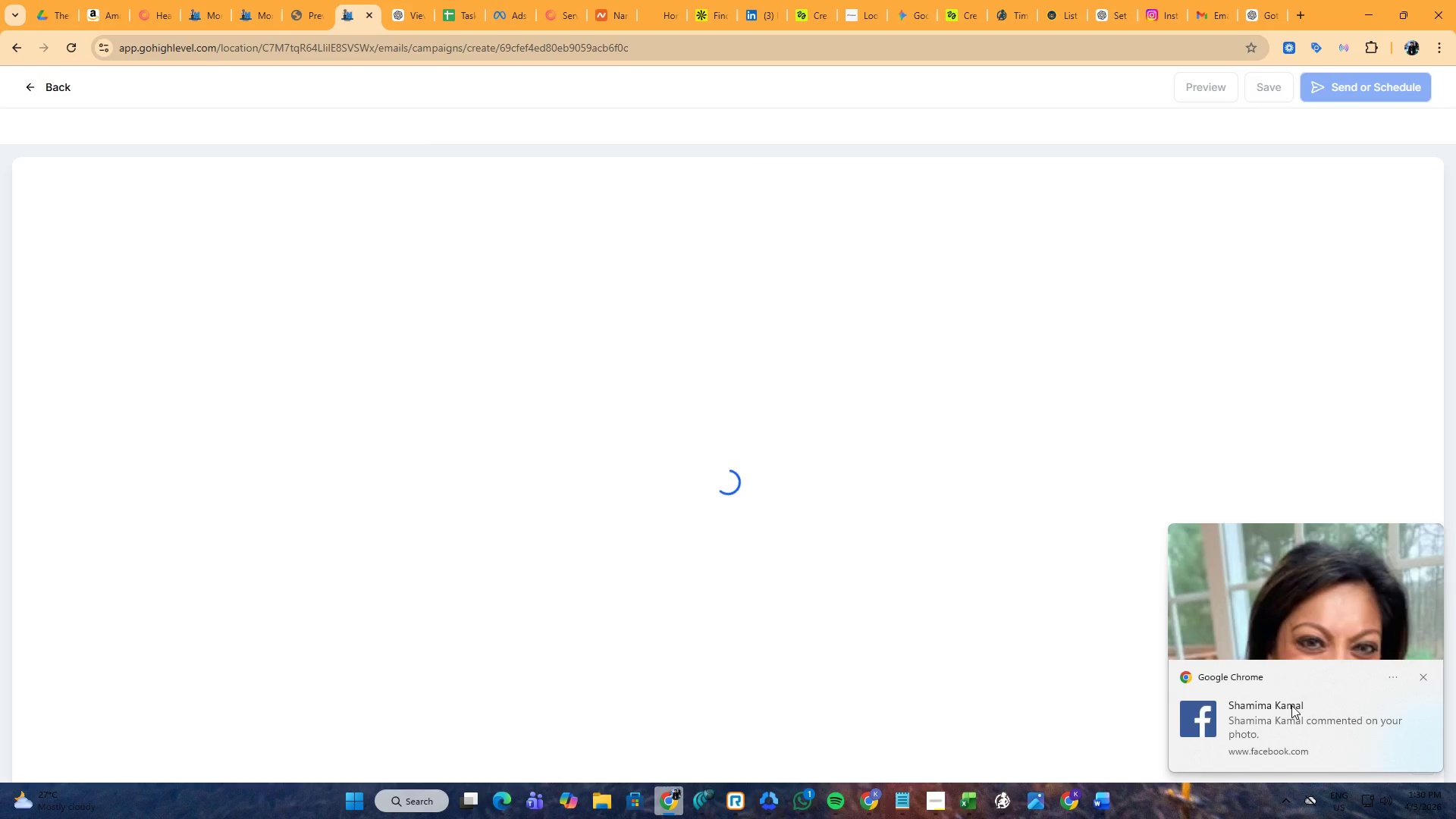 
wait(6.73)
 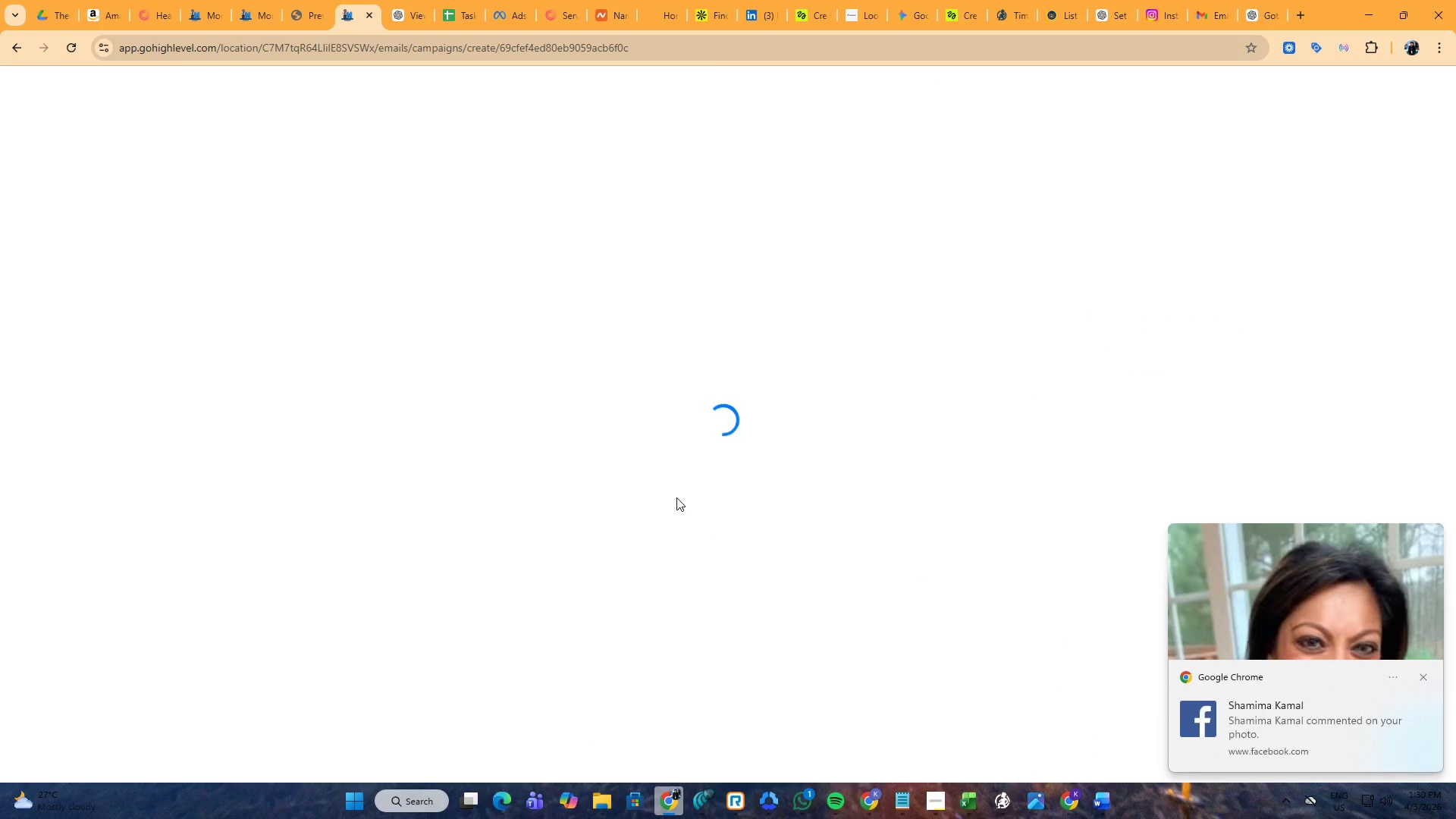 
scroll: coordinate [676, 387], scroll_direction: up, amount: 11.0
 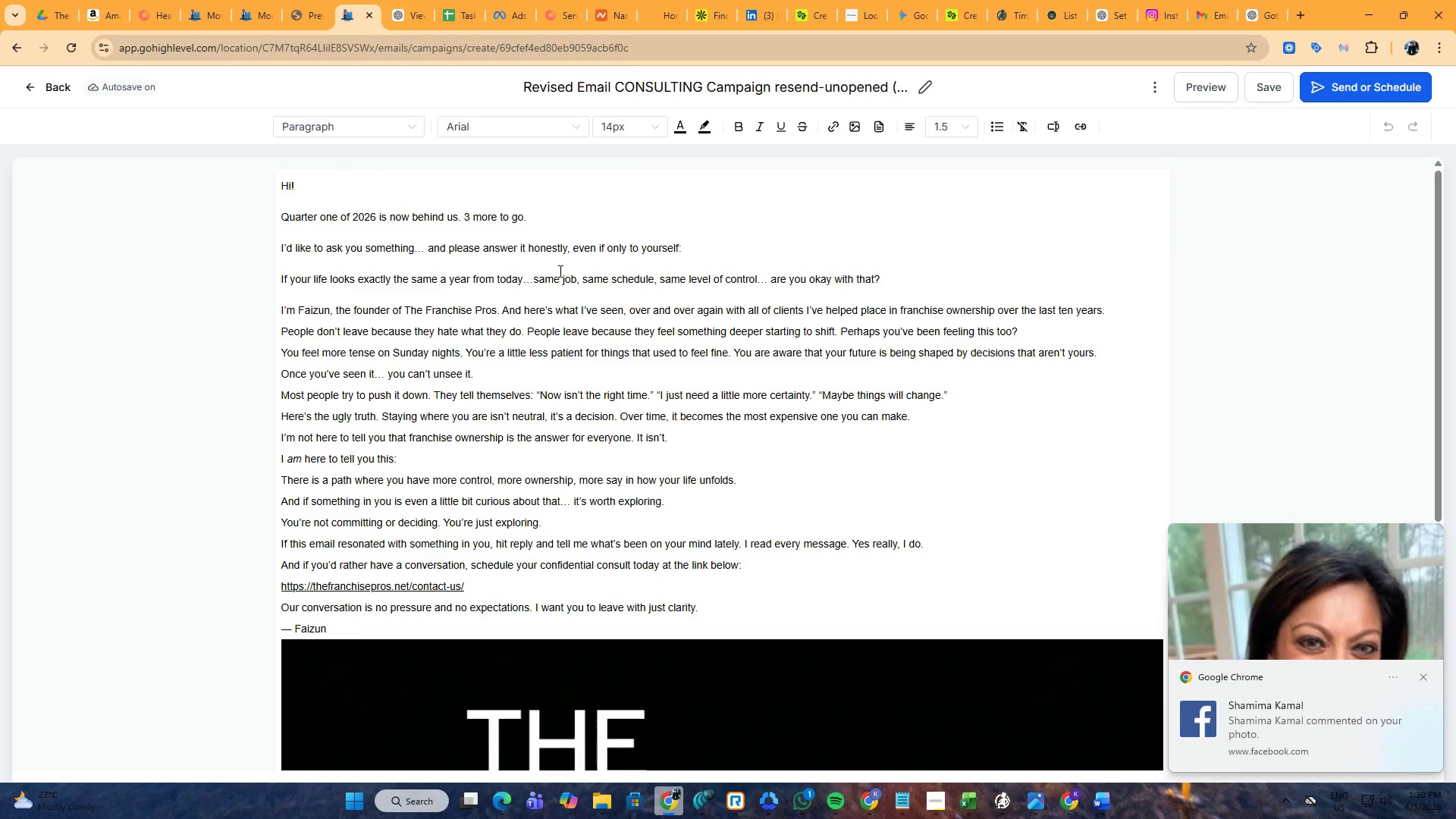 
scroll: coordinate [547, 385], scroll_direction: down, amount: 11.0
 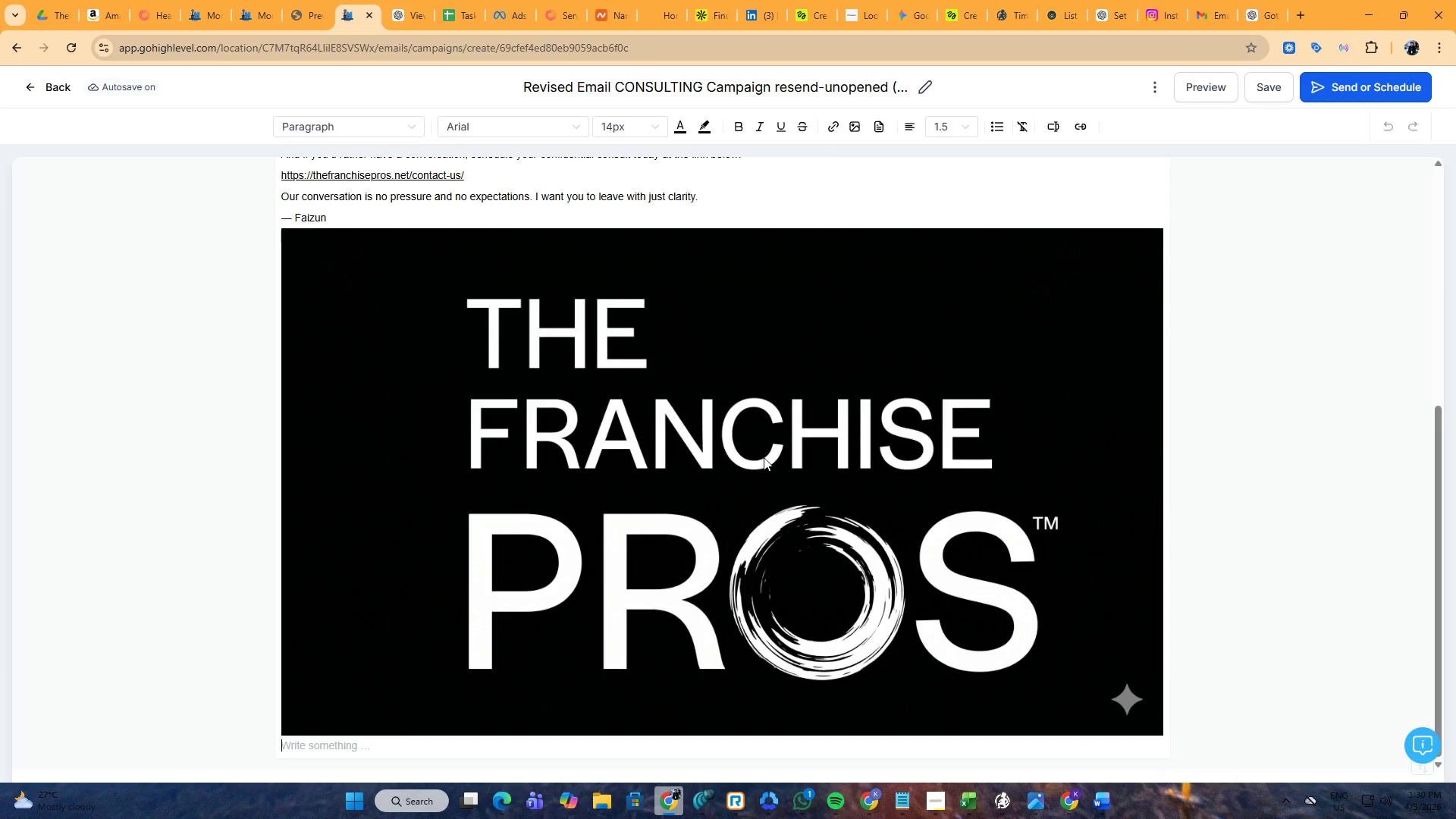 
scroll: coordinate [767, 450], scroll_direction: up, amount: 8.0
 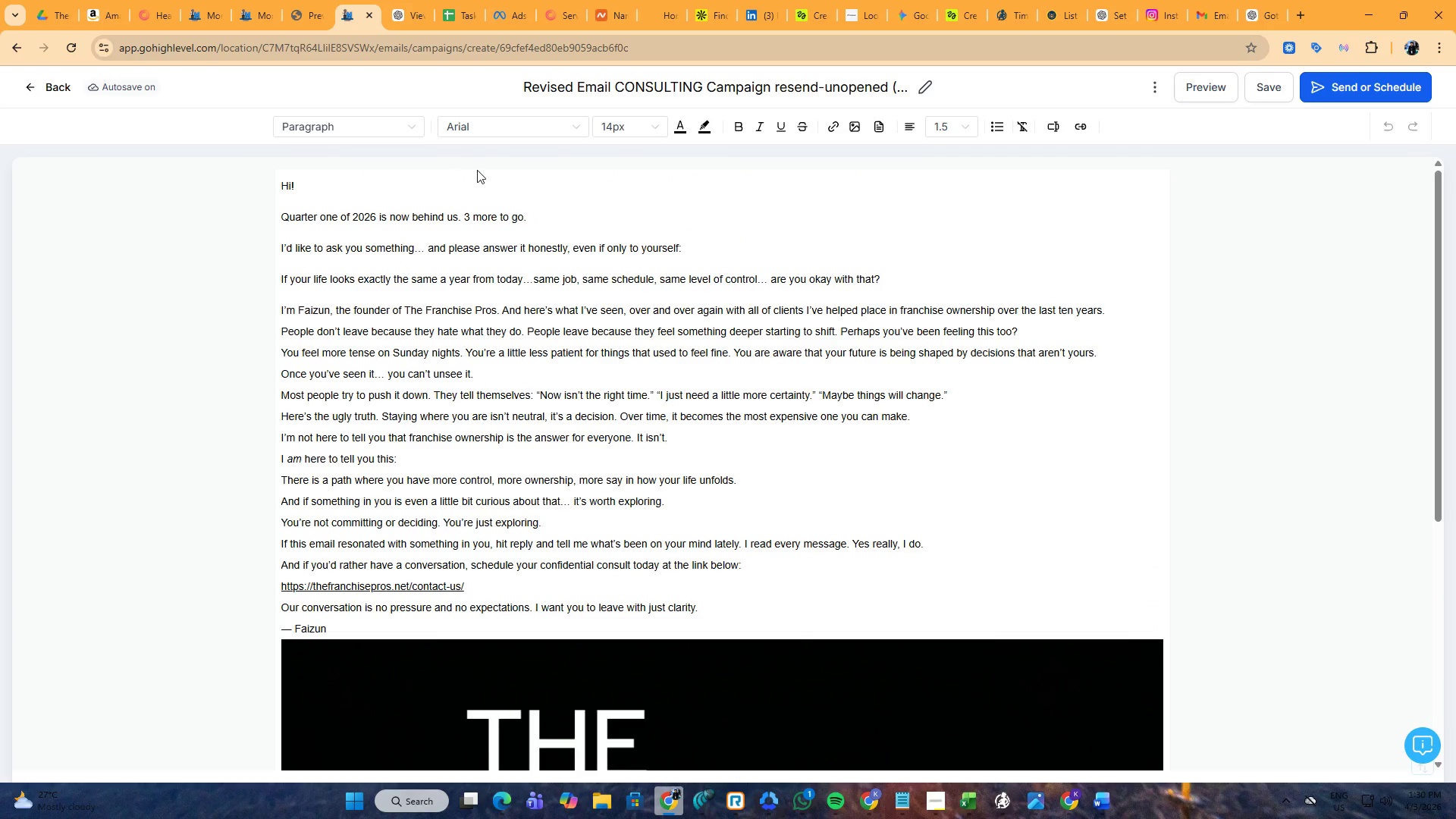 
left_click([54, 92])
 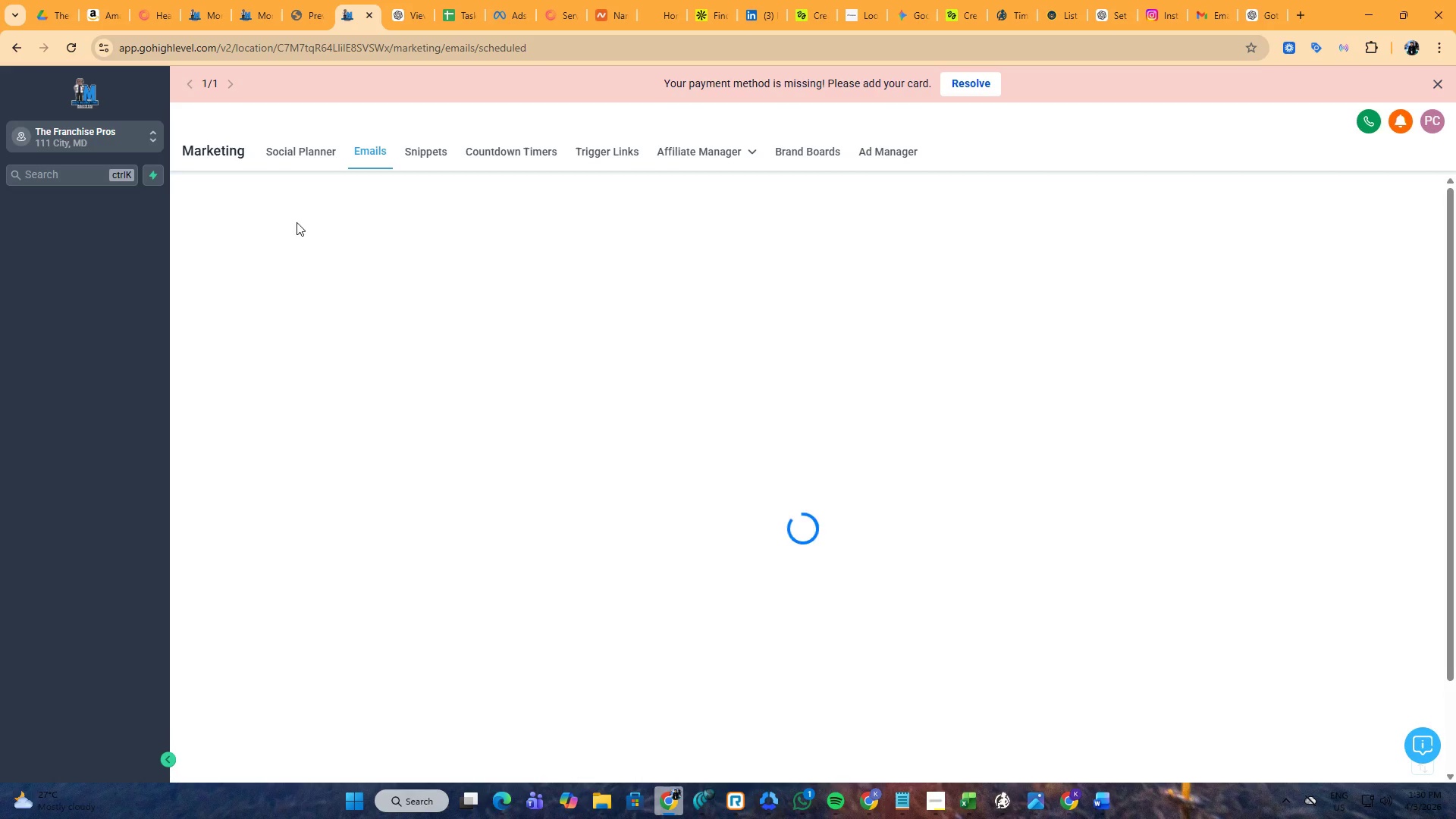 
mouse_move([927, 430])
 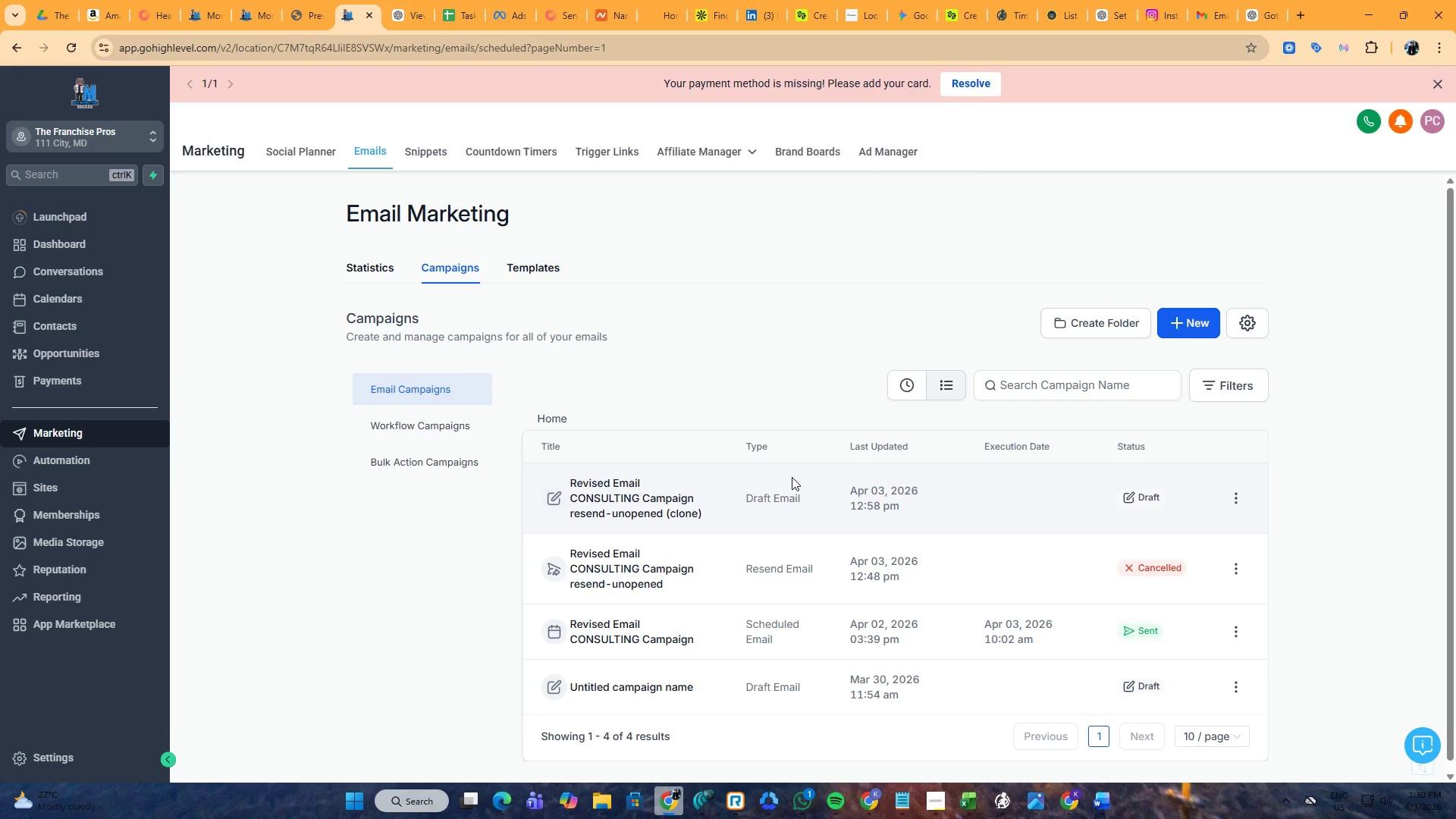 
middle_click([633, 500])
 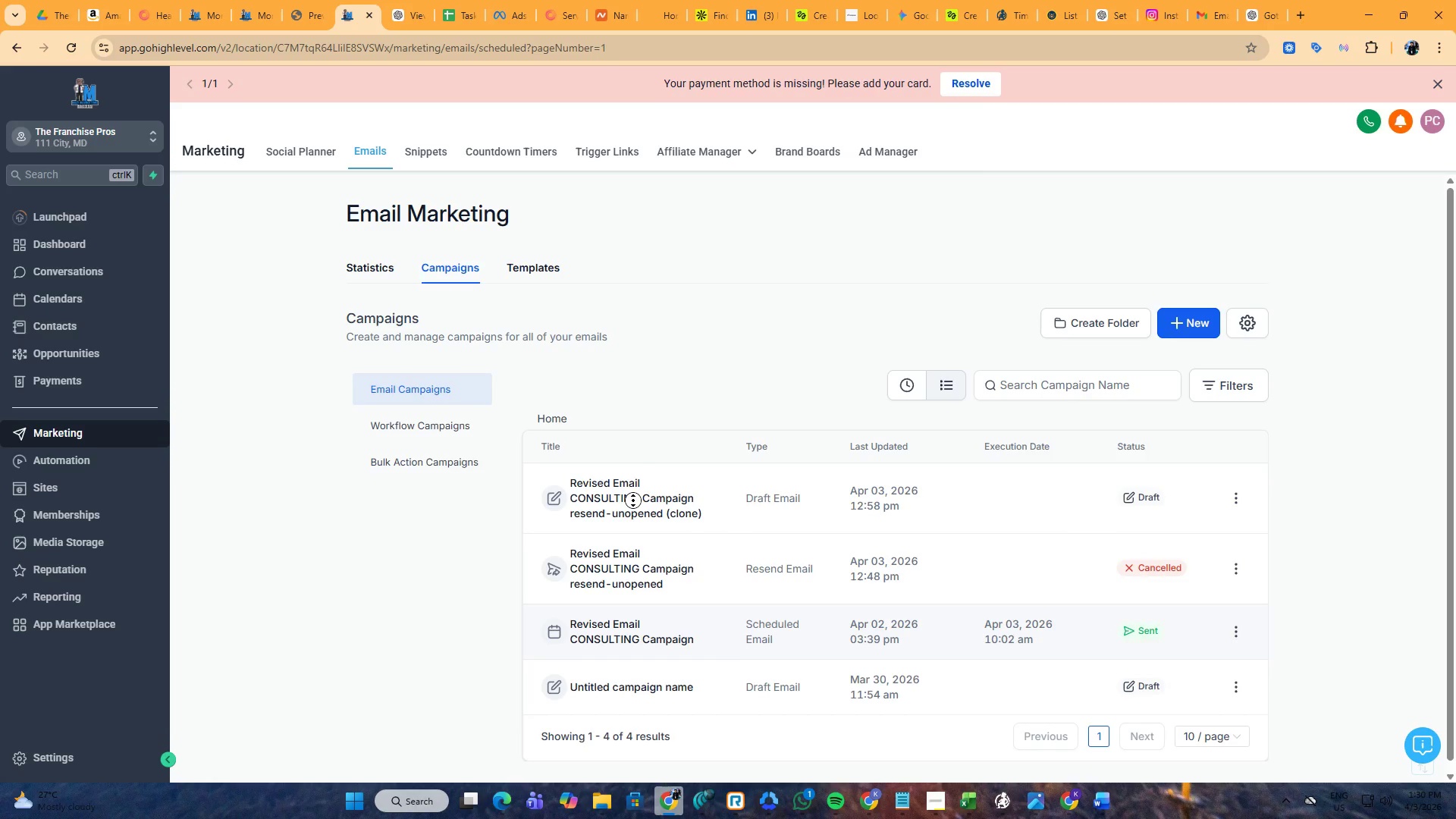 
left_click([633, 500])
 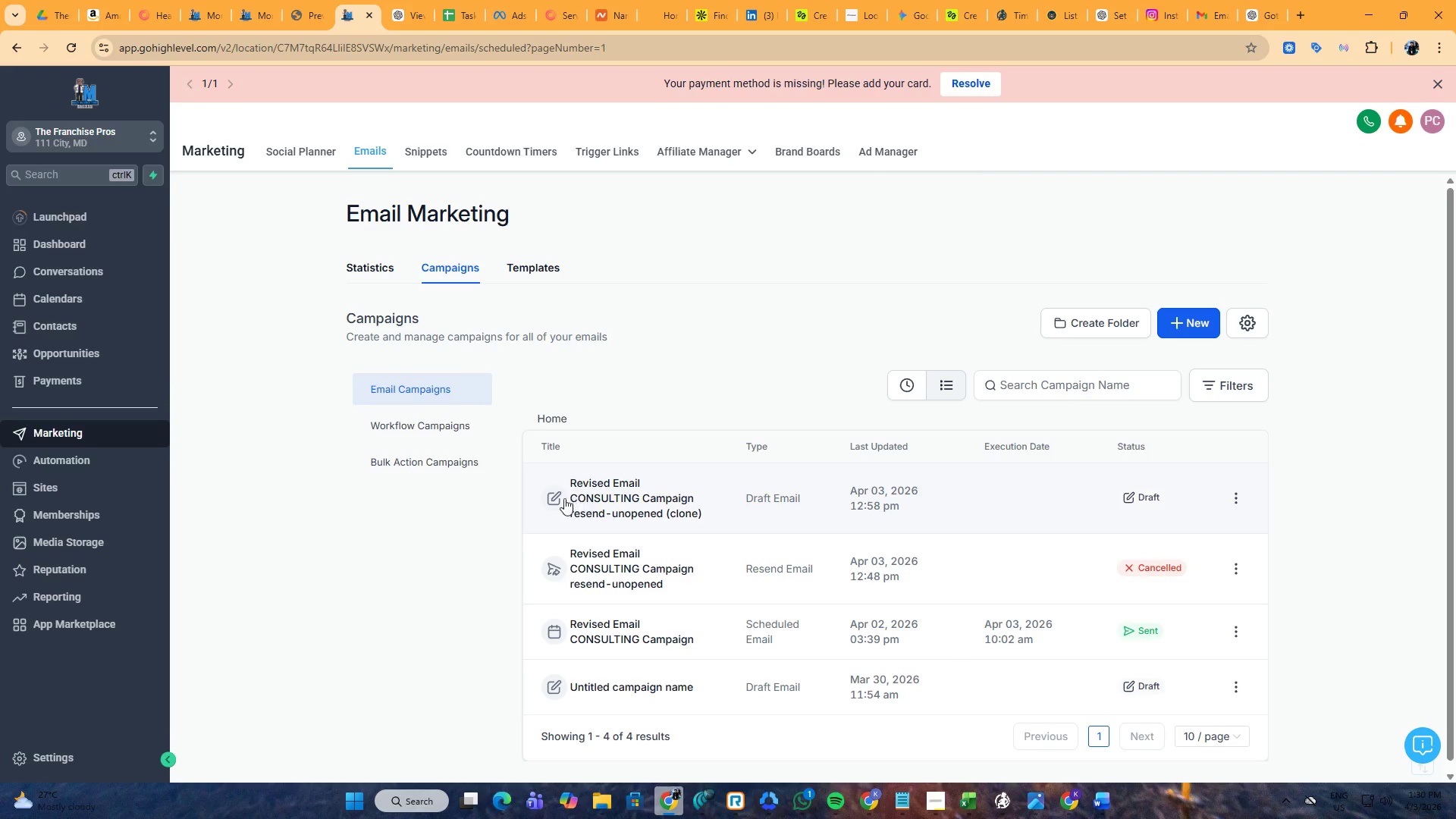 
middle_click([564, 498])
 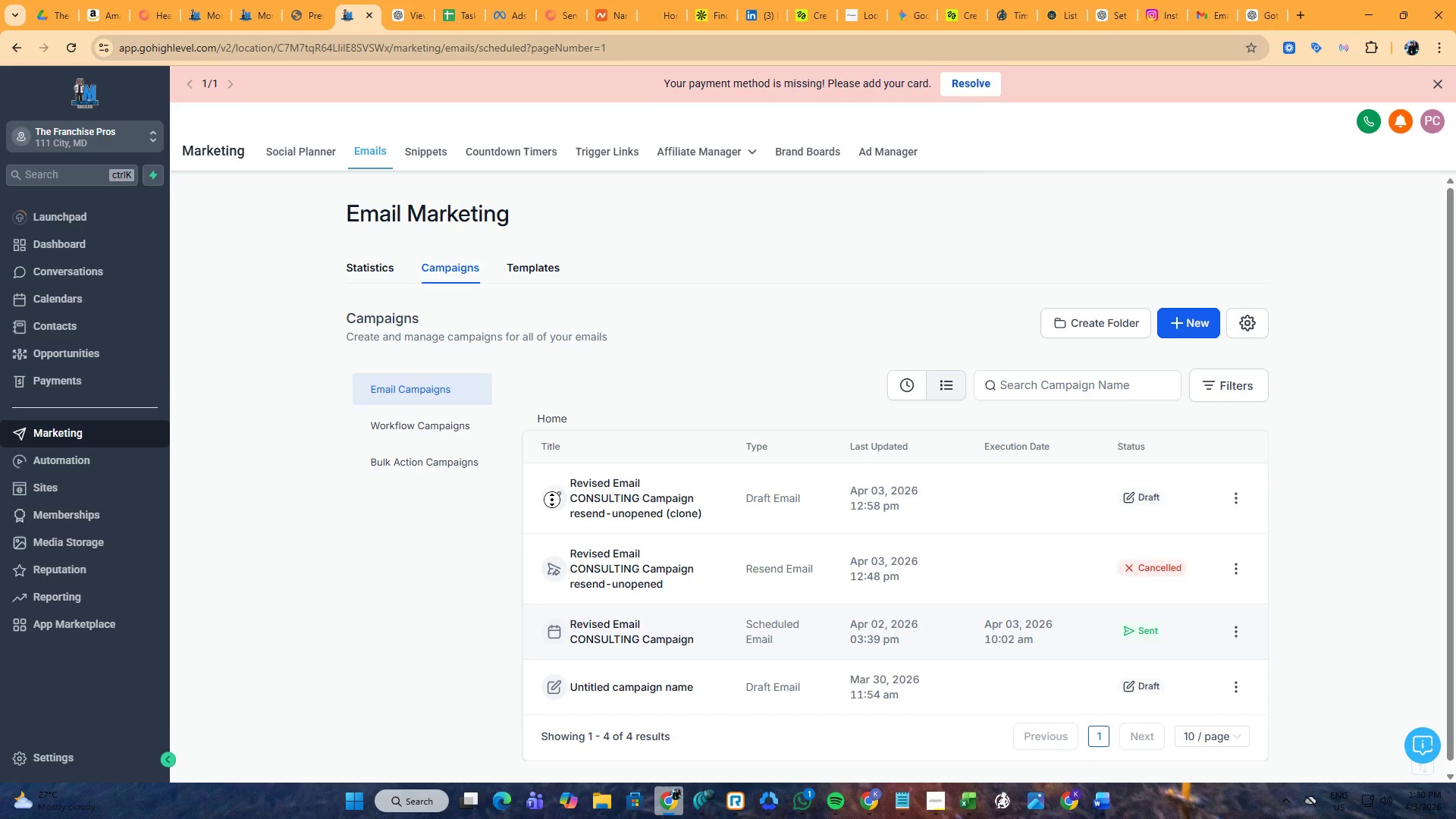 
left_click([552, 500])
 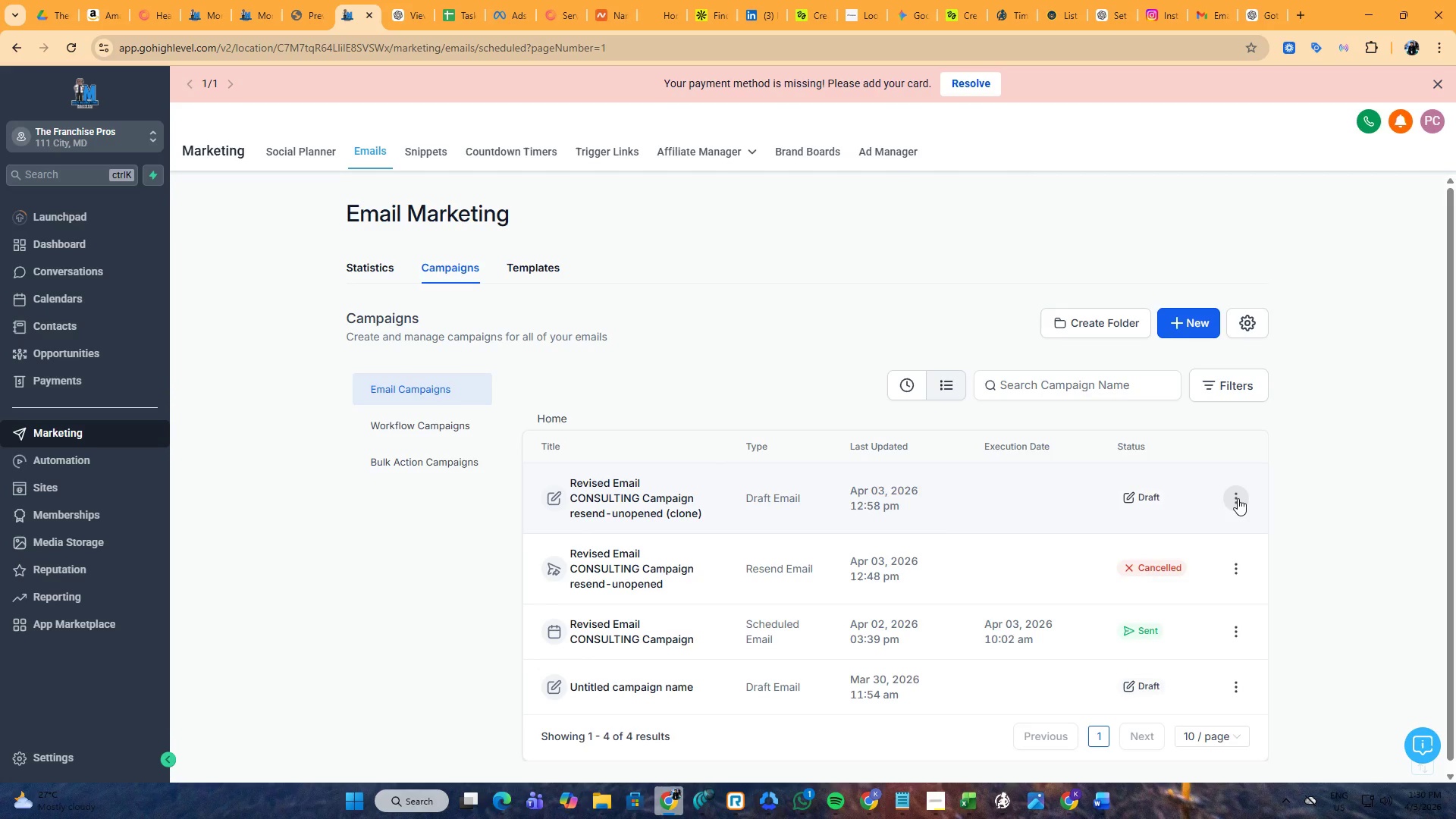 
middle_click([1238, 498])
 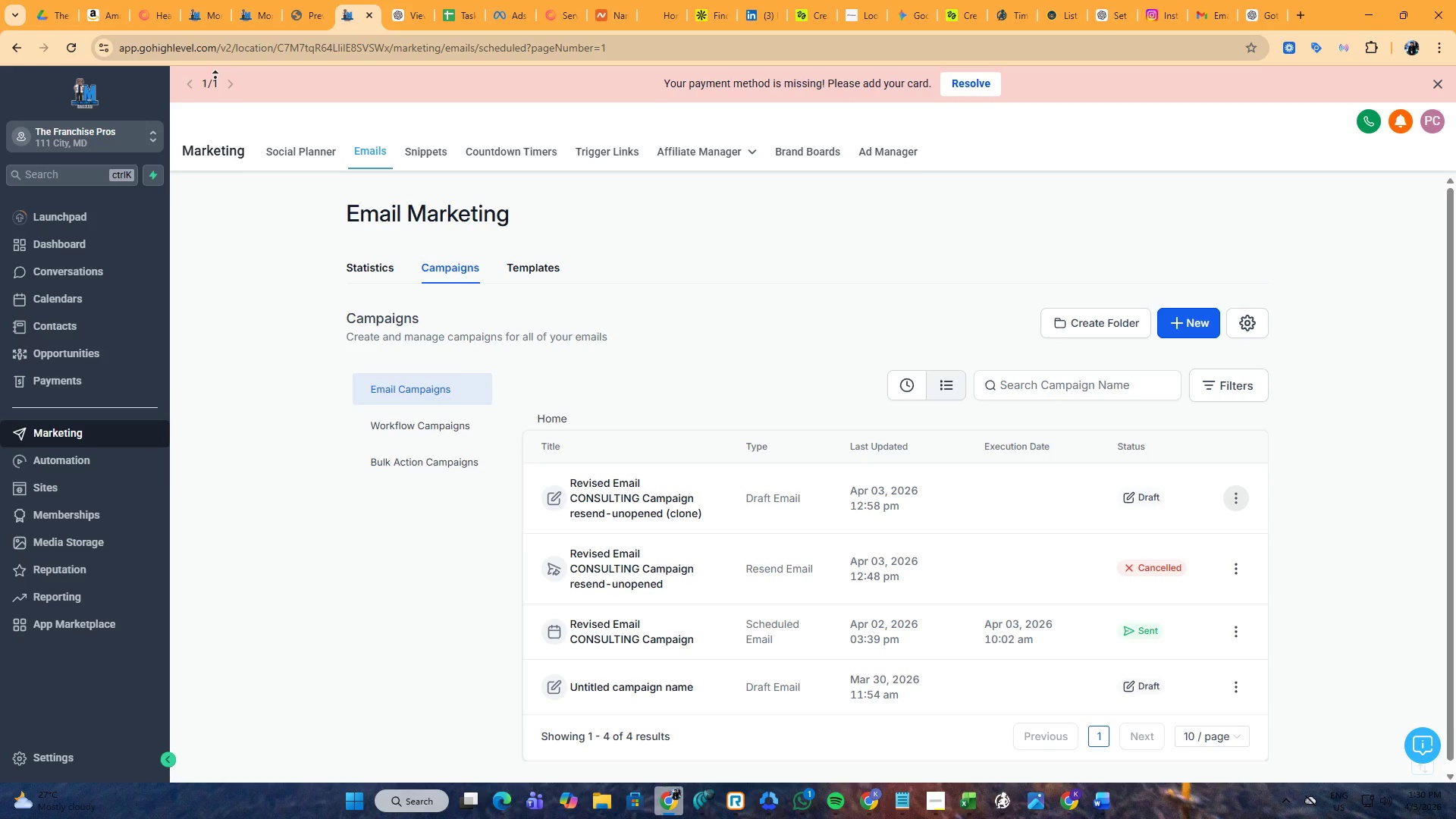 
double_click([243, 36])
 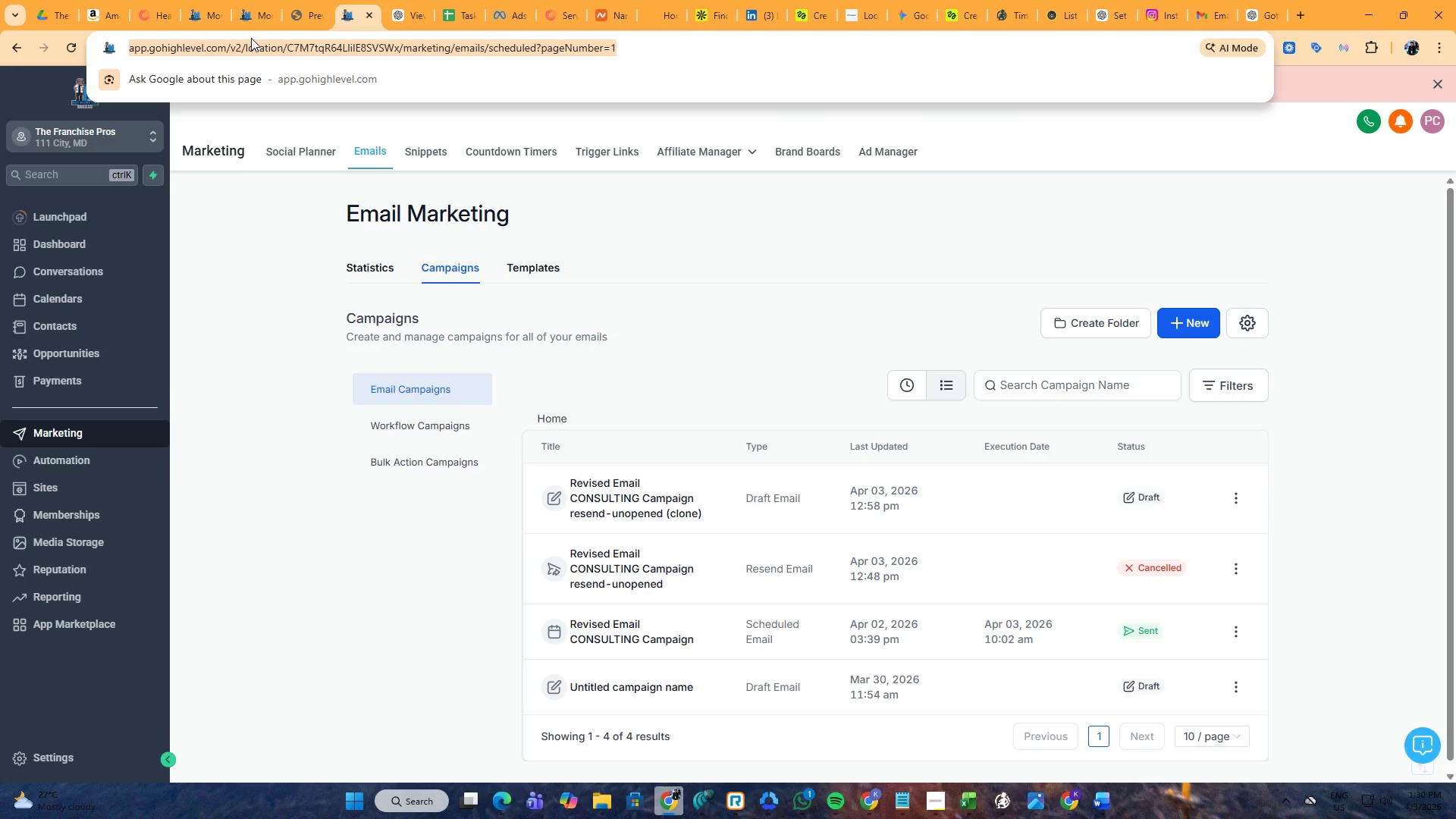 
key(Control+ControlLeft)
 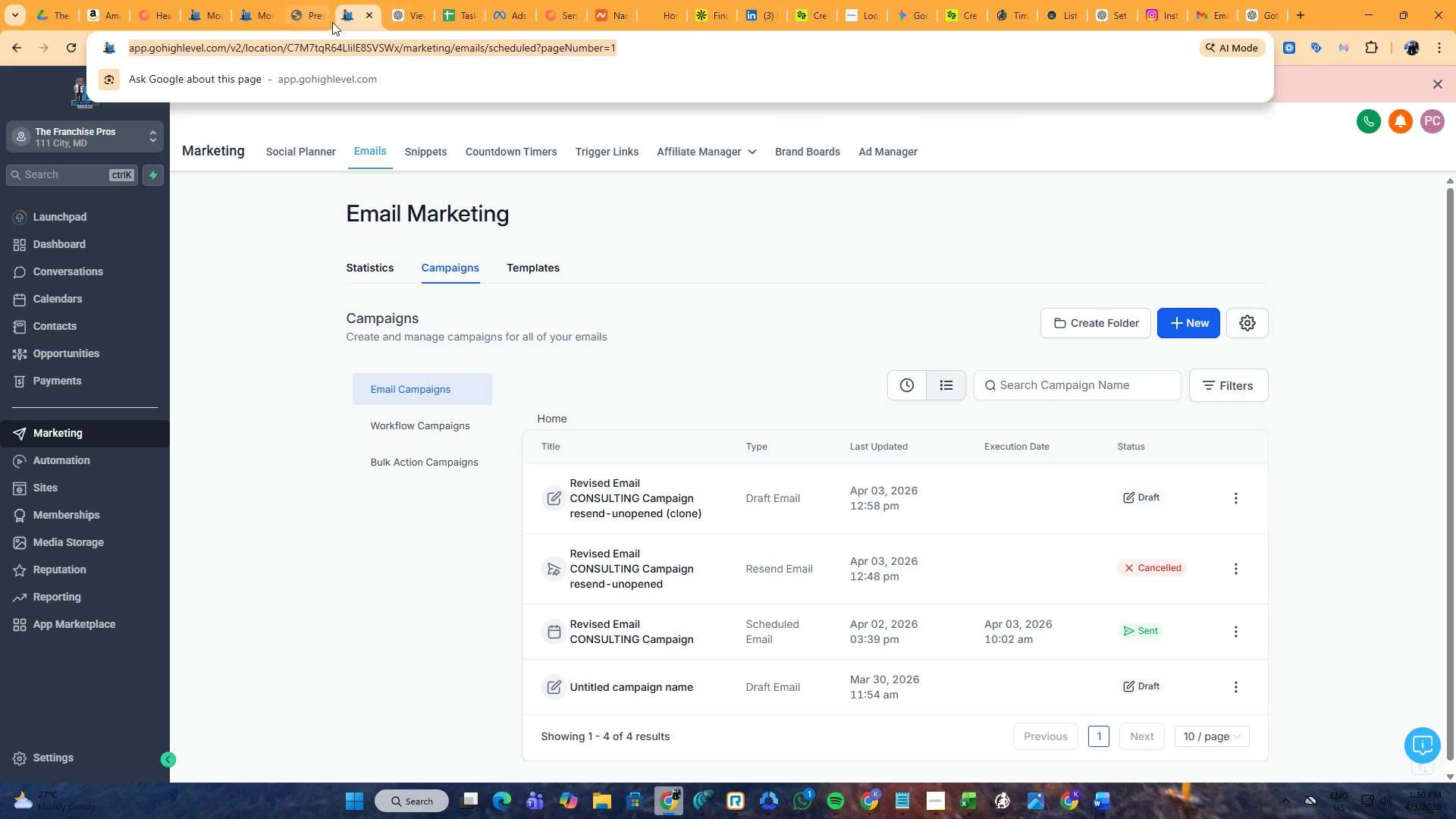 
key(Control+C)
 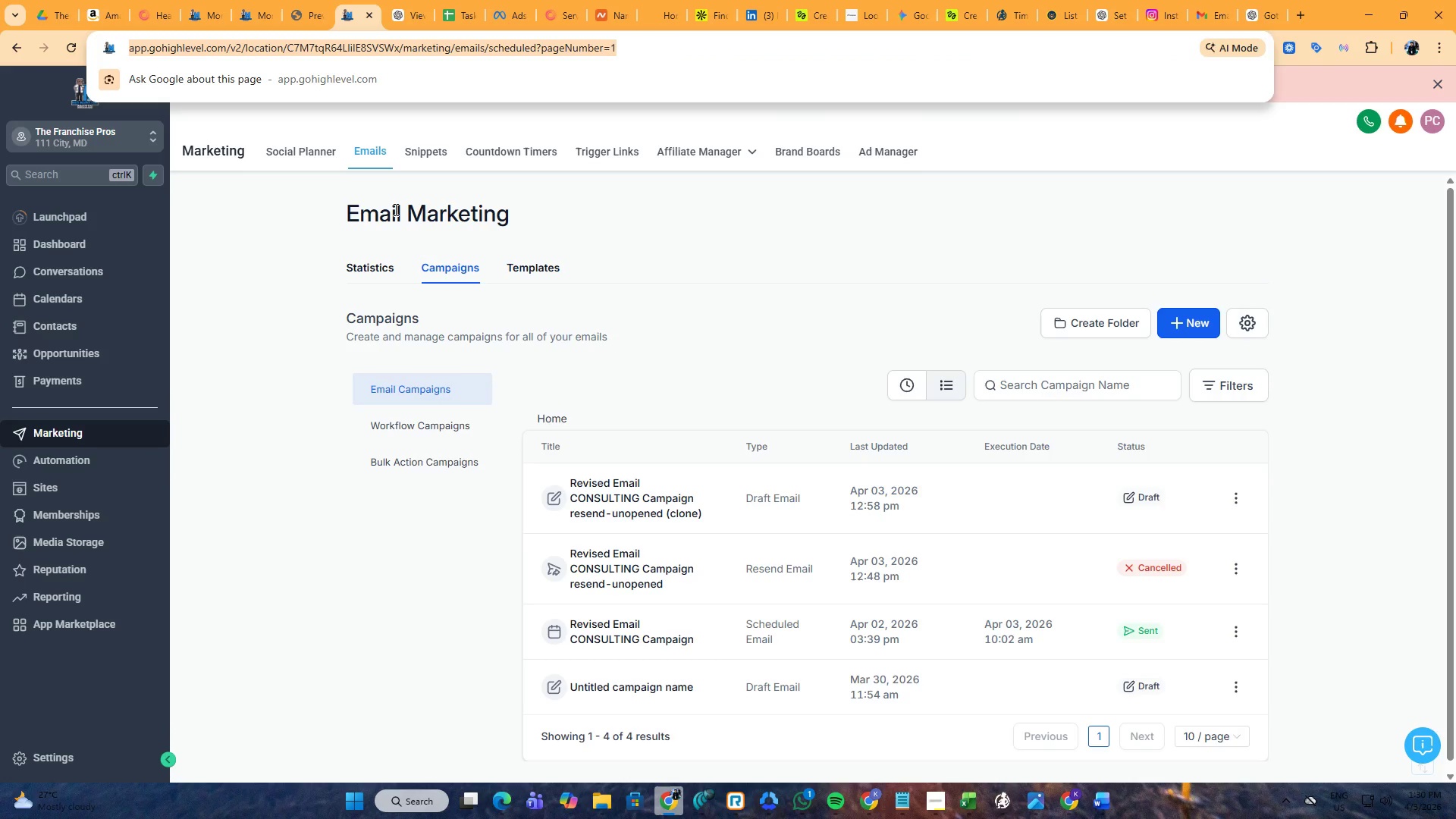 
left_click([277, 235])
 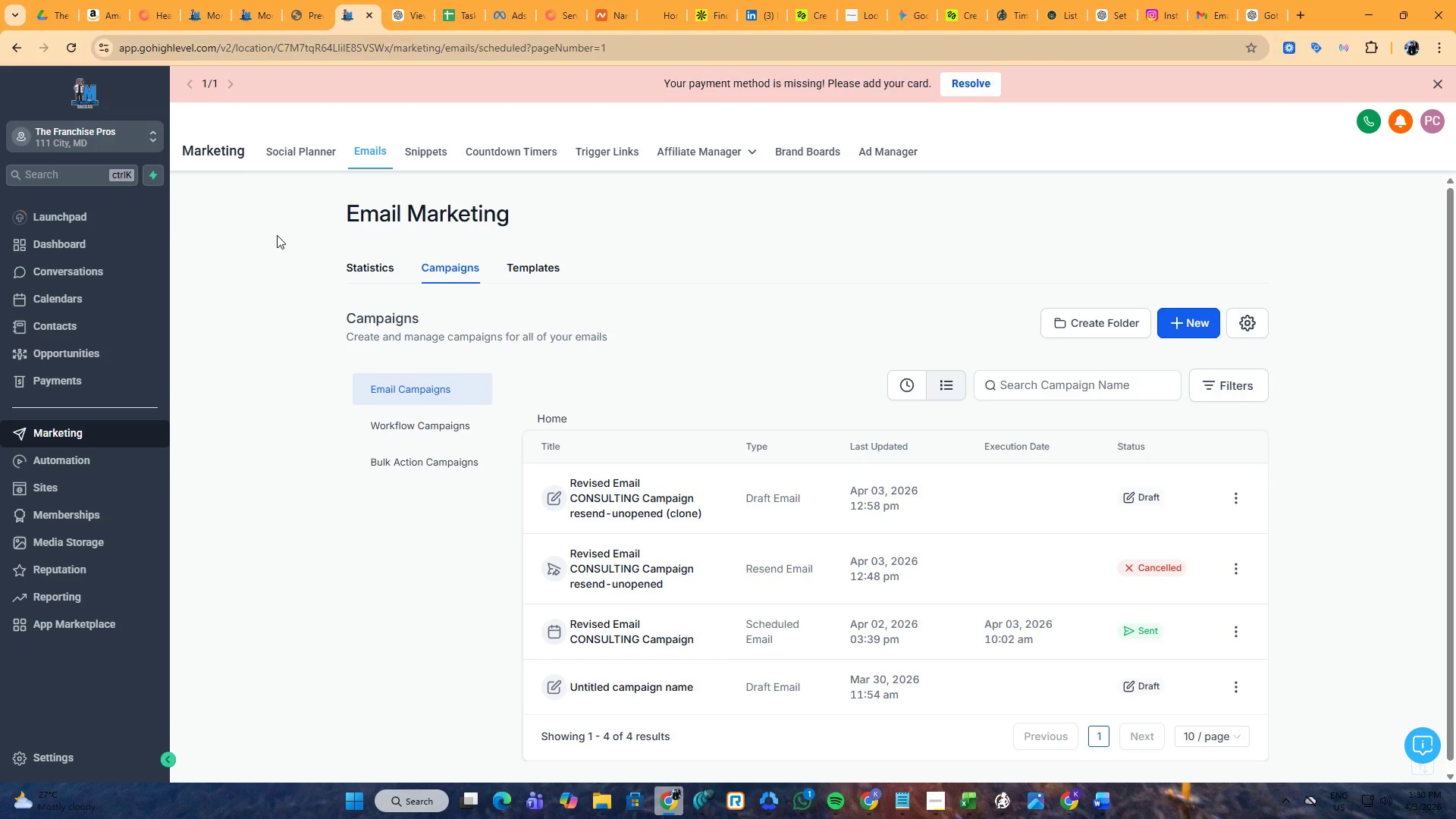 
key(Control+T)
 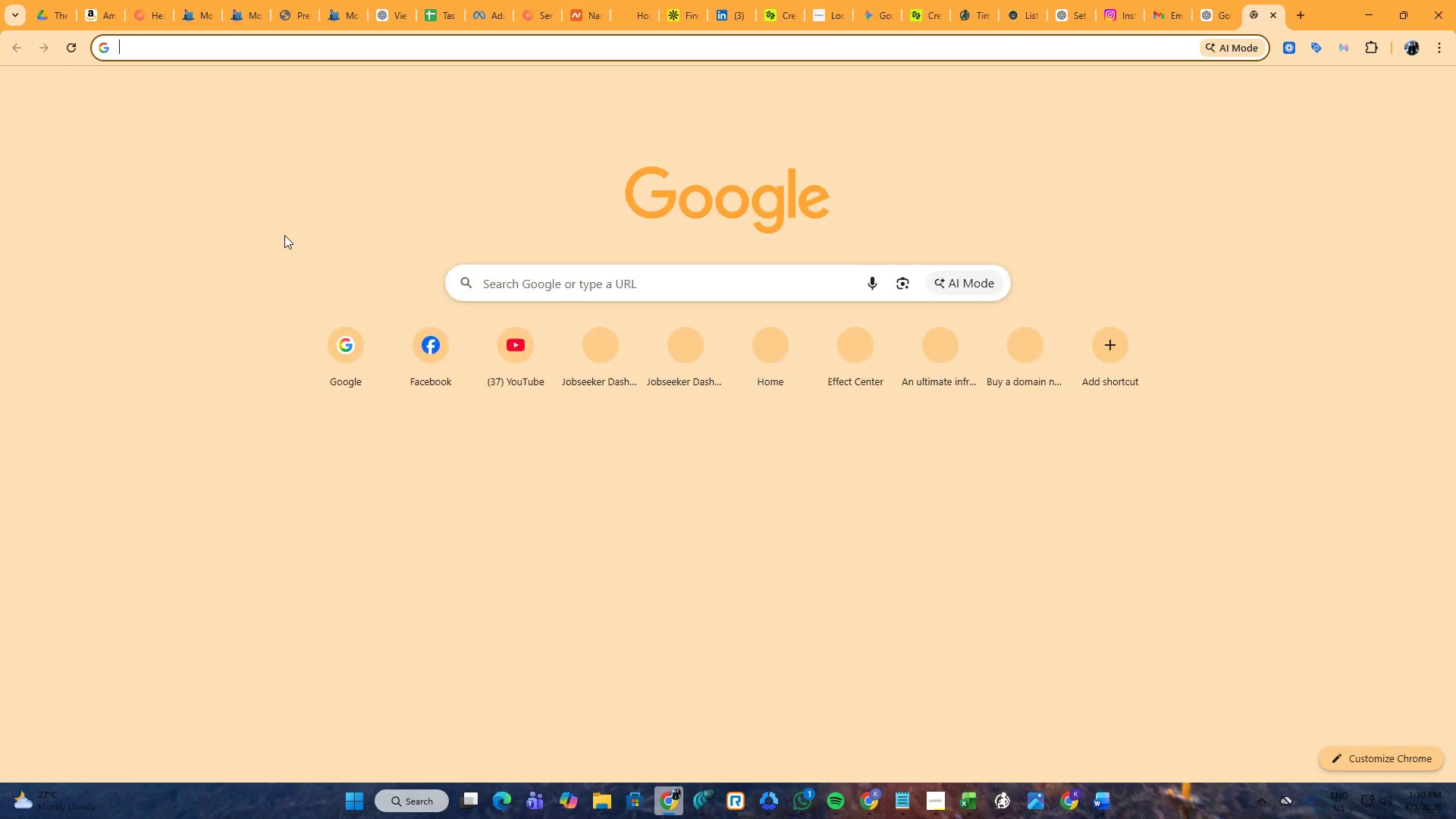 
key(Control+V)
 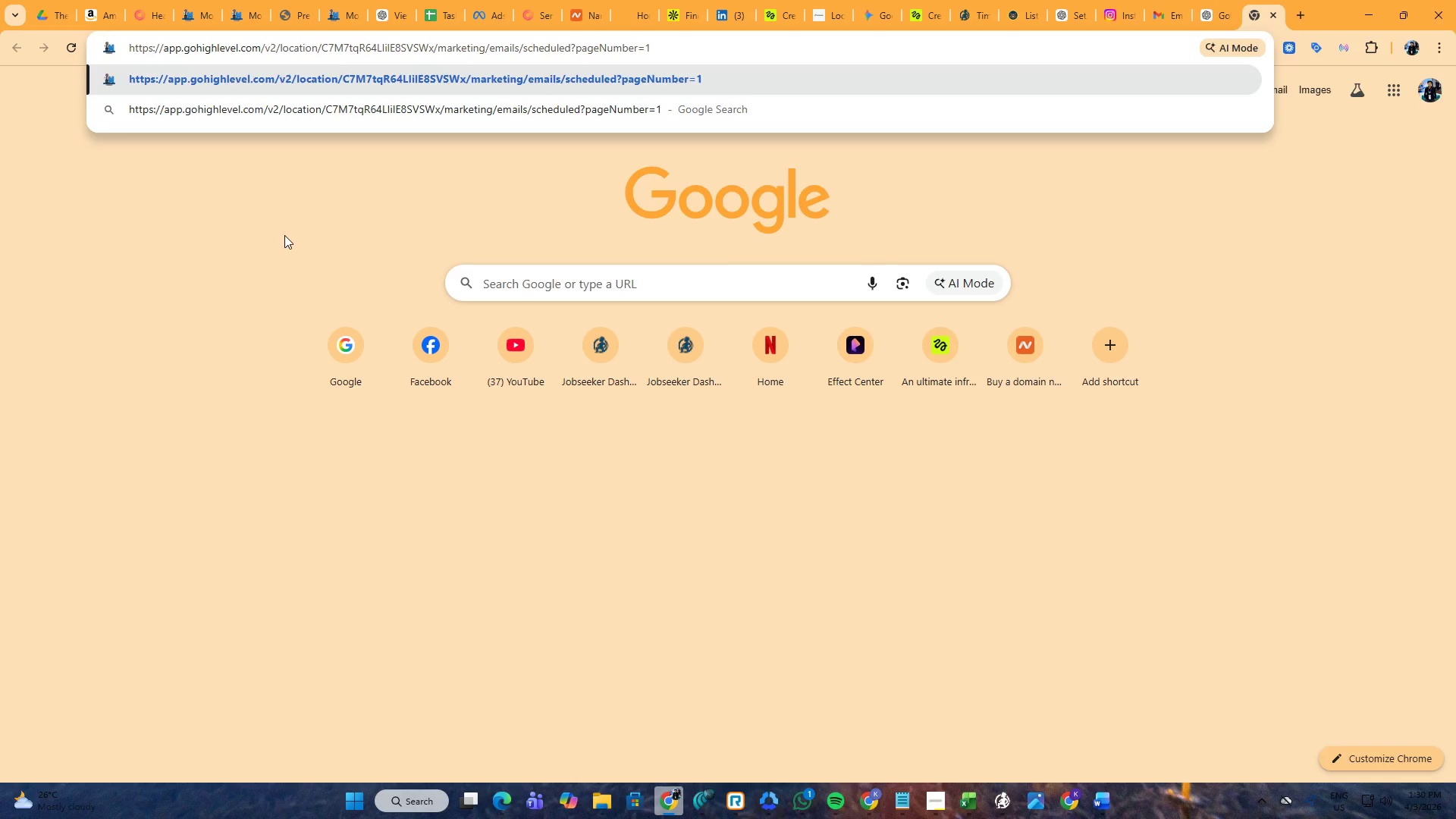 
key(NumpadEnter)
 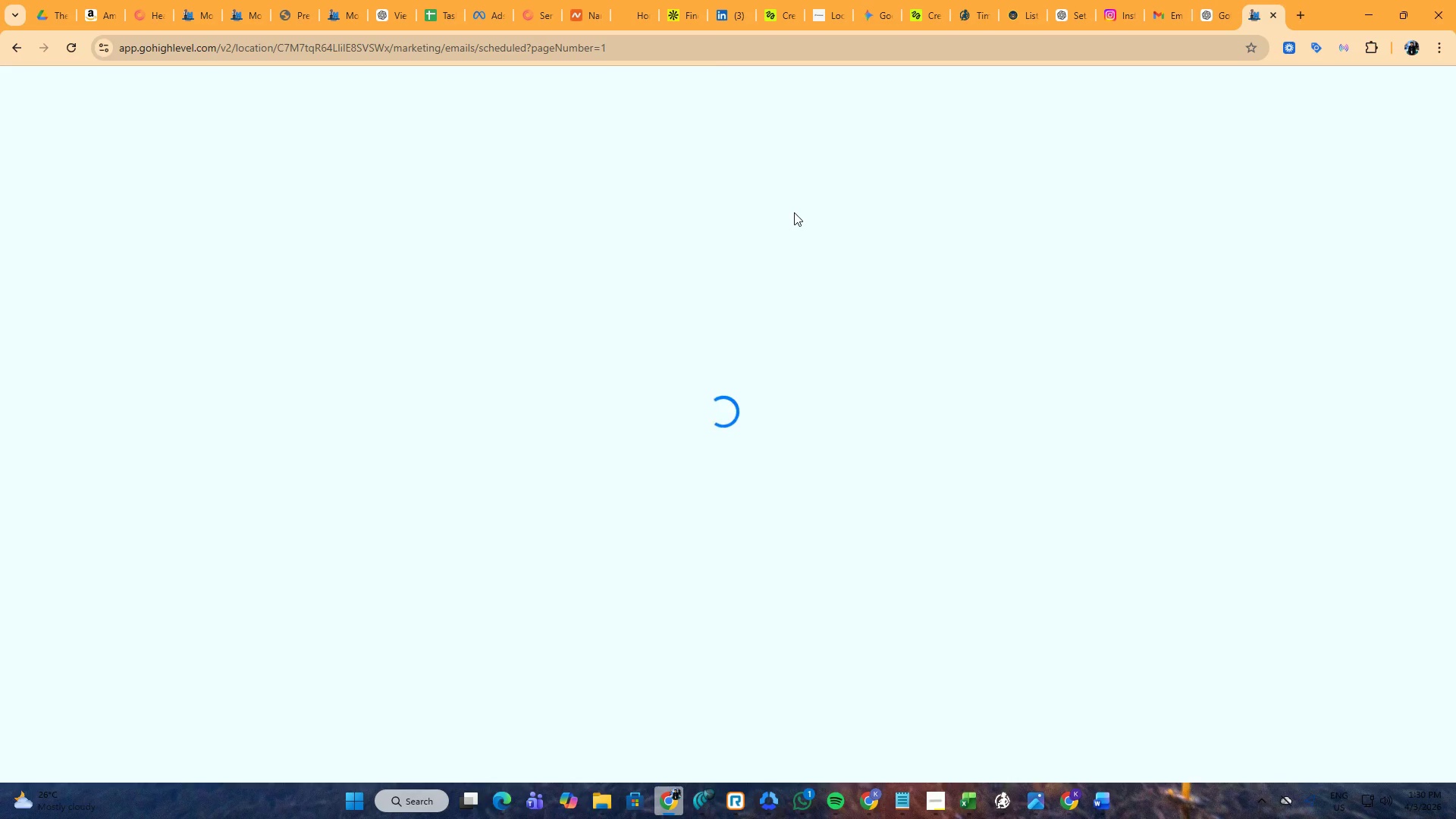 
mouse_move([370, 15])
 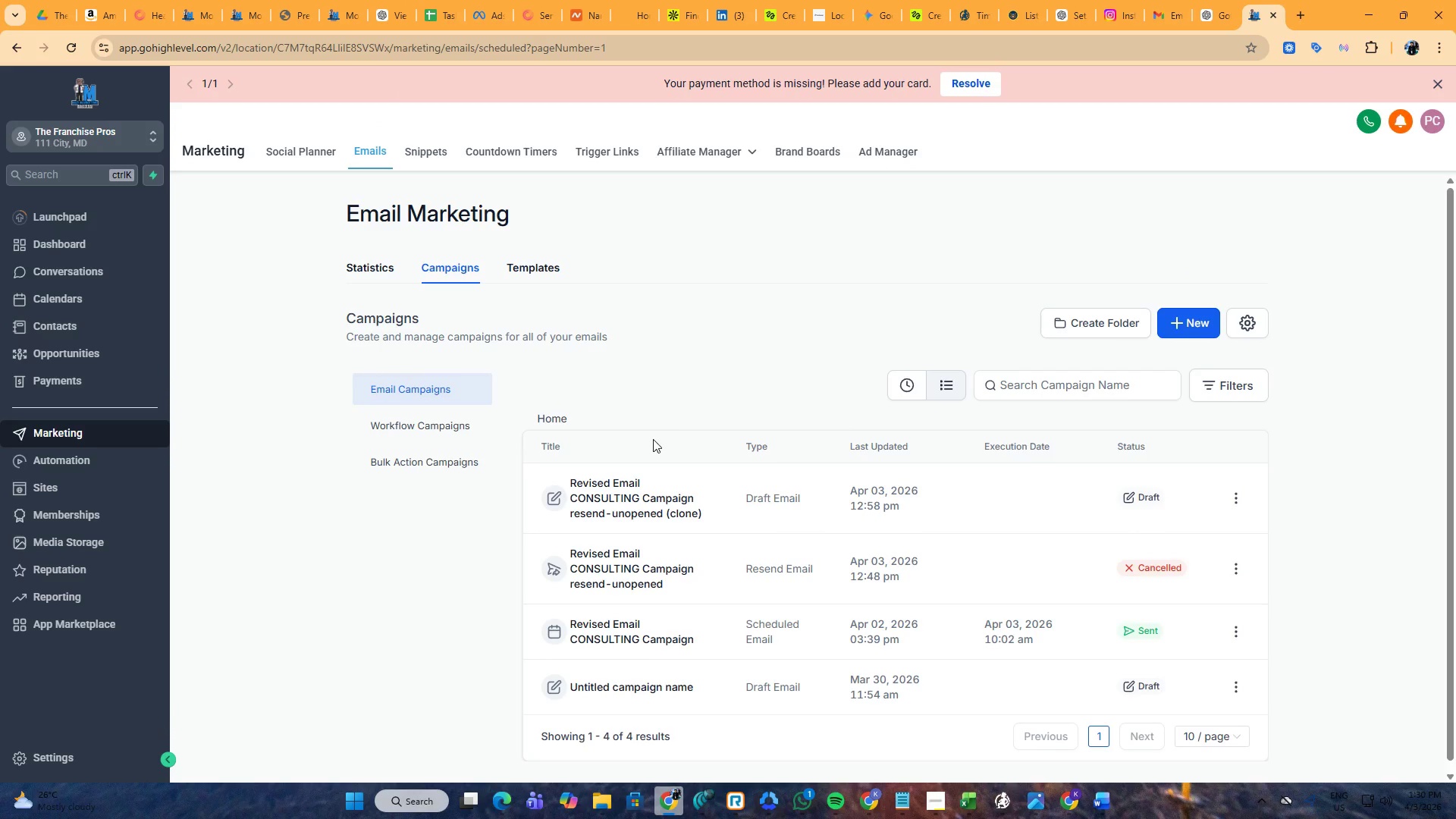 
left_click_drag(start_coordinate=[1249, 0], to_coordinate=[387, 0])
 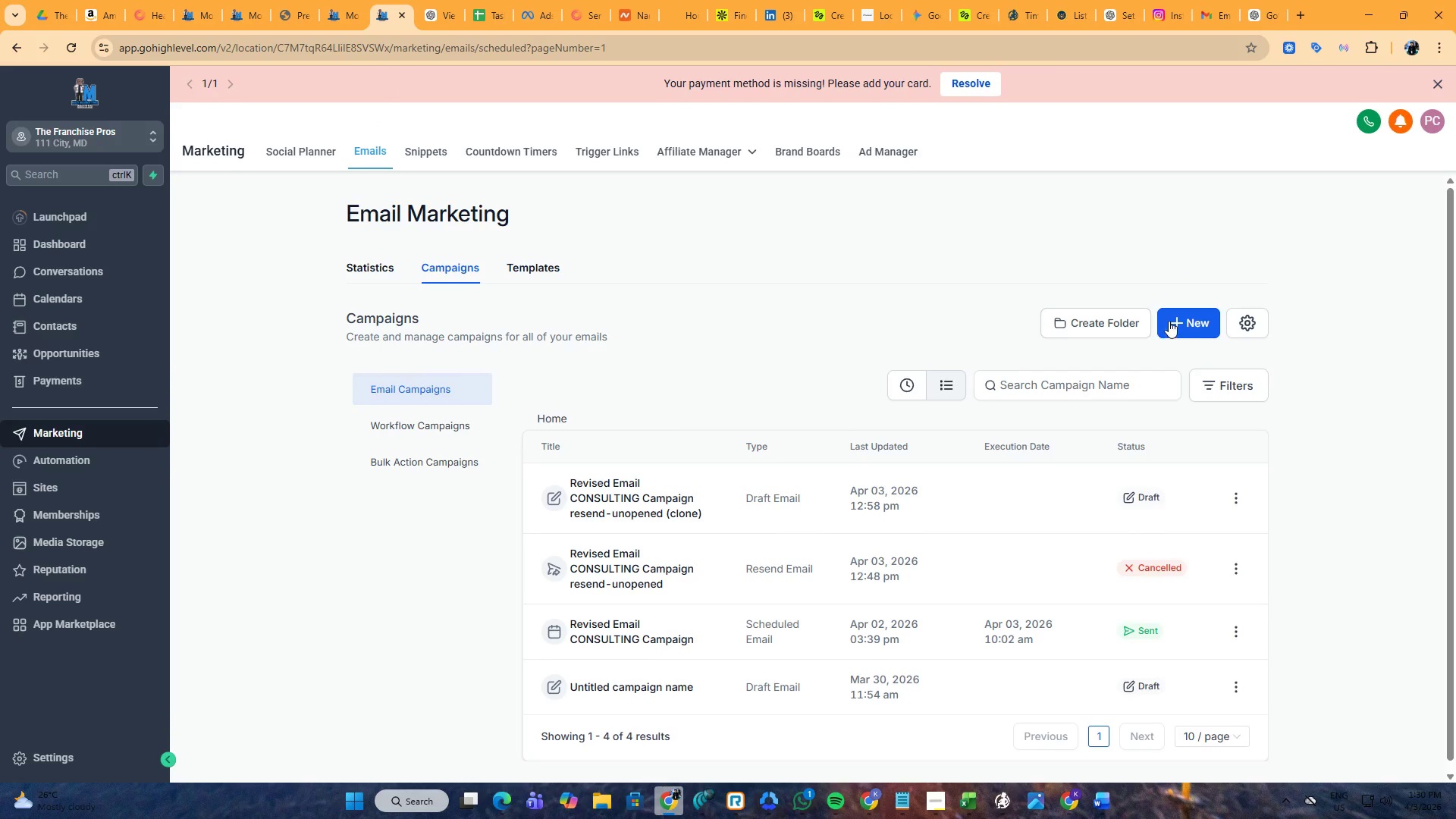 
left_click([1172, 321])
 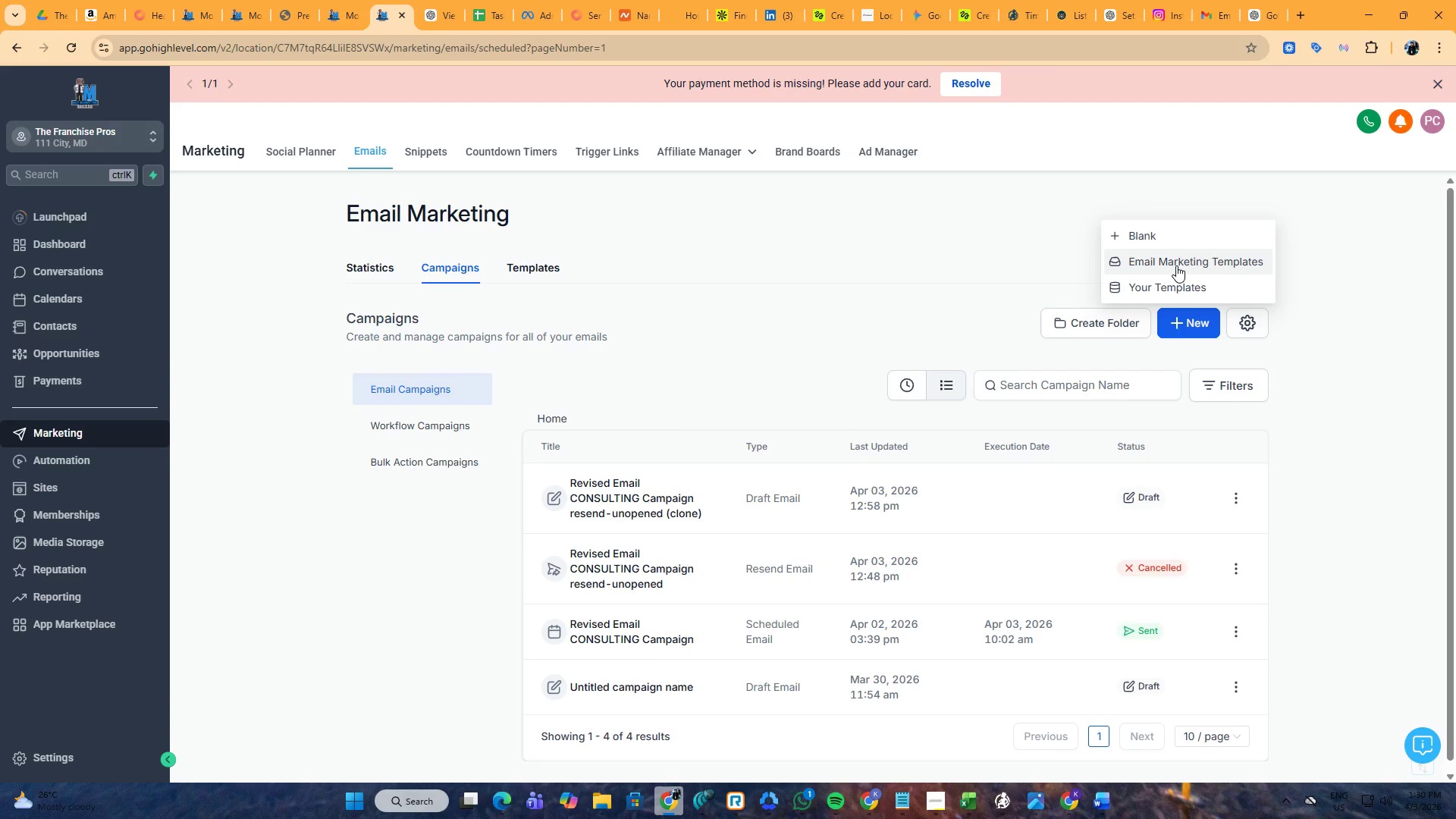 
left_click([1174, 281])
 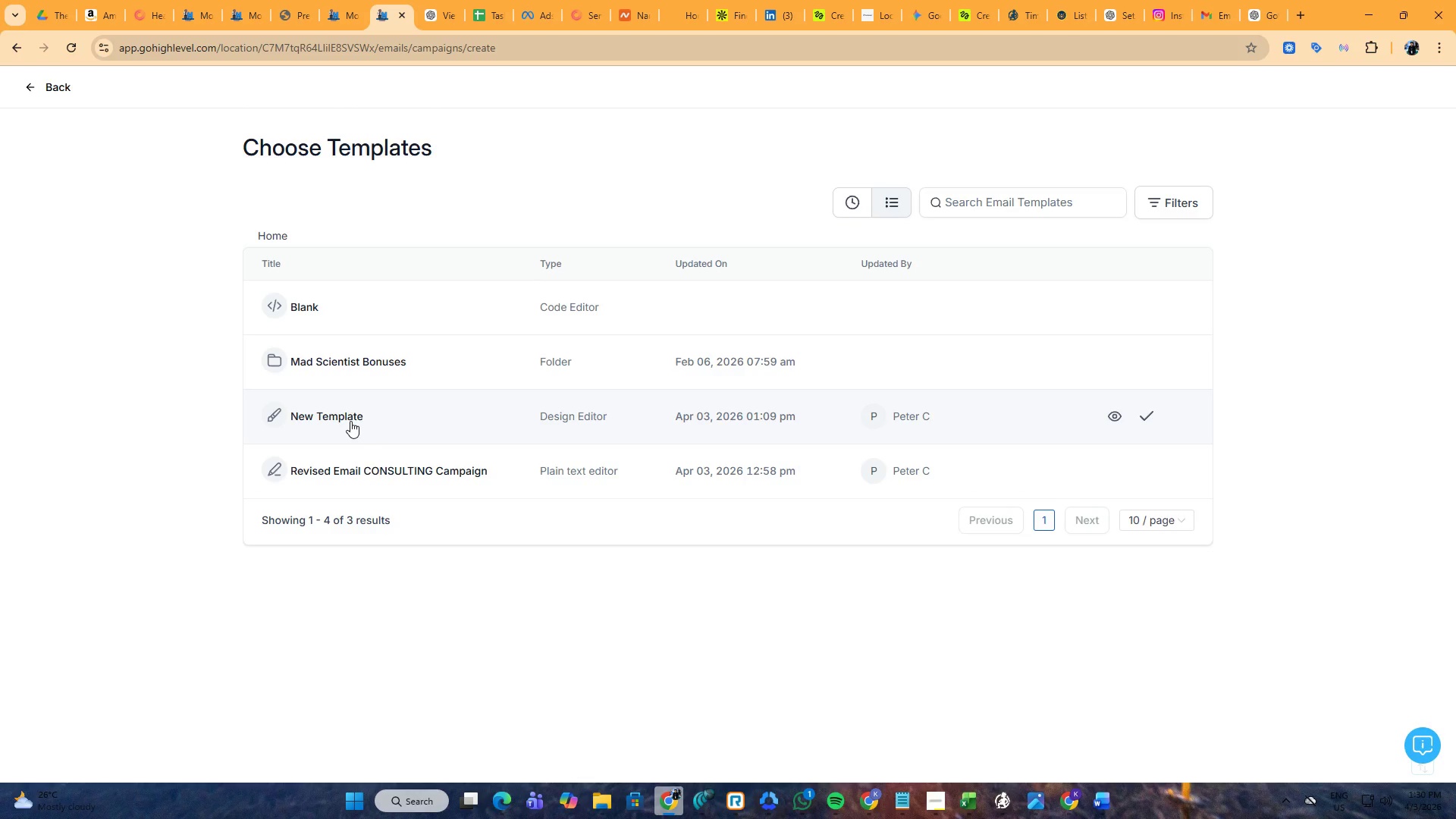 
wait(7.5)
 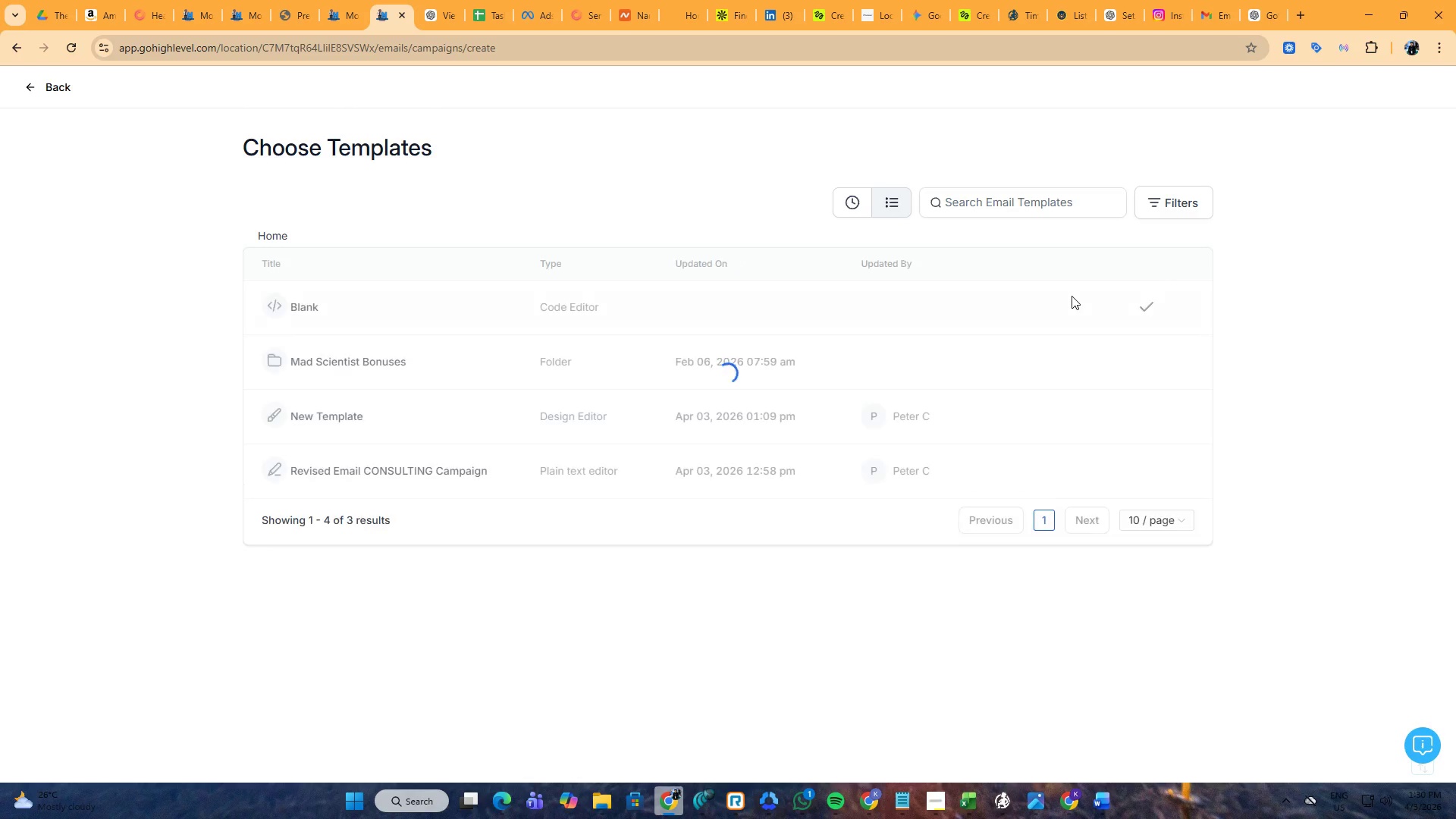 
left_click([1118, 419])
 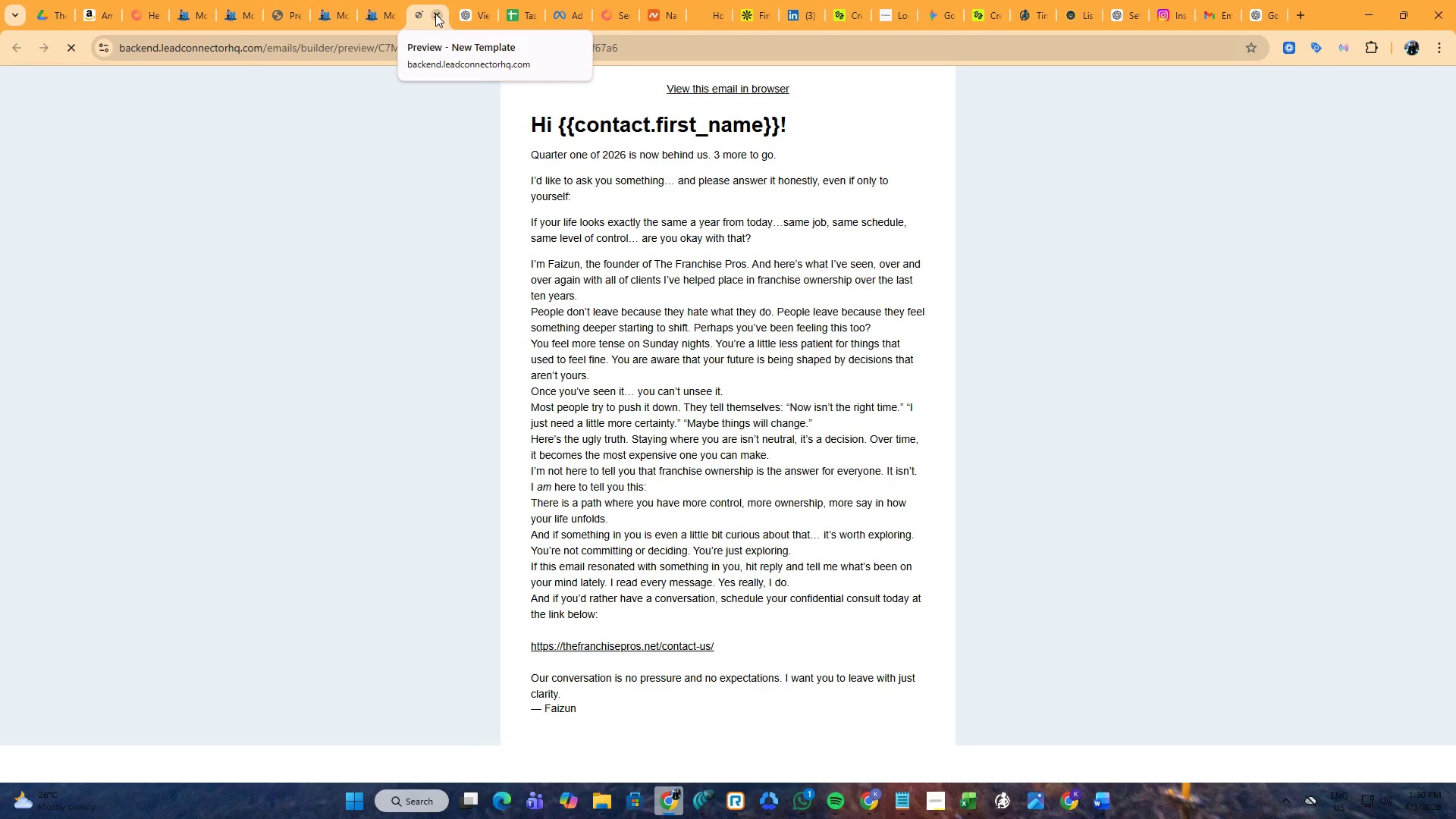 
left_click([435, 14])
 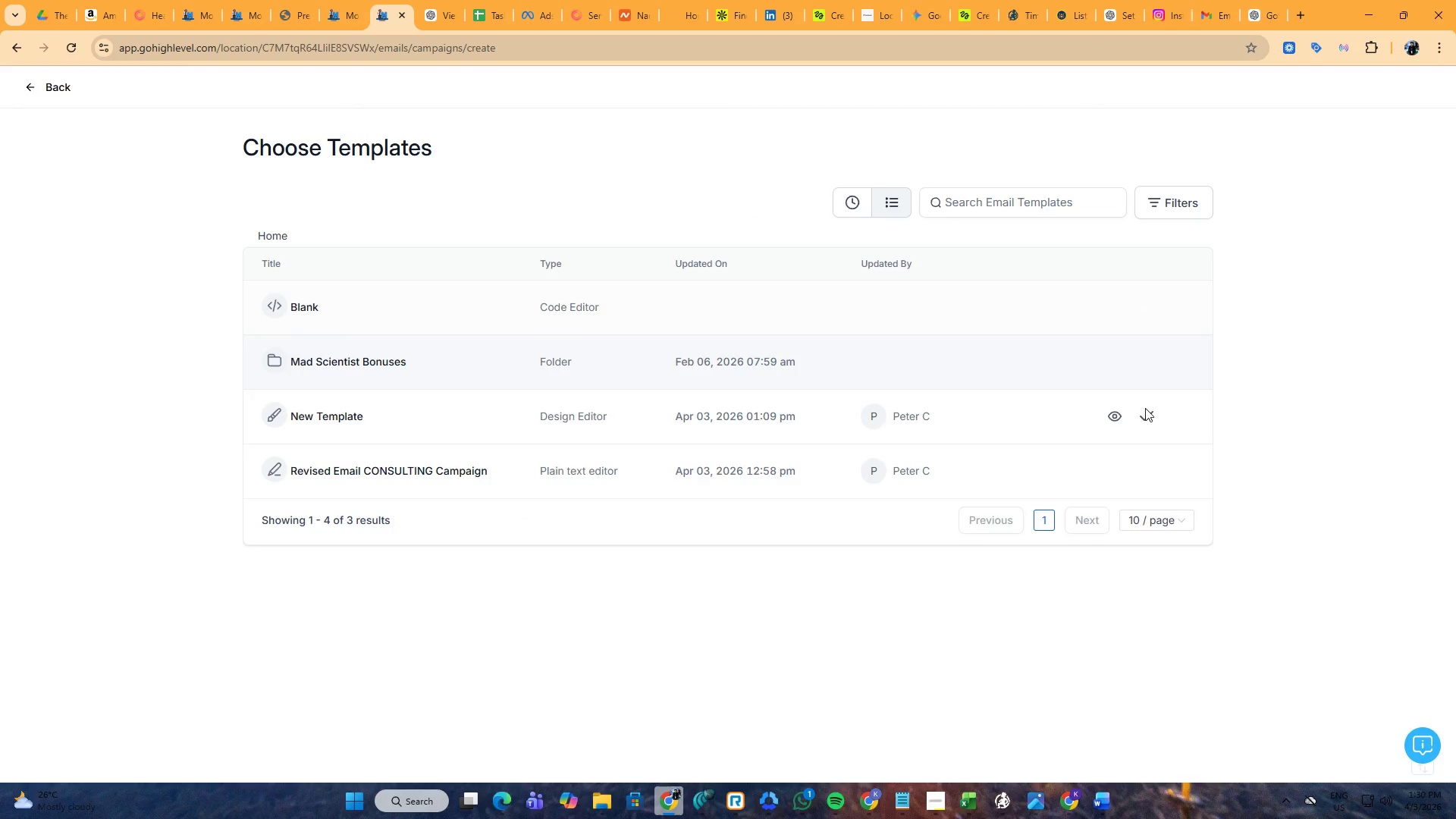 
left_click([1149, 418])
 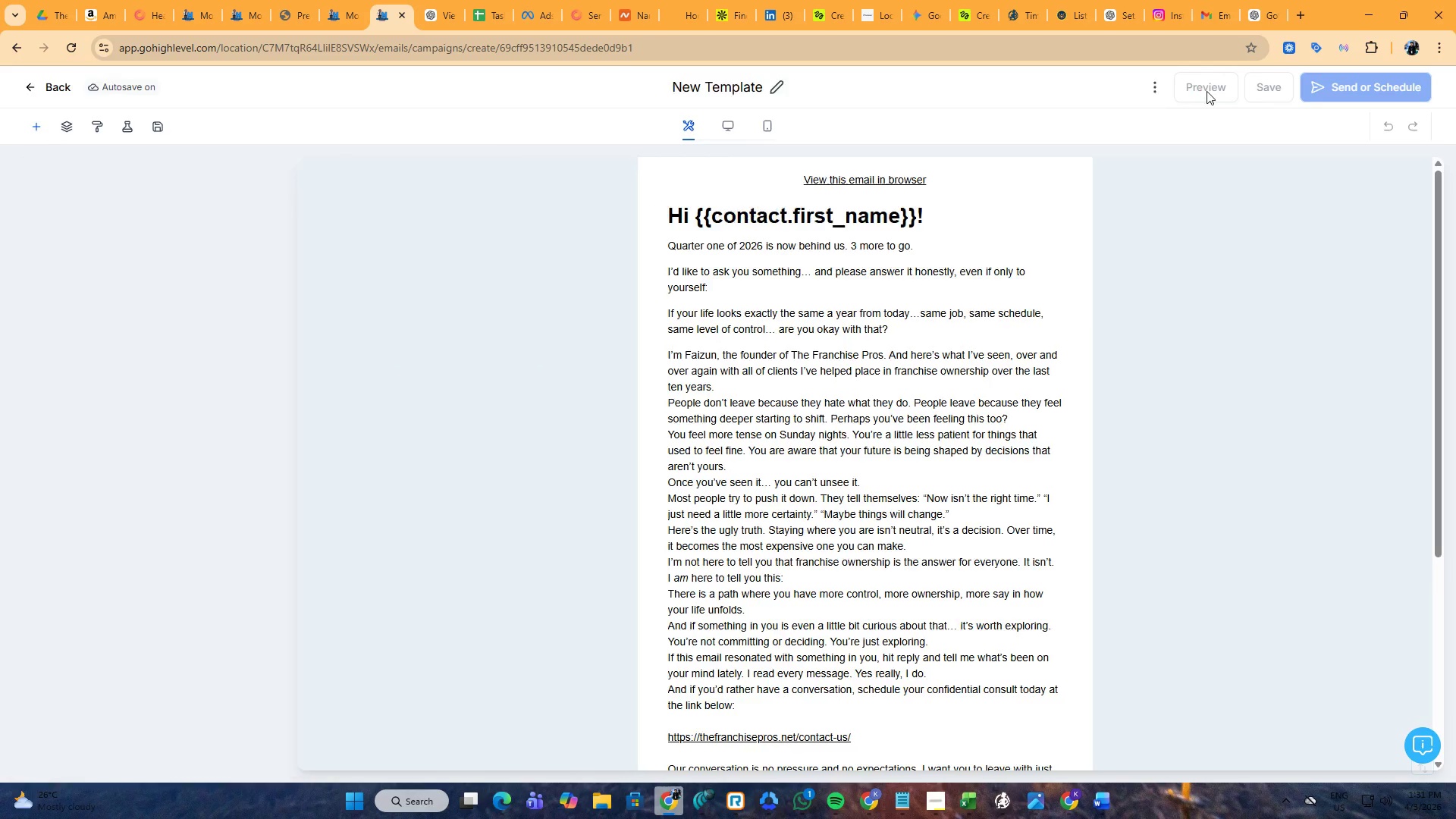 
wait(5.14)
 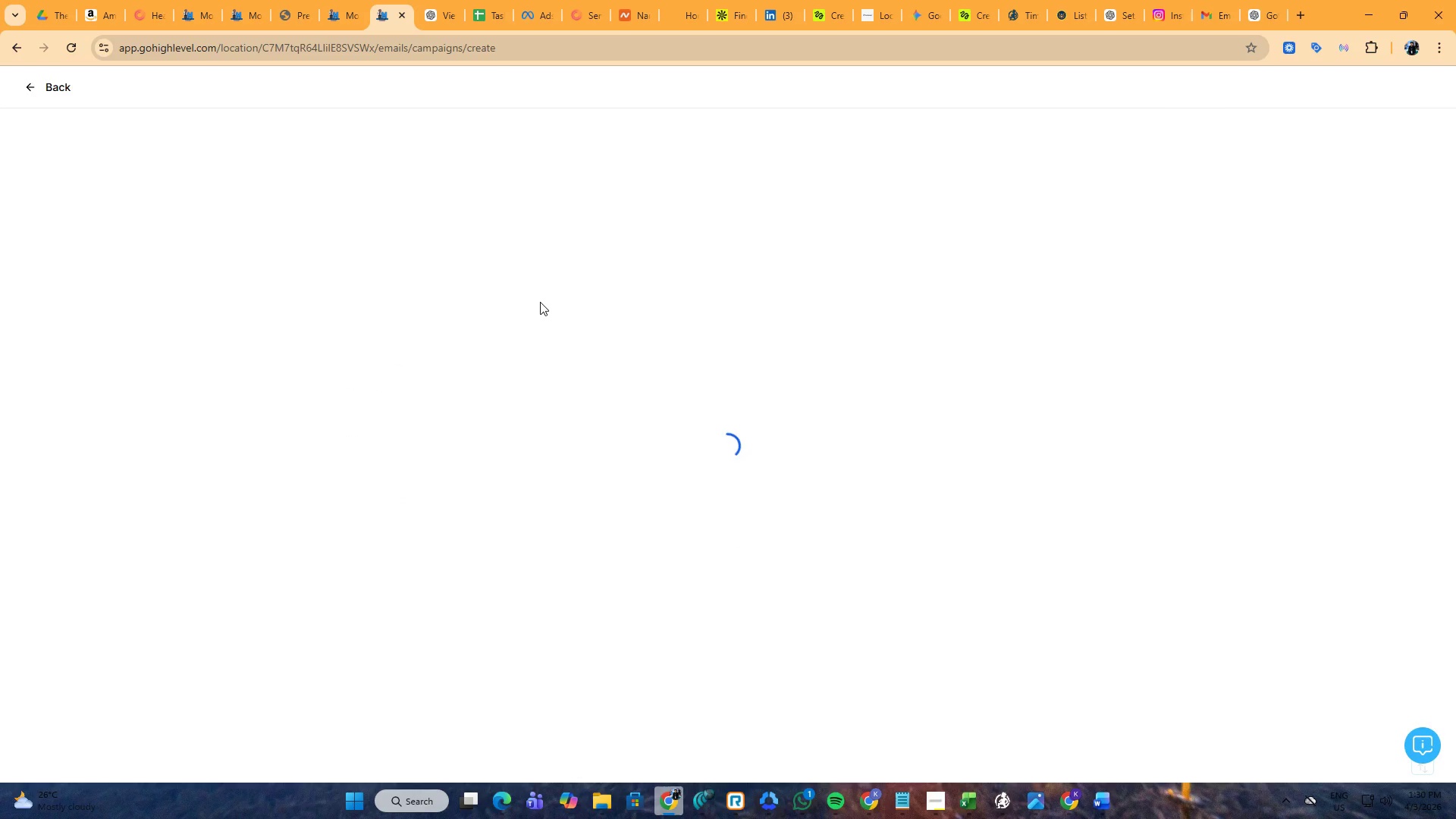 
left_click([1207, 91])
 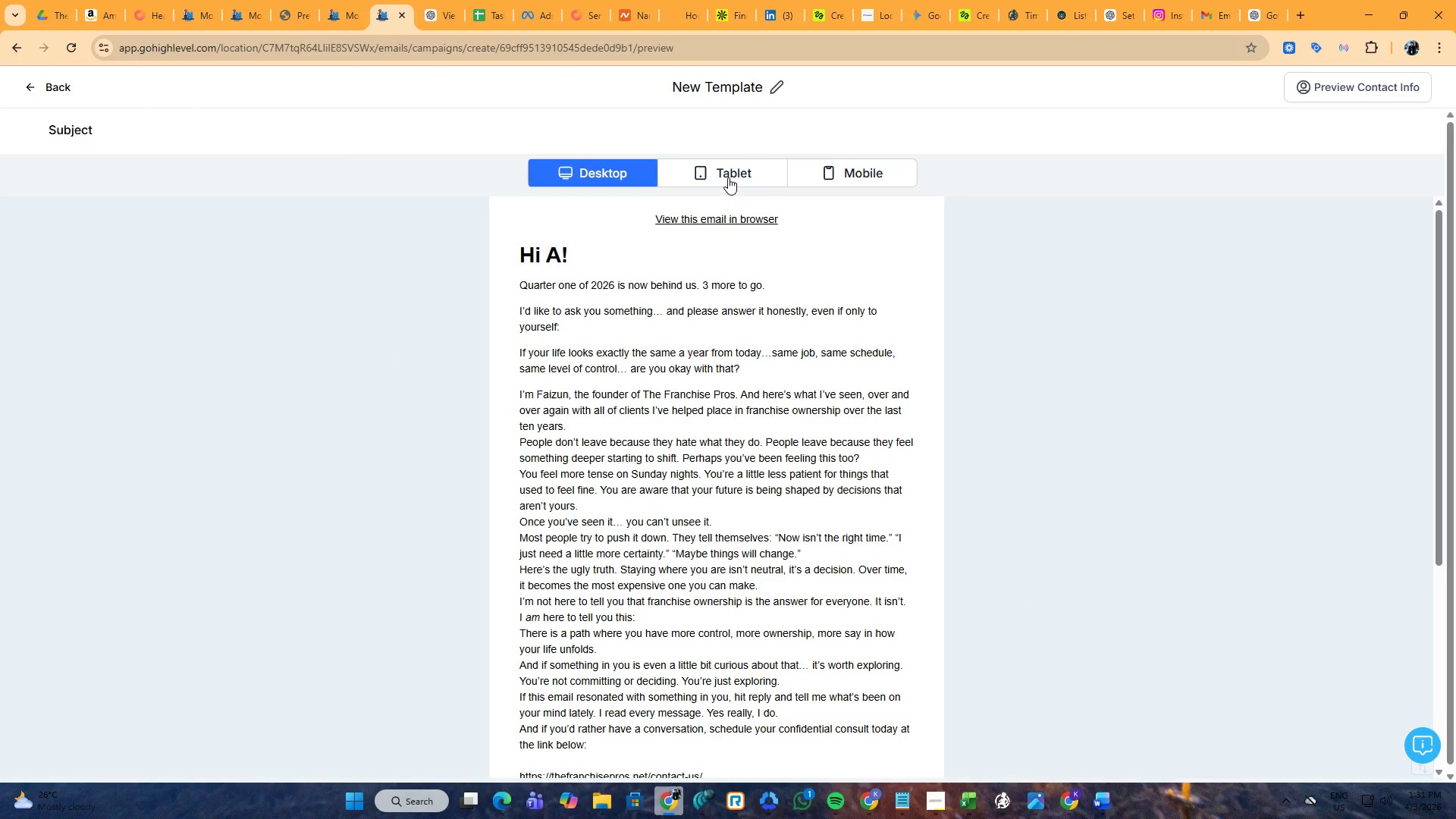 
left_click([551, 253])
 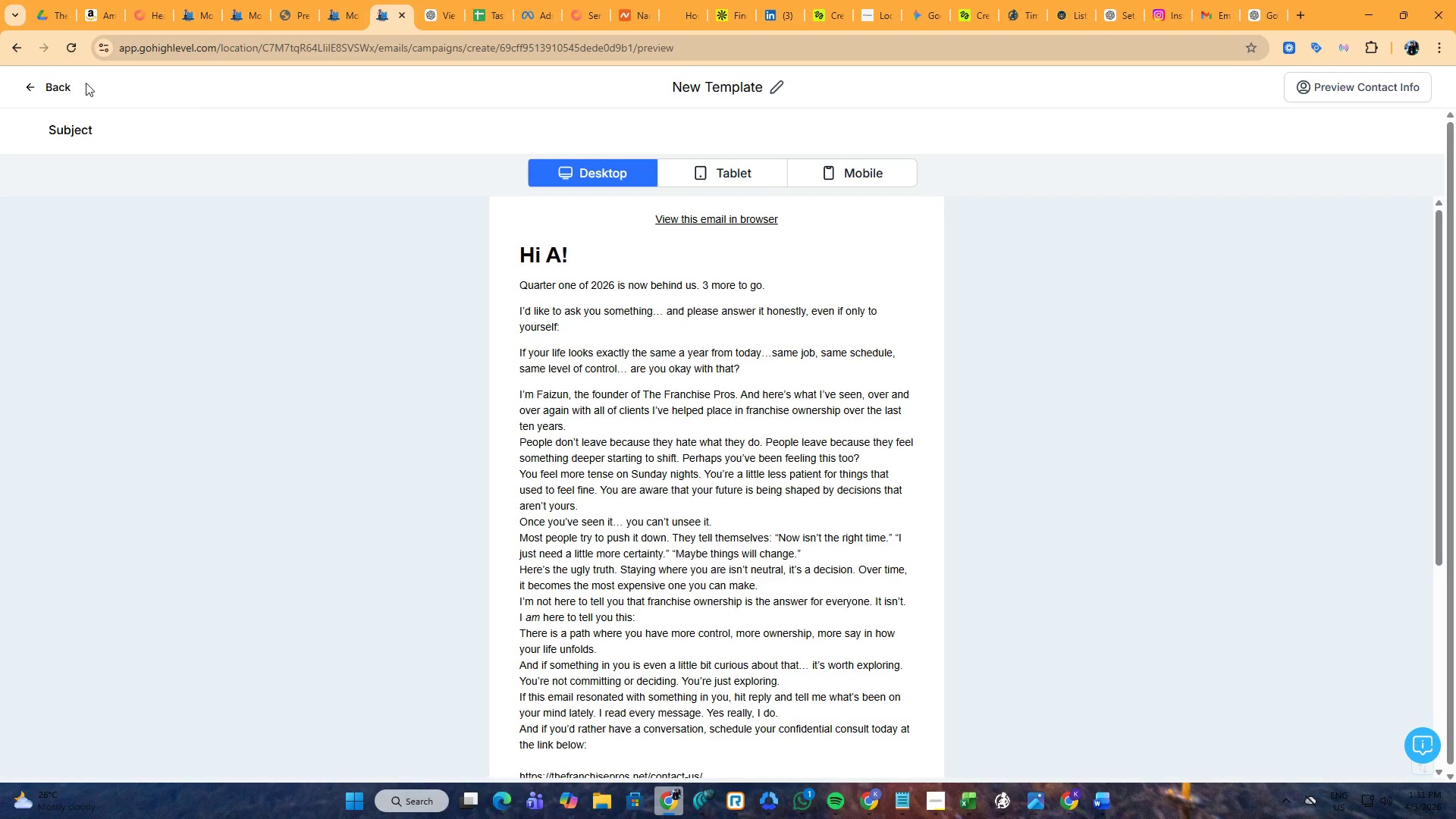 
left_click([54, 85])
 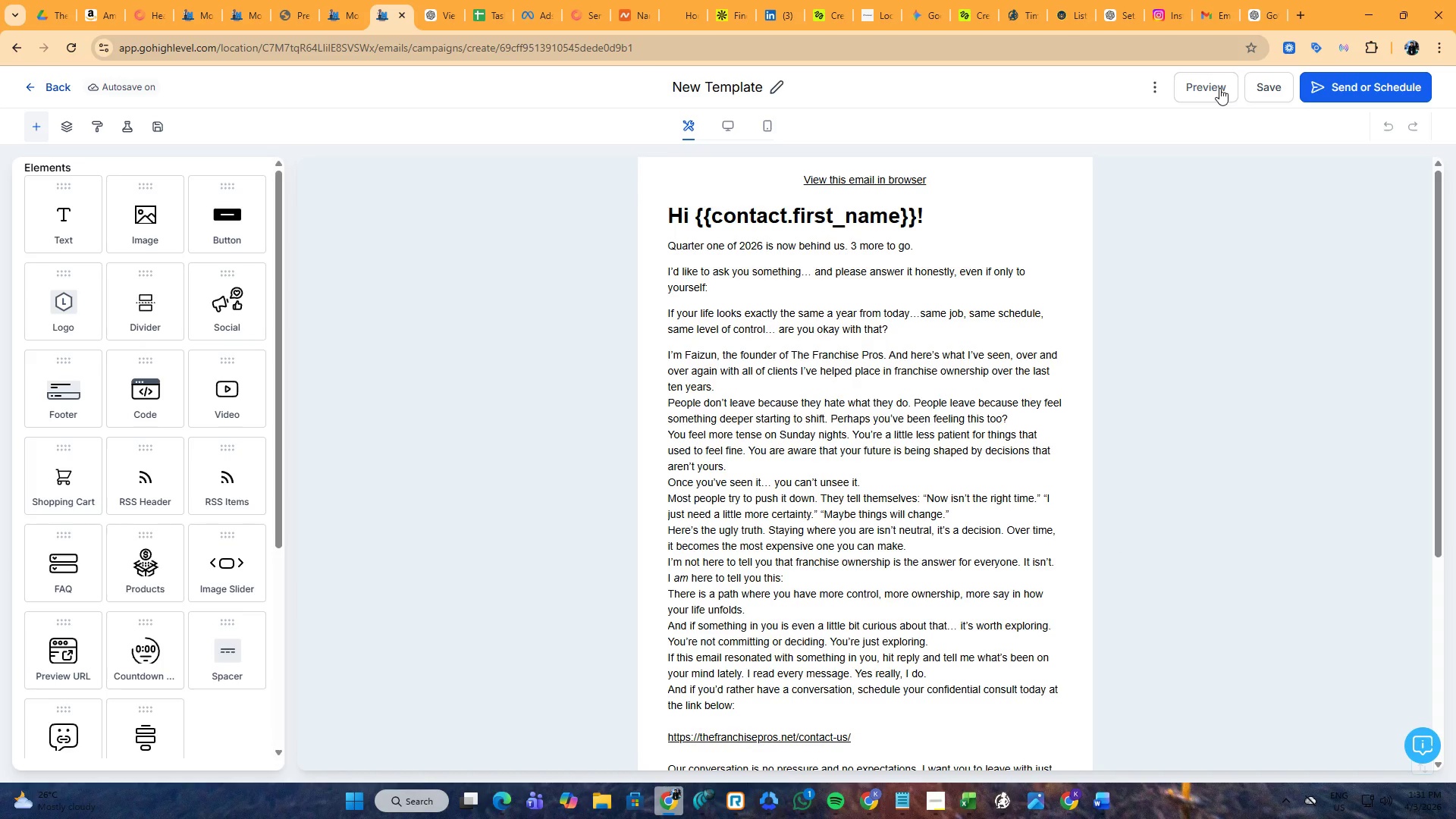 
left_click([1219, 88])
 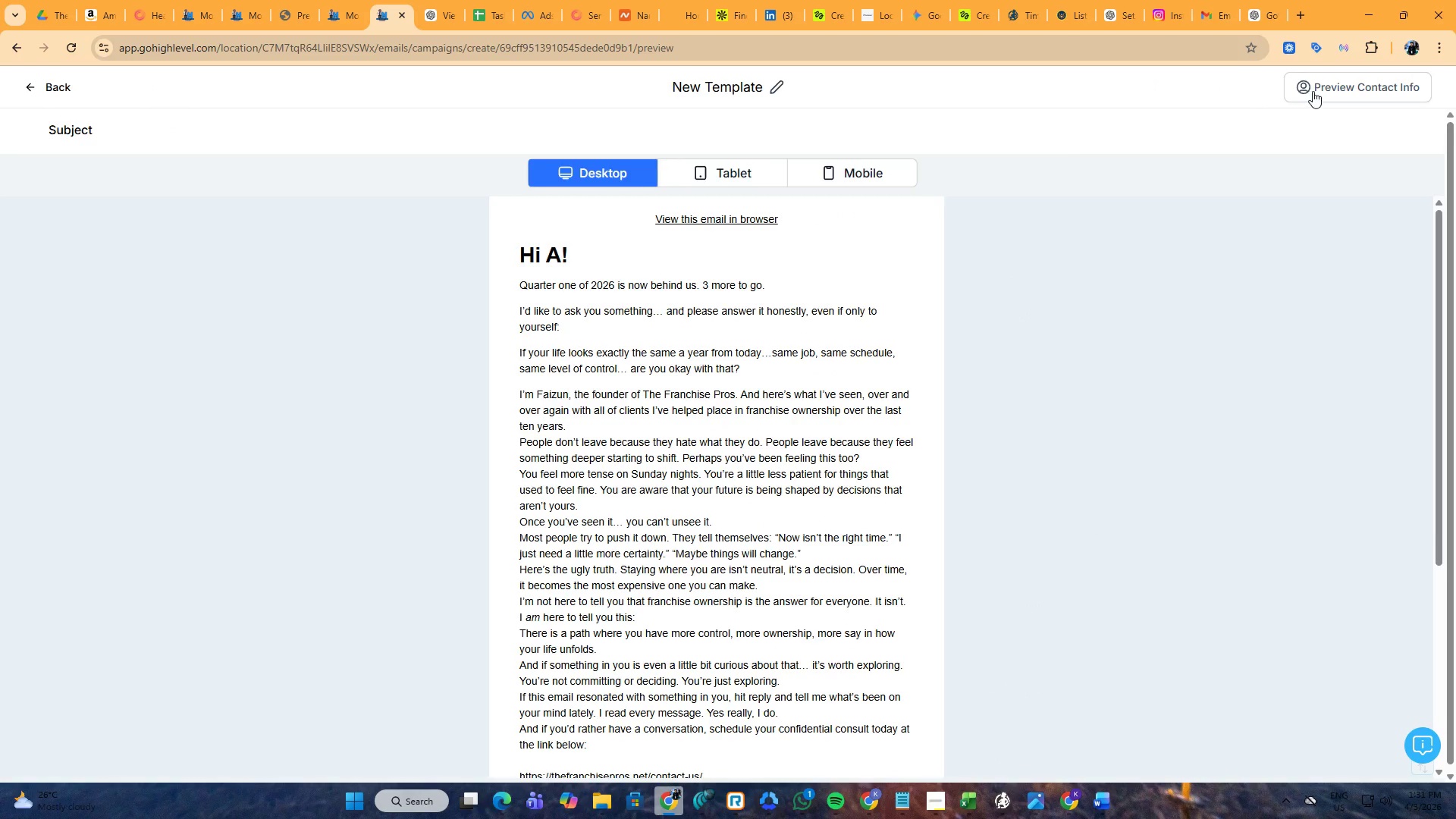 
left_click([1313, 91])
 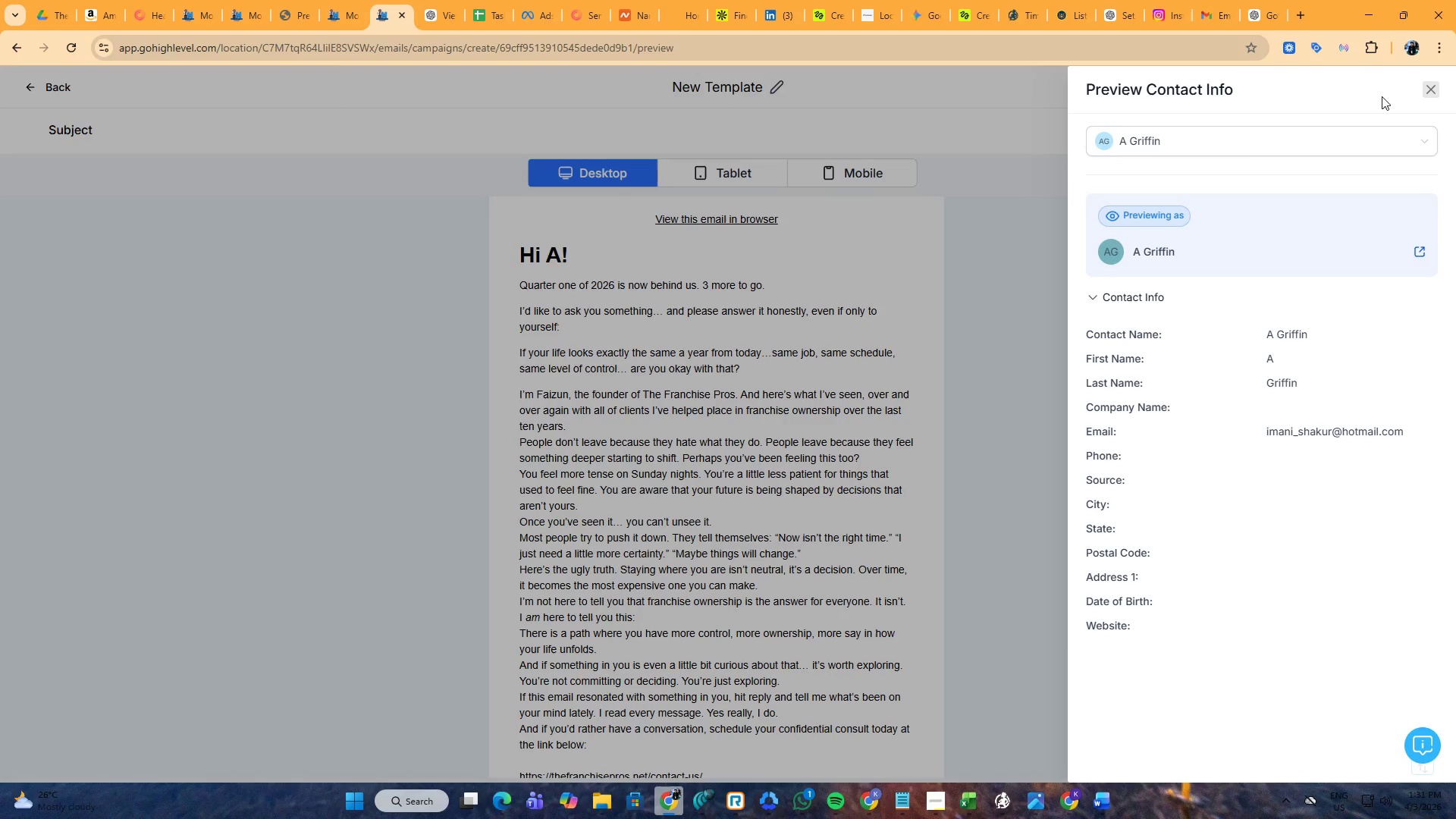 
left_click([1427, 96])
 